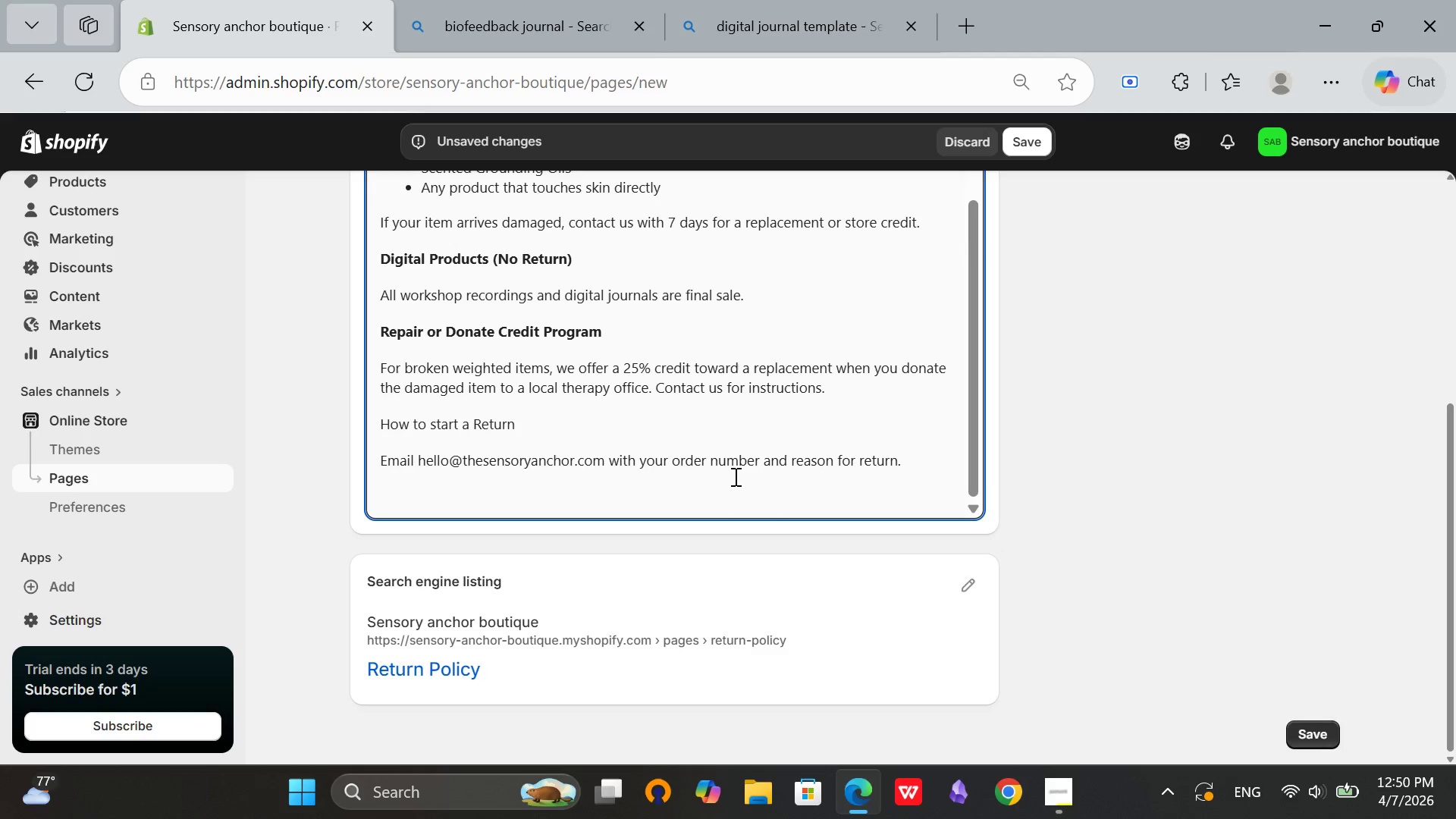 
left_click_drag(start_coordinate=[522, 422], to_coordinate=[370, 413])
 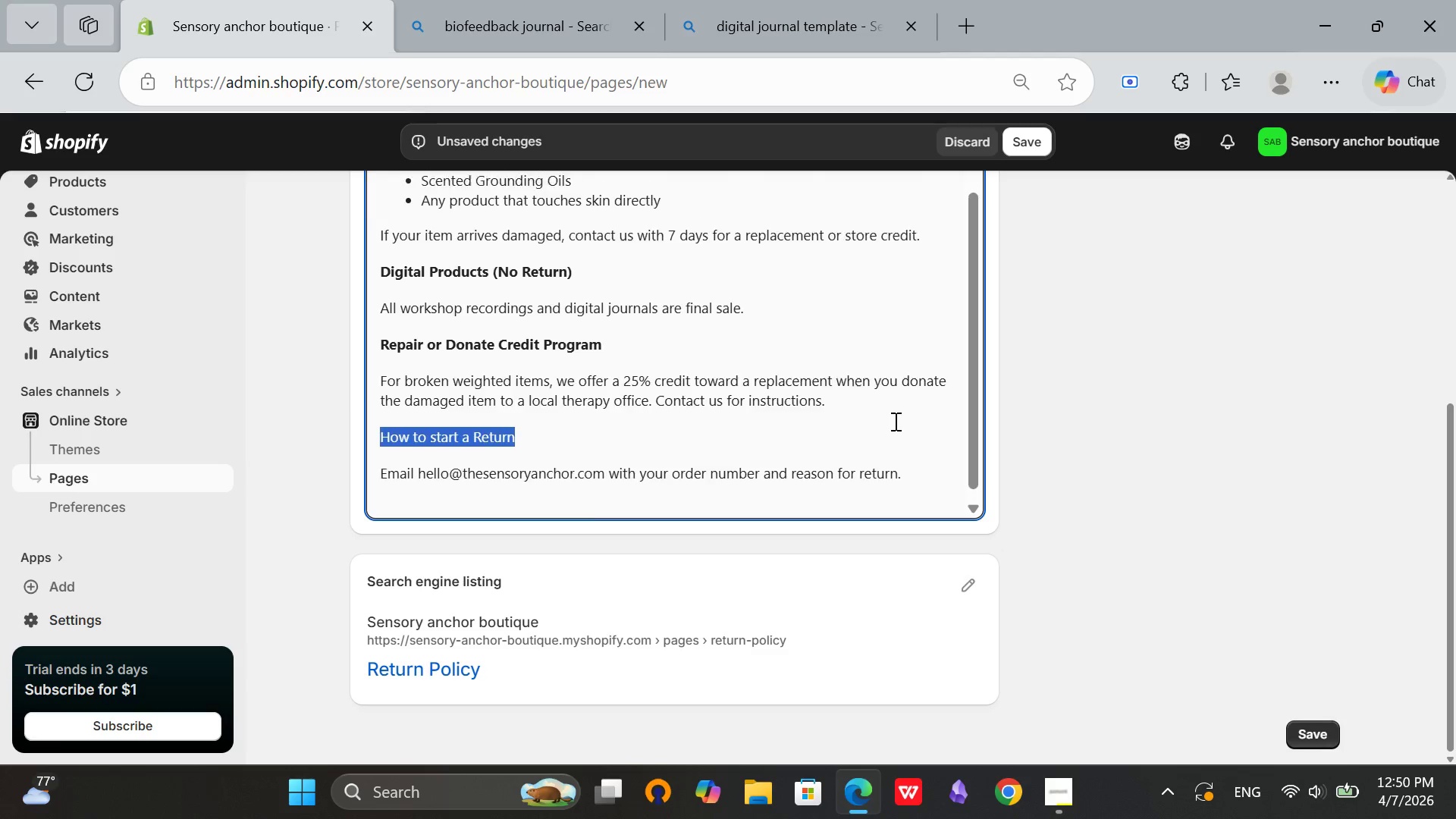 
scroll: coordinate [1126, 293], scroll_direction: up, amount: 9.0
 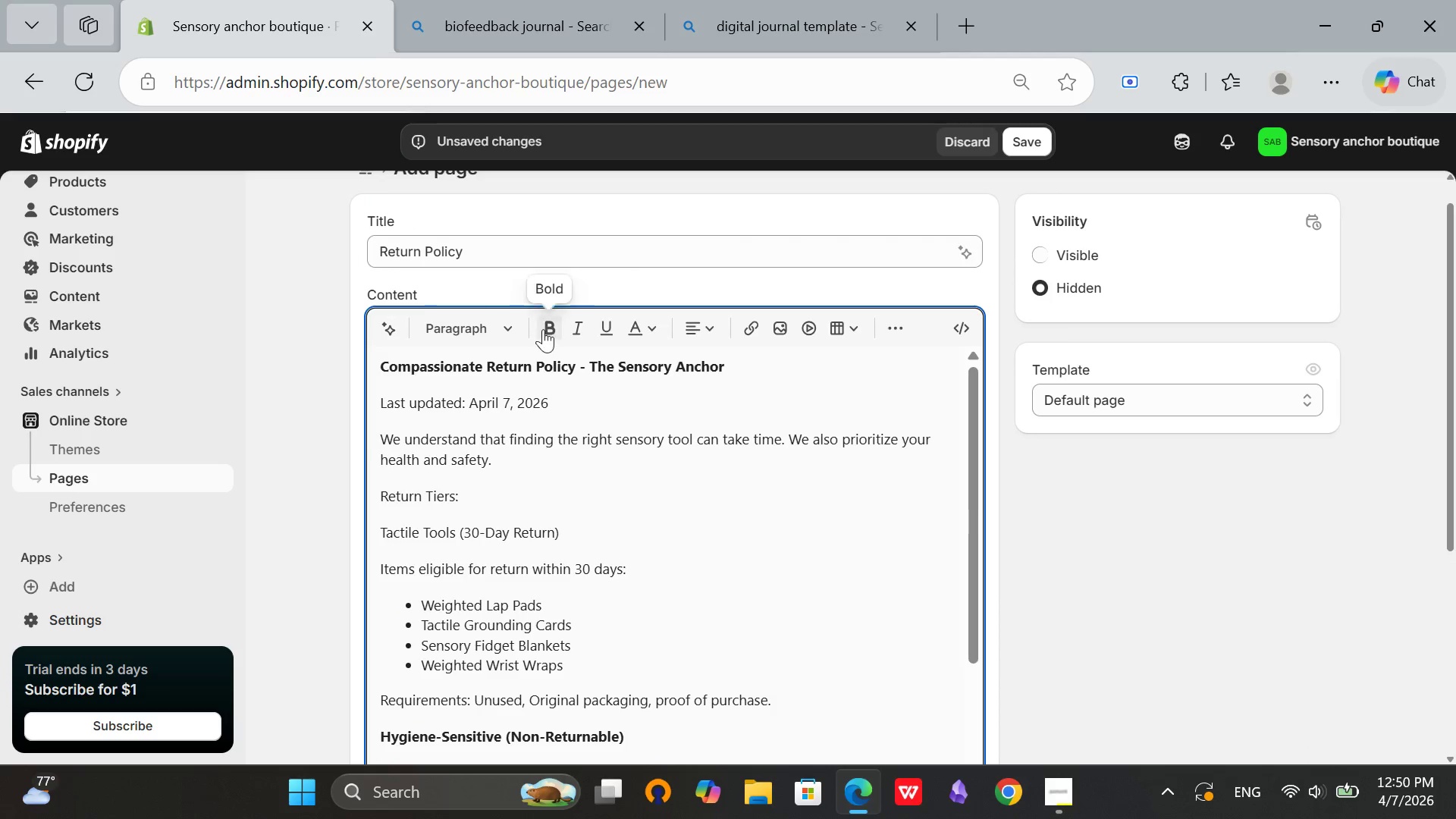 
left_click([547, 326])
 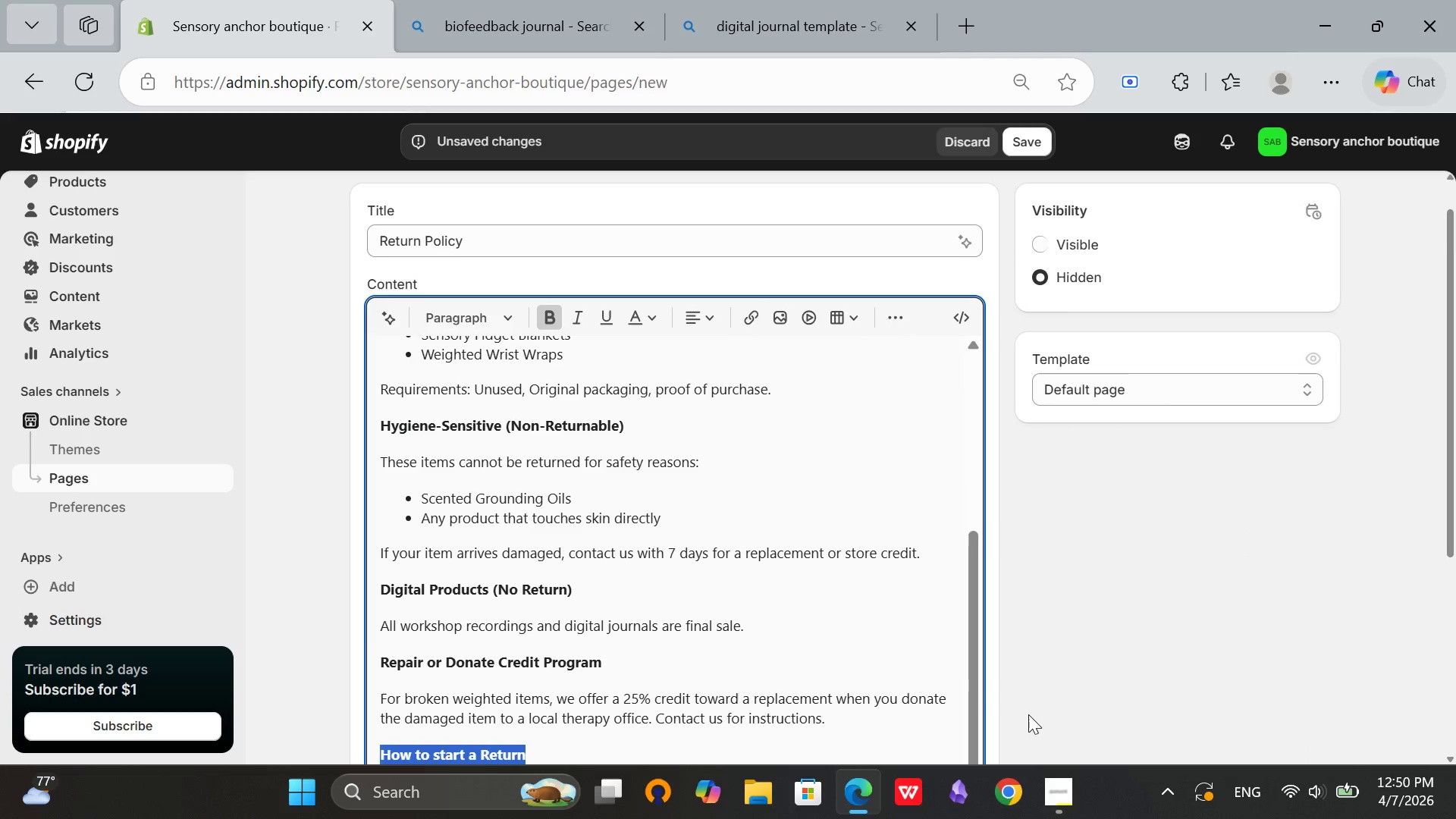 
scroll: coordinate [1150, 524], scroll_direction: down, amount: 3.0
 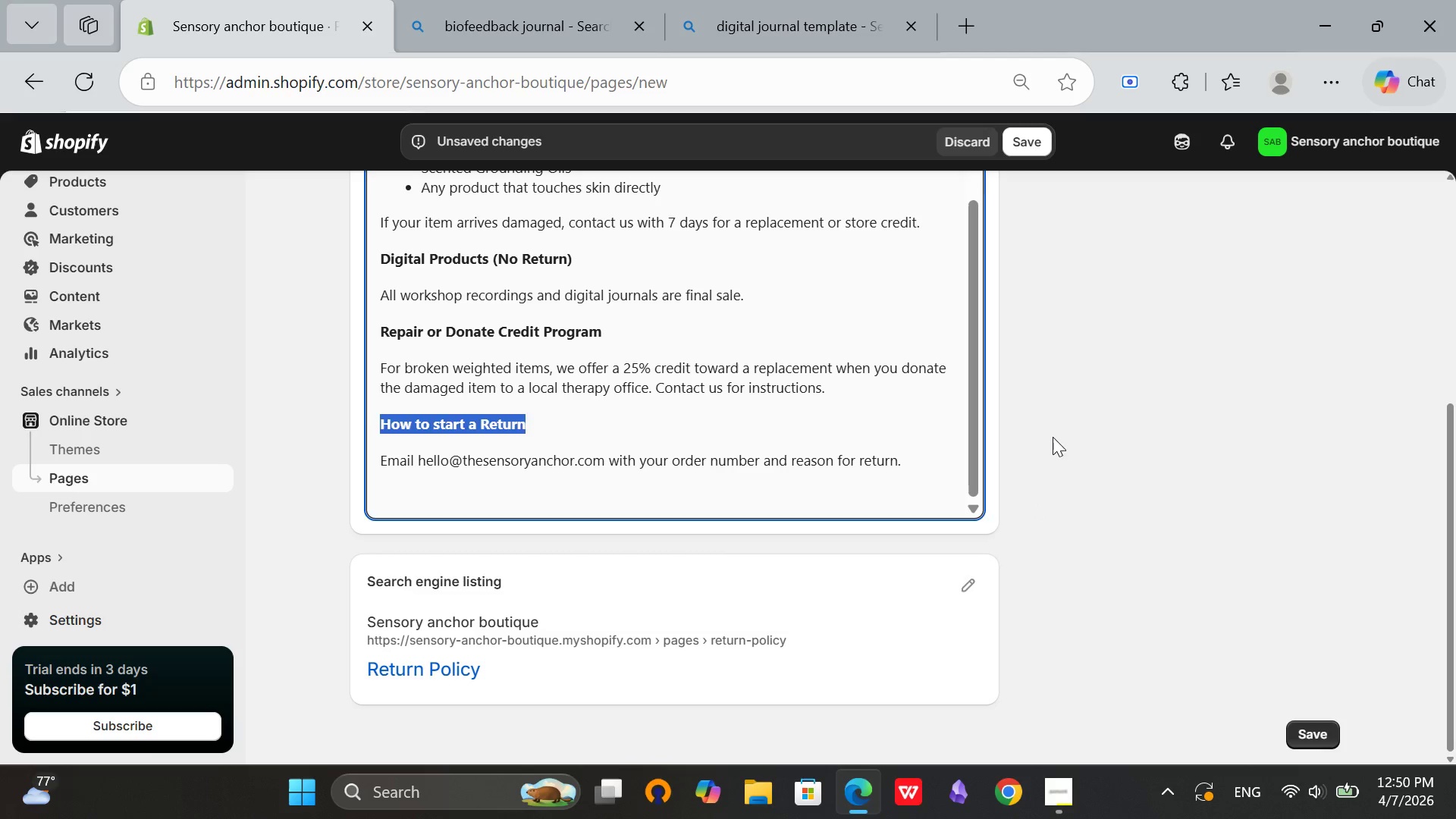 
left_click([1053, 436])
 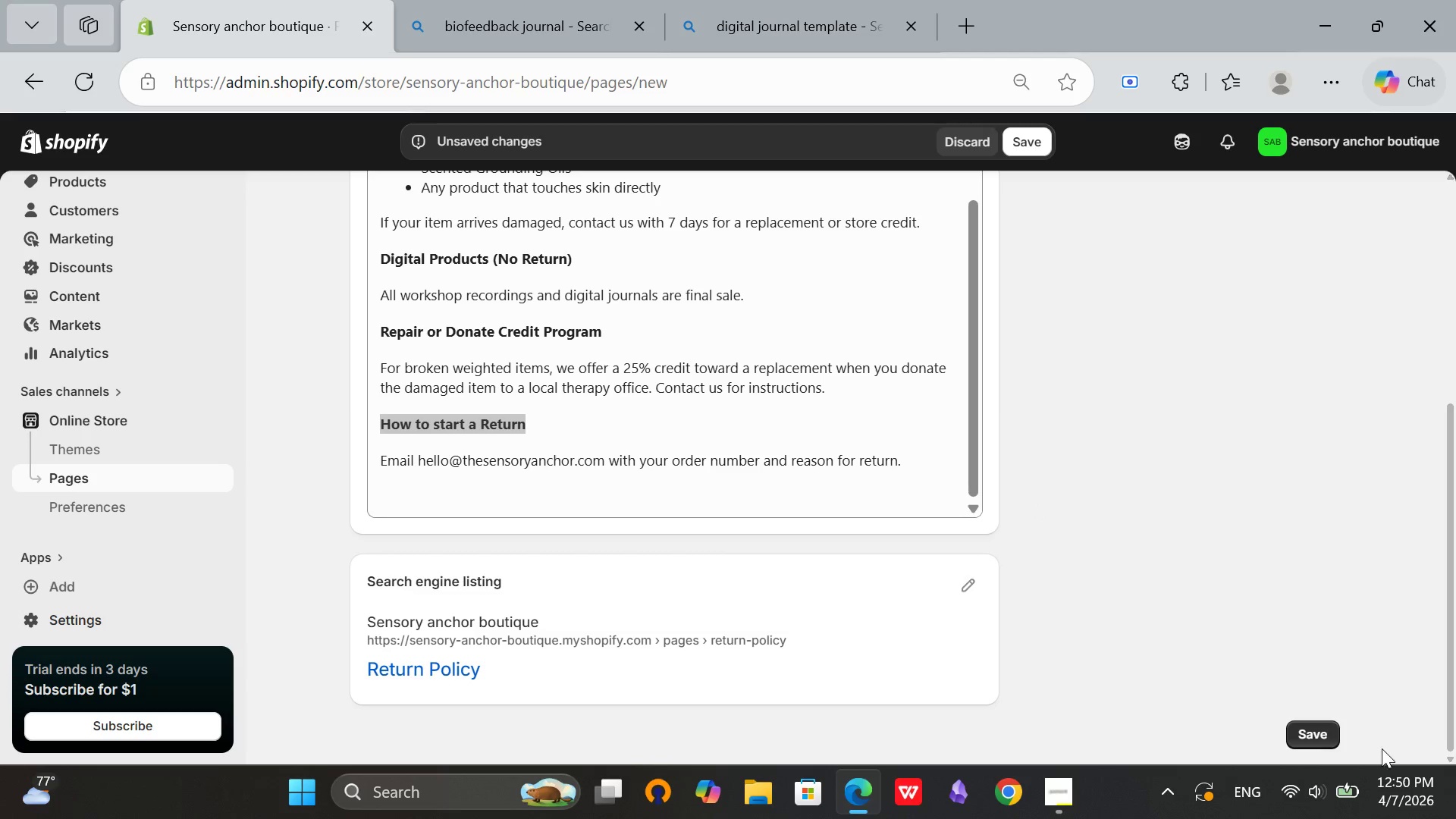 
left_click([1311, 719])
 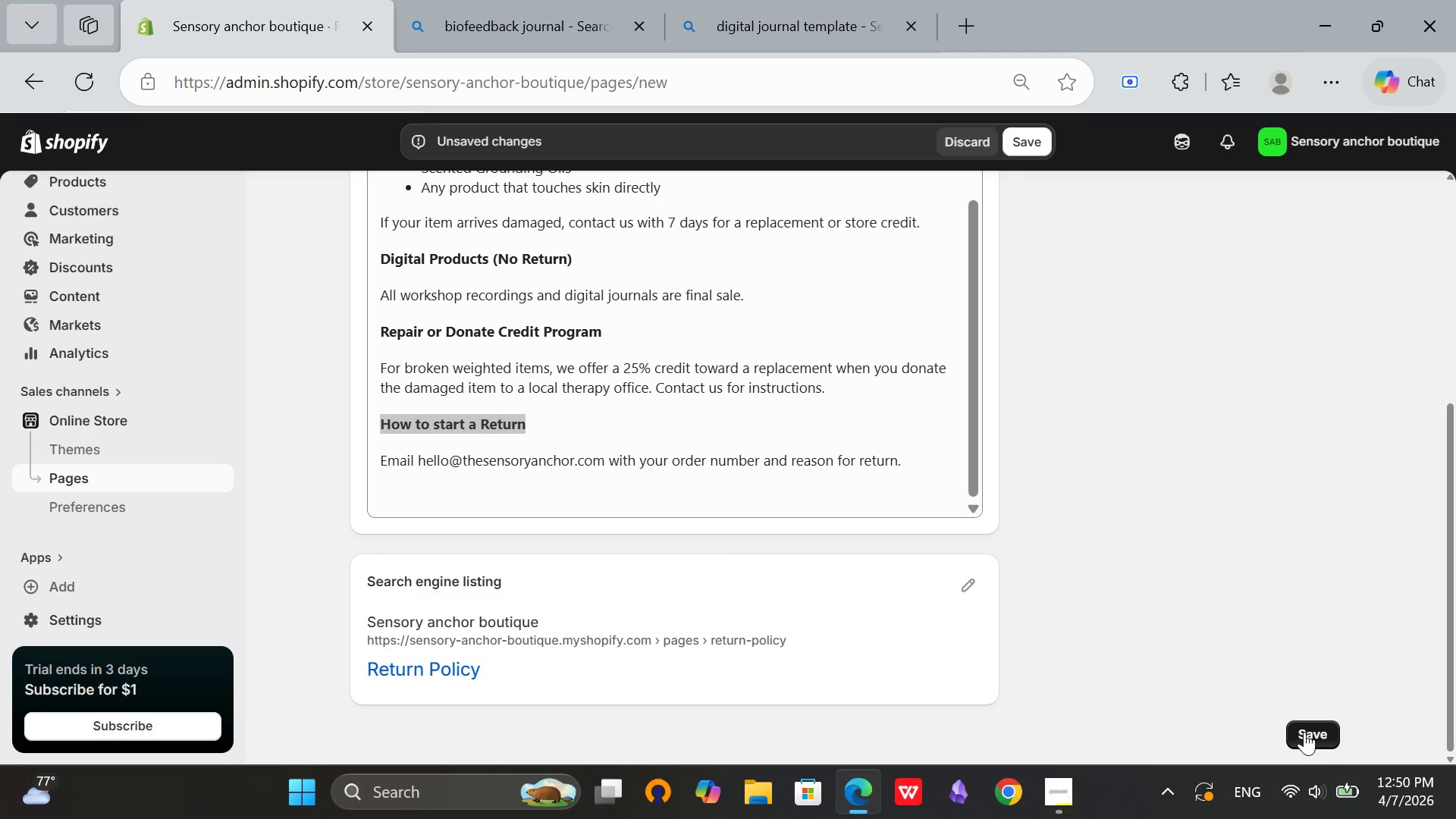 
left_click([1304, 732])
 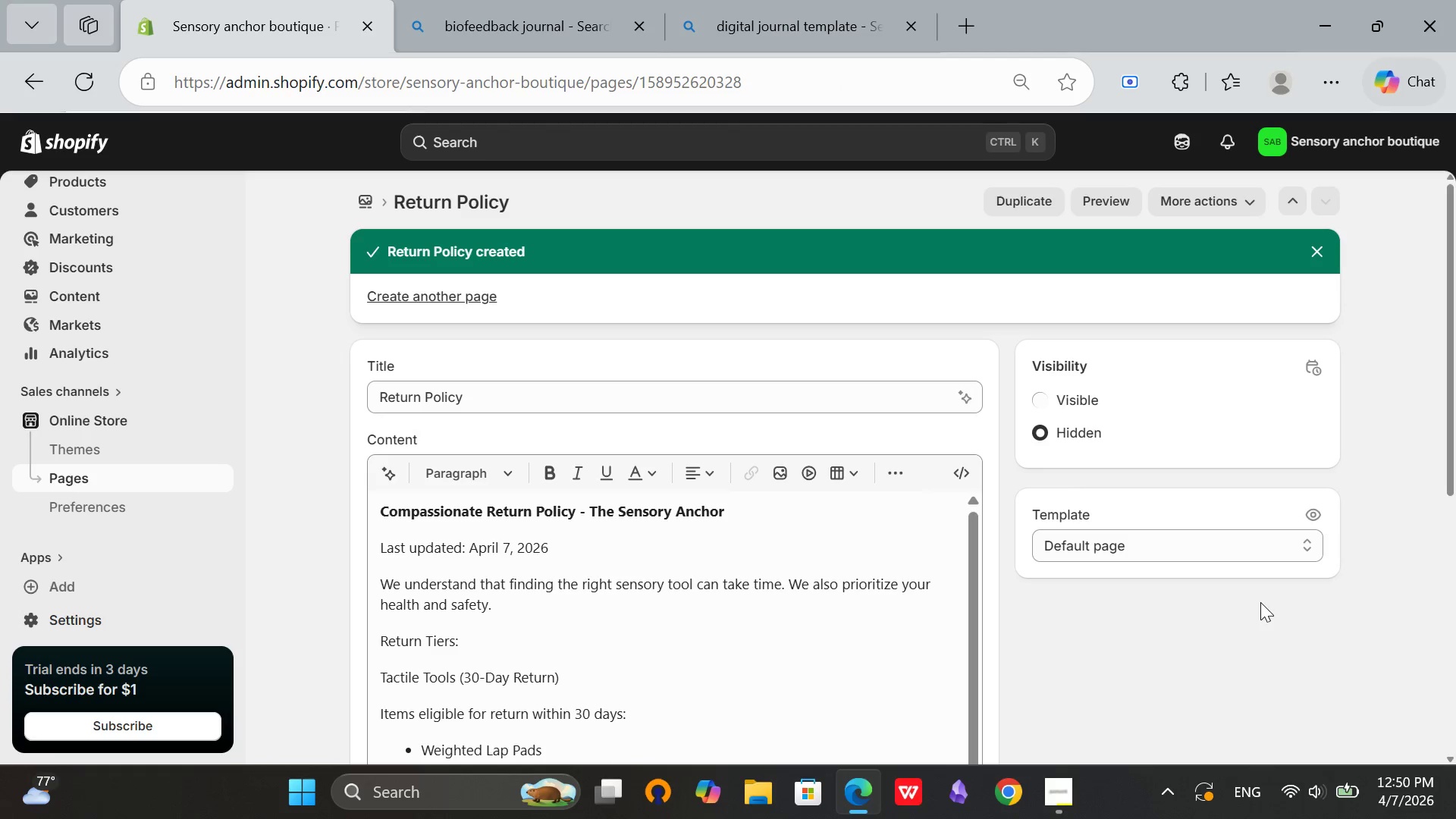 
wait(10.73)
 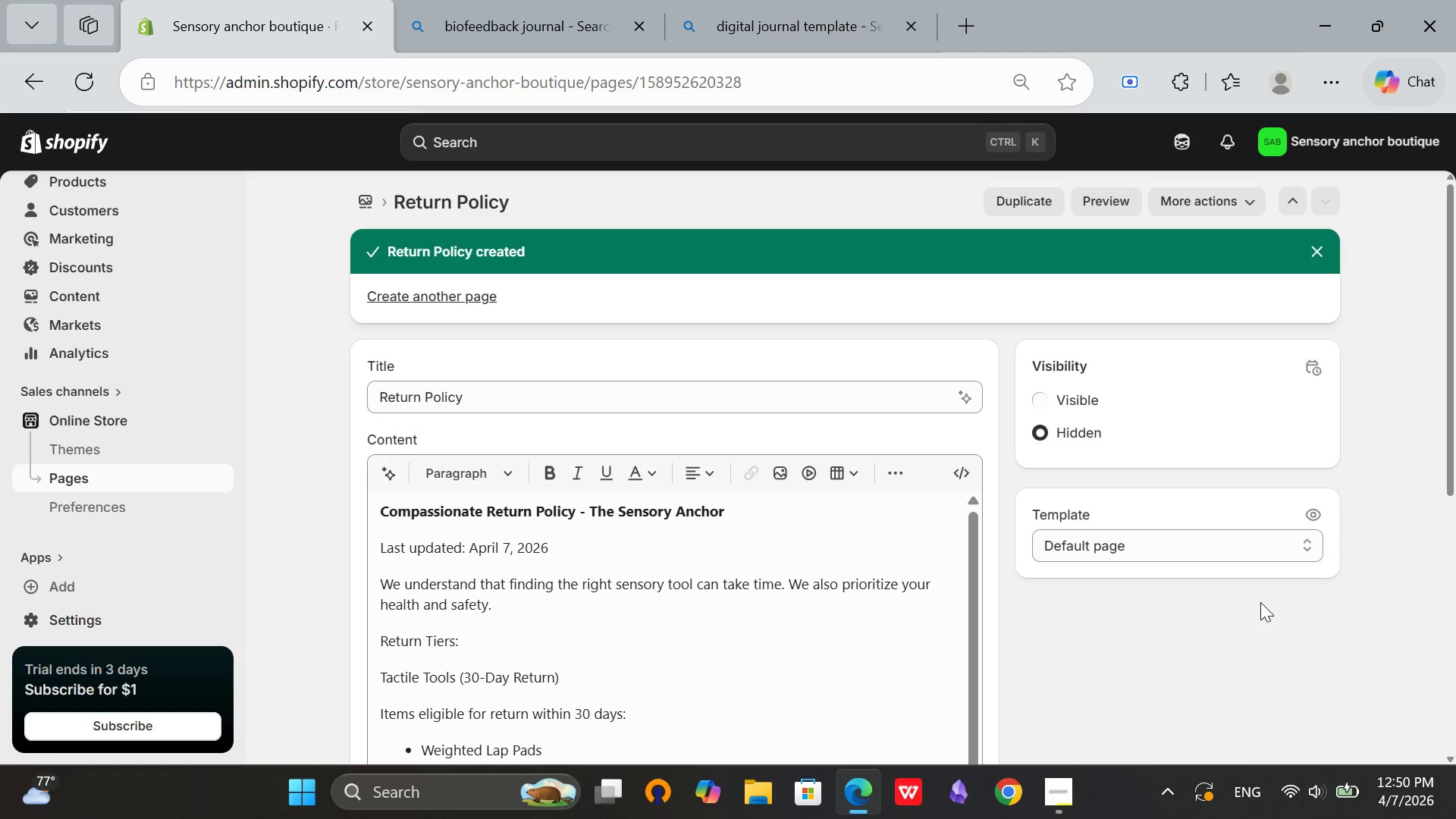 
left_click([73, 471])
 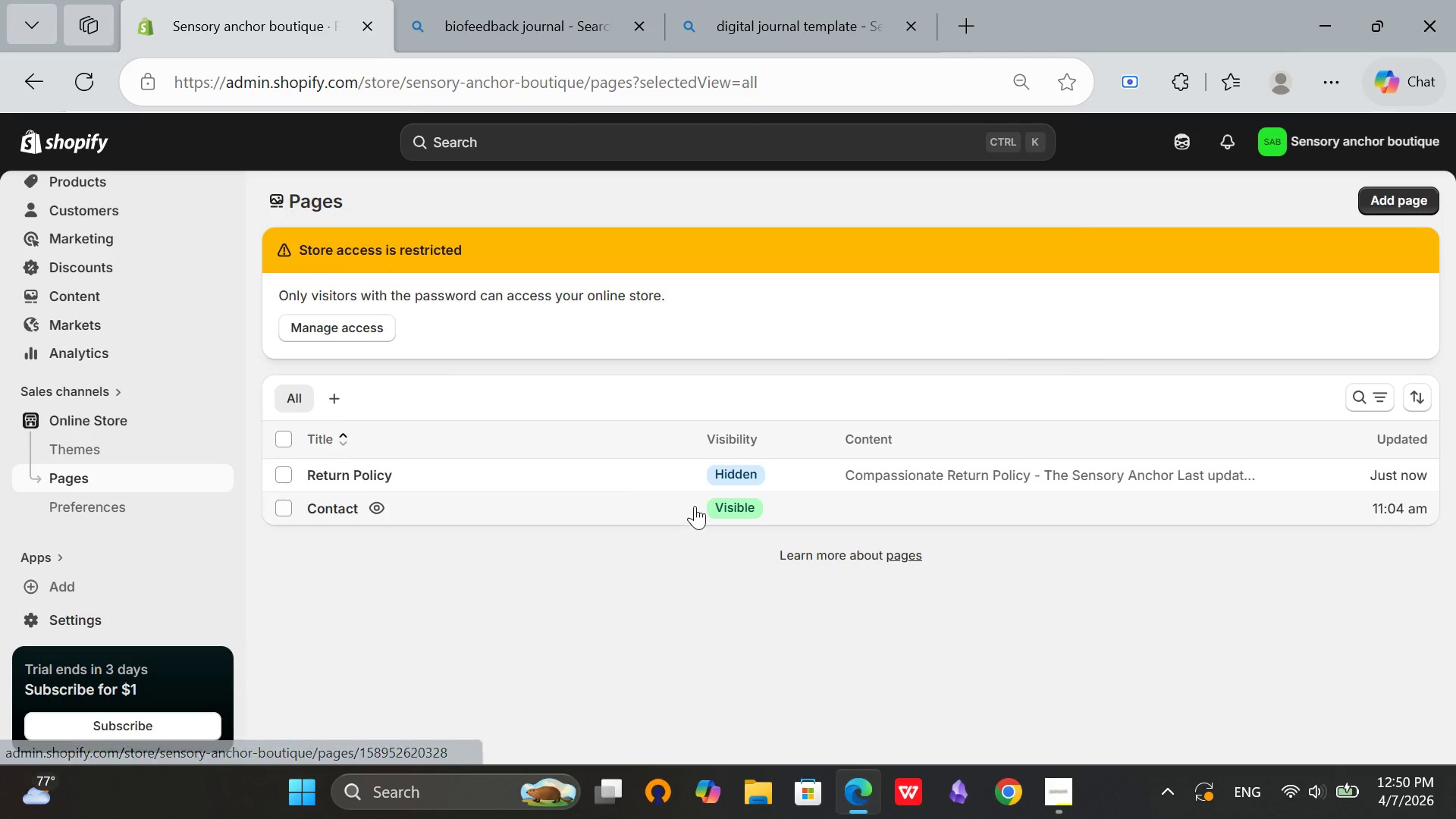 
left_click([724, 479])
 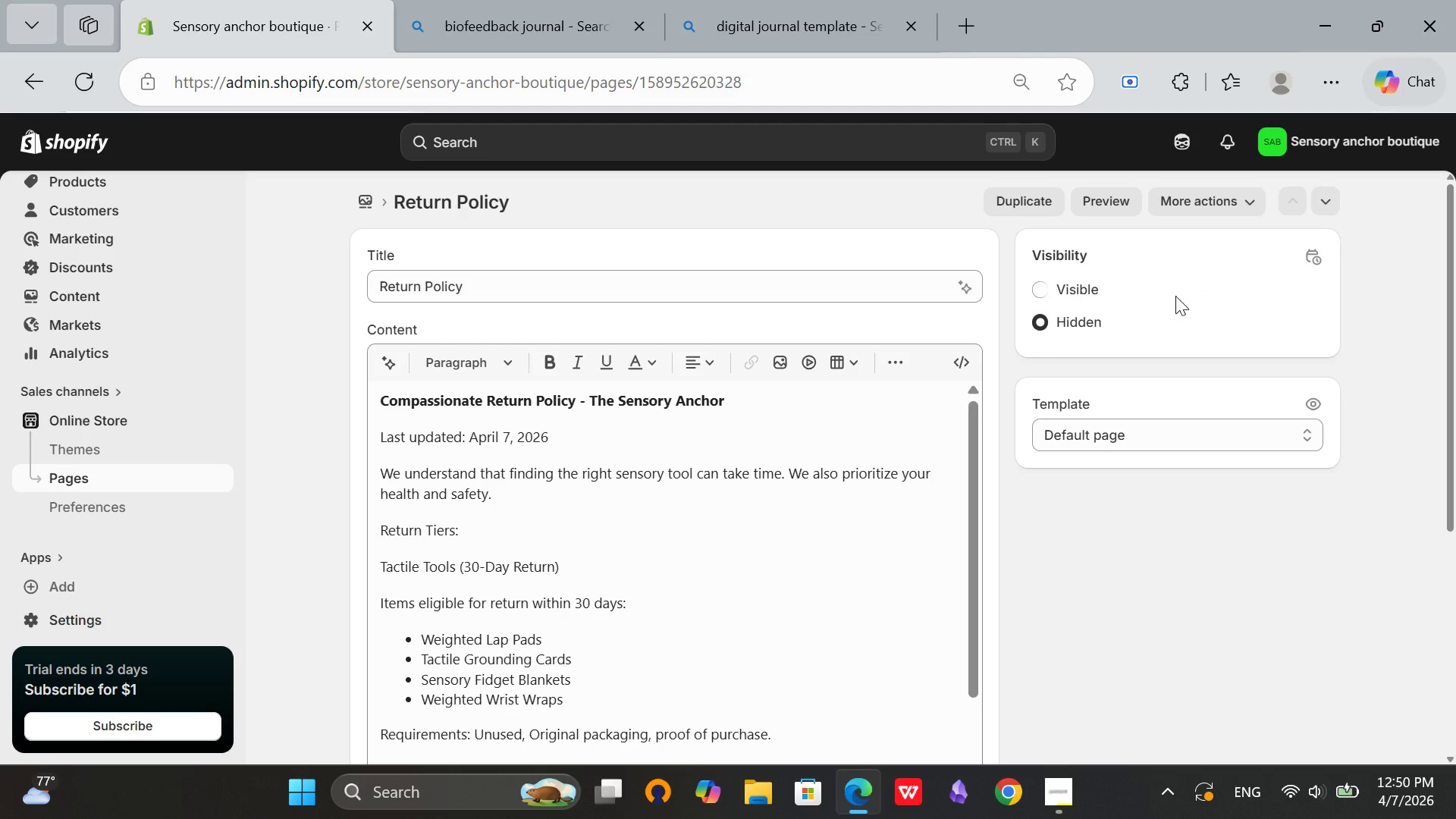 
left_click([1062, 287])
 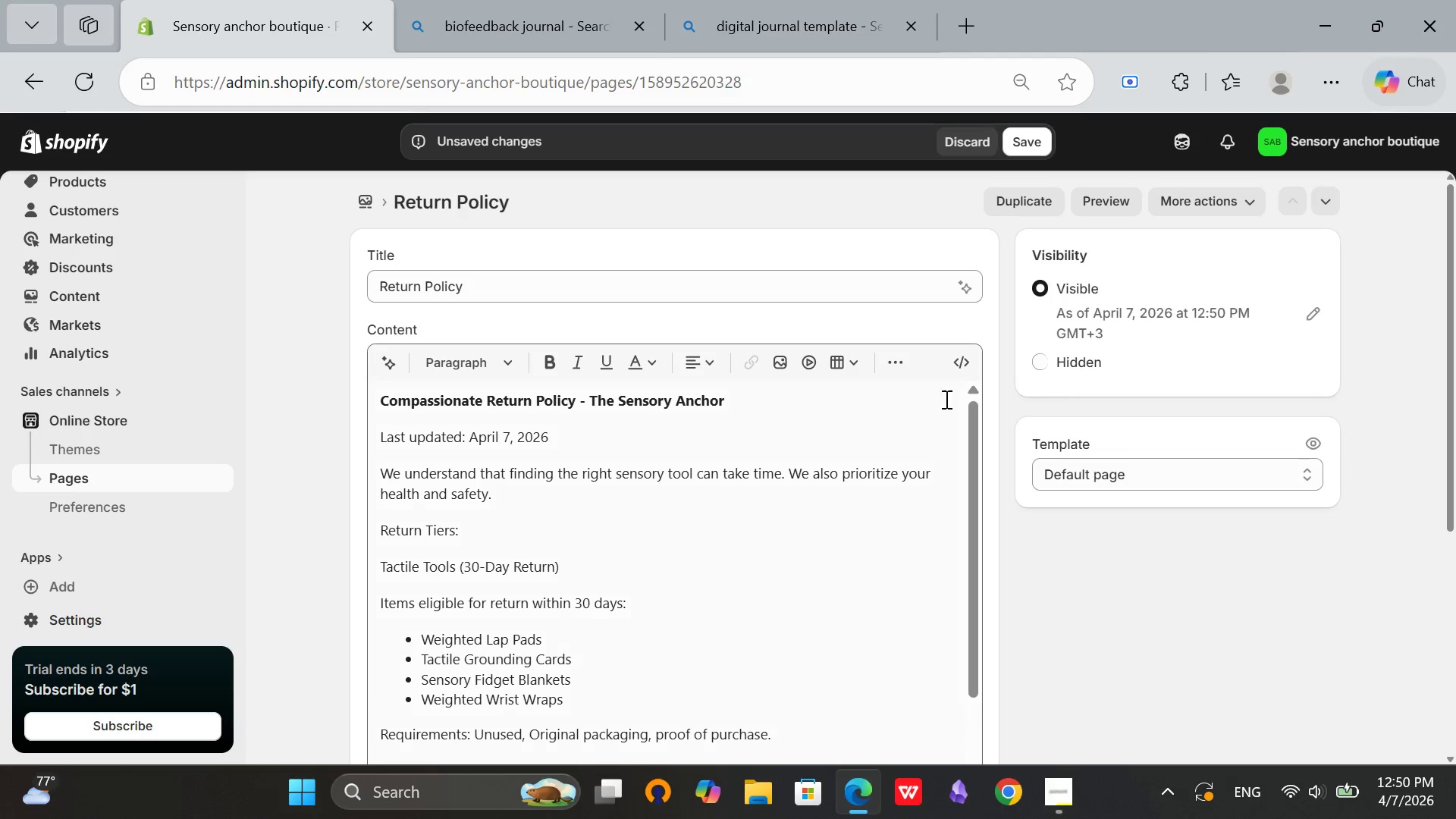 
scroll: coordinate [1171, 435], scroll_direction: down, amount: 5.0
 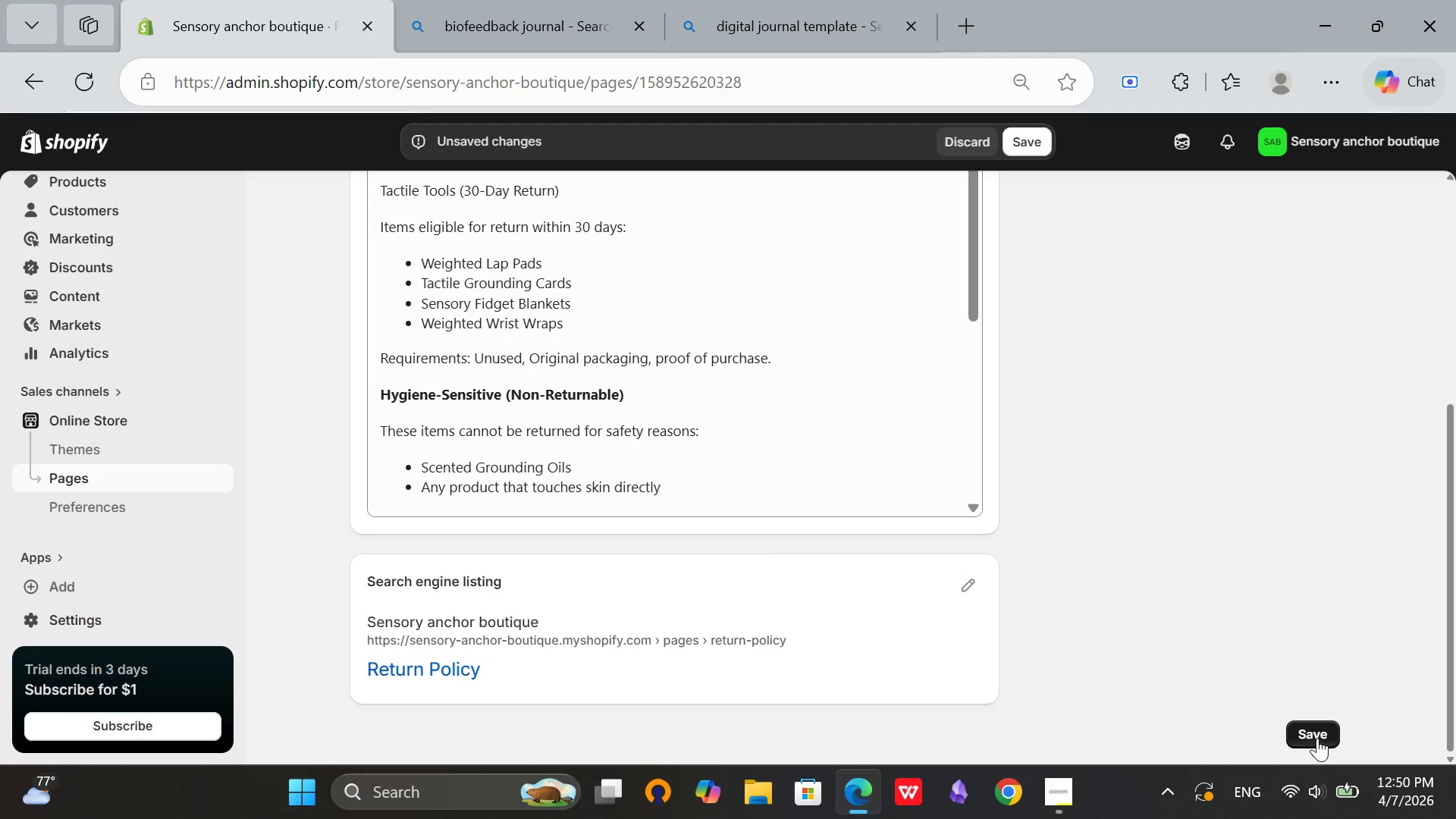 
left_click([1317, 737])
 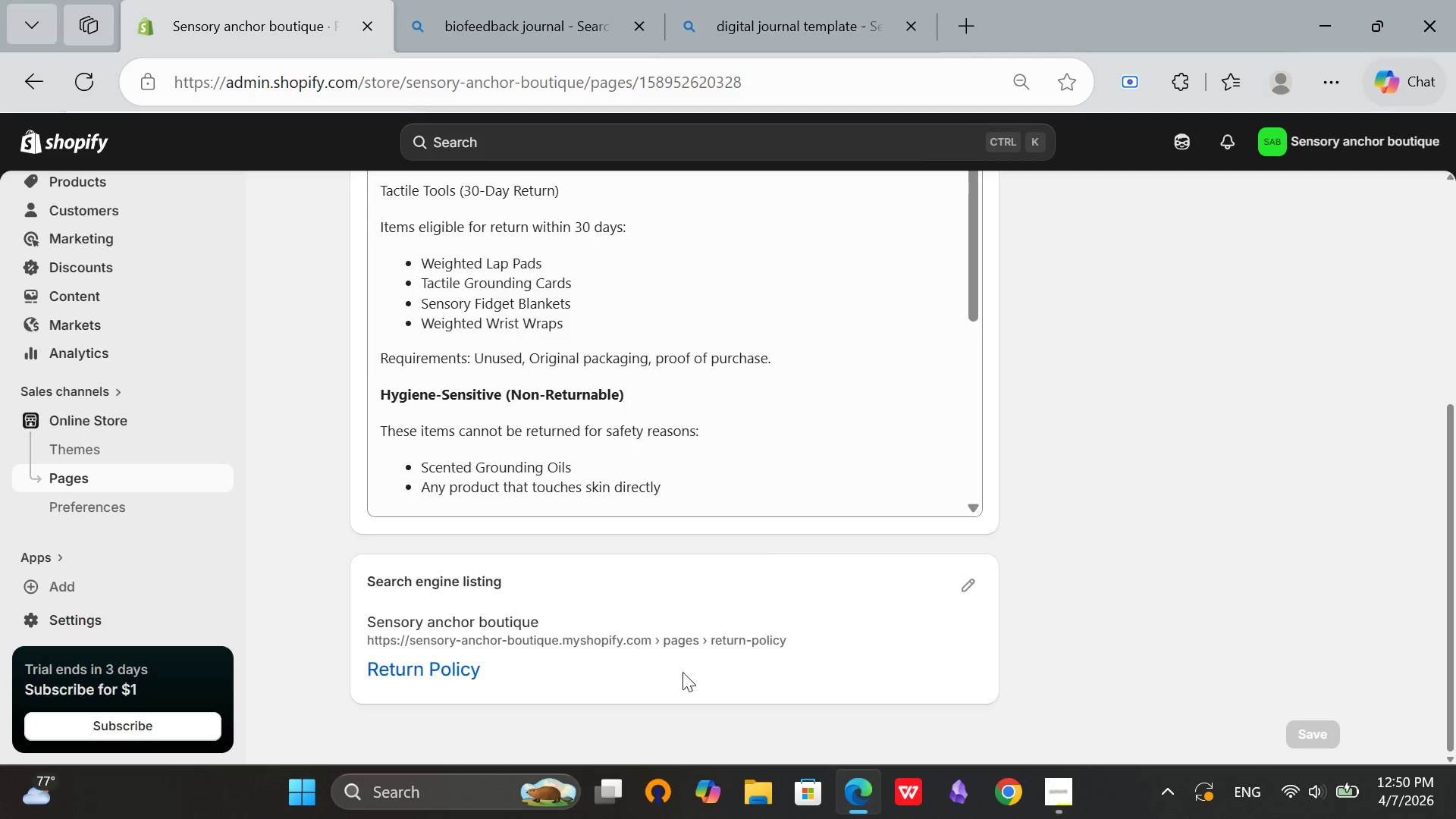 
scroll: coordinate [1141, 603], scroll_direction: up, amount: 4.0
 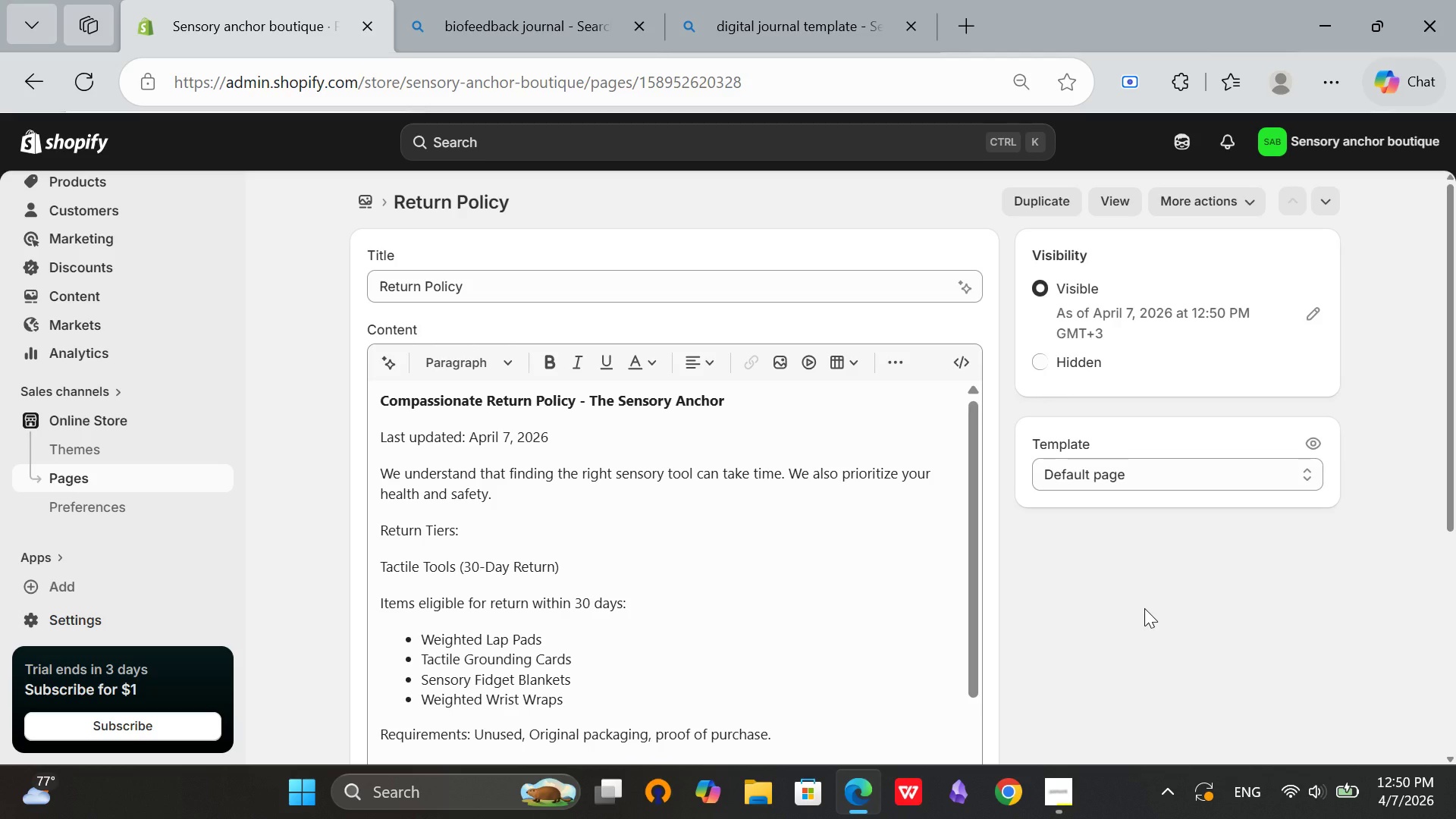 
wait(17.6)
 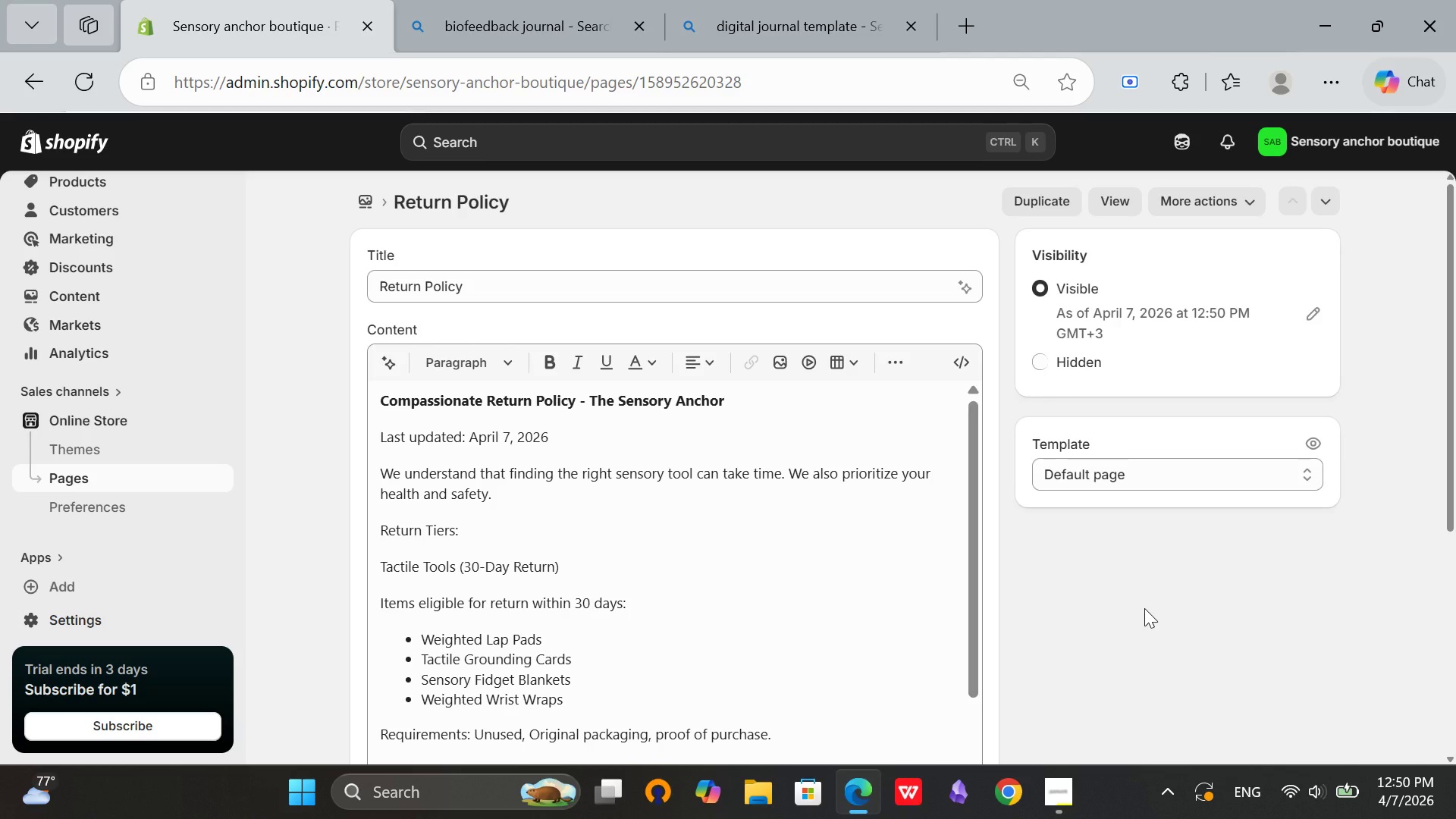 
scroll: coordinate [120, 192], scroll_direction: up, amount: 3.0
 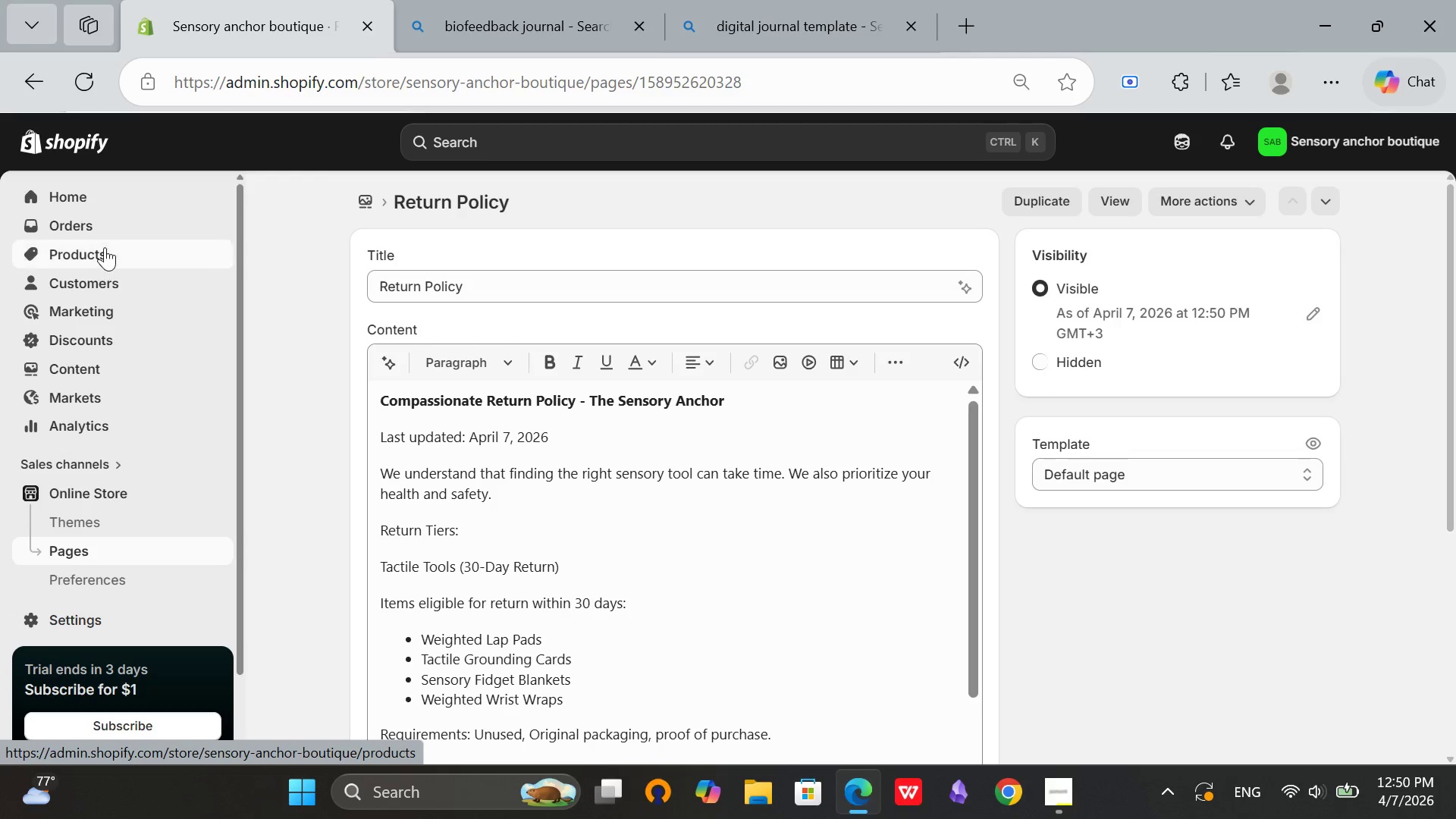 
left_click([105, 247])
 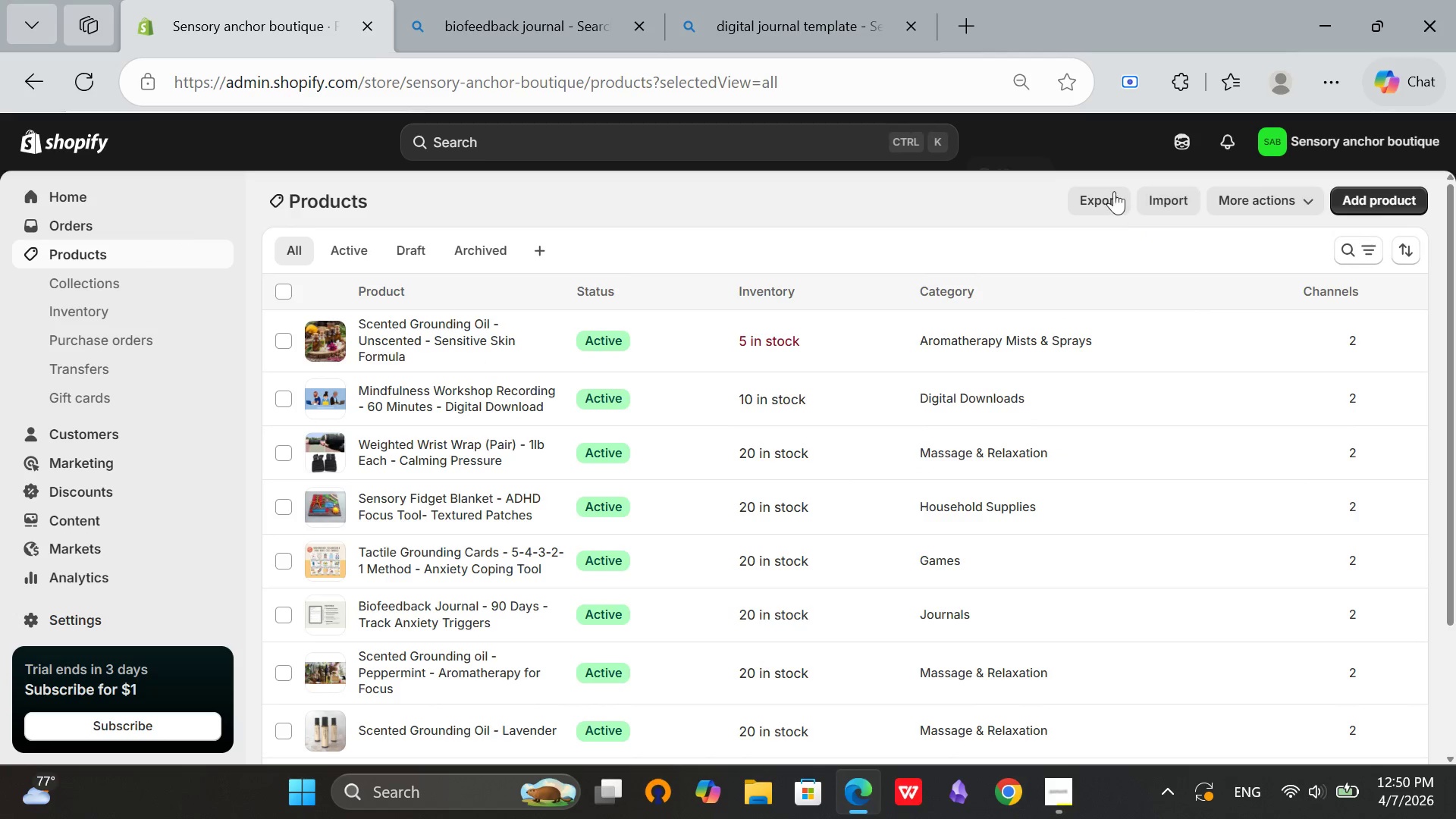 
left_click([1087, 190])
 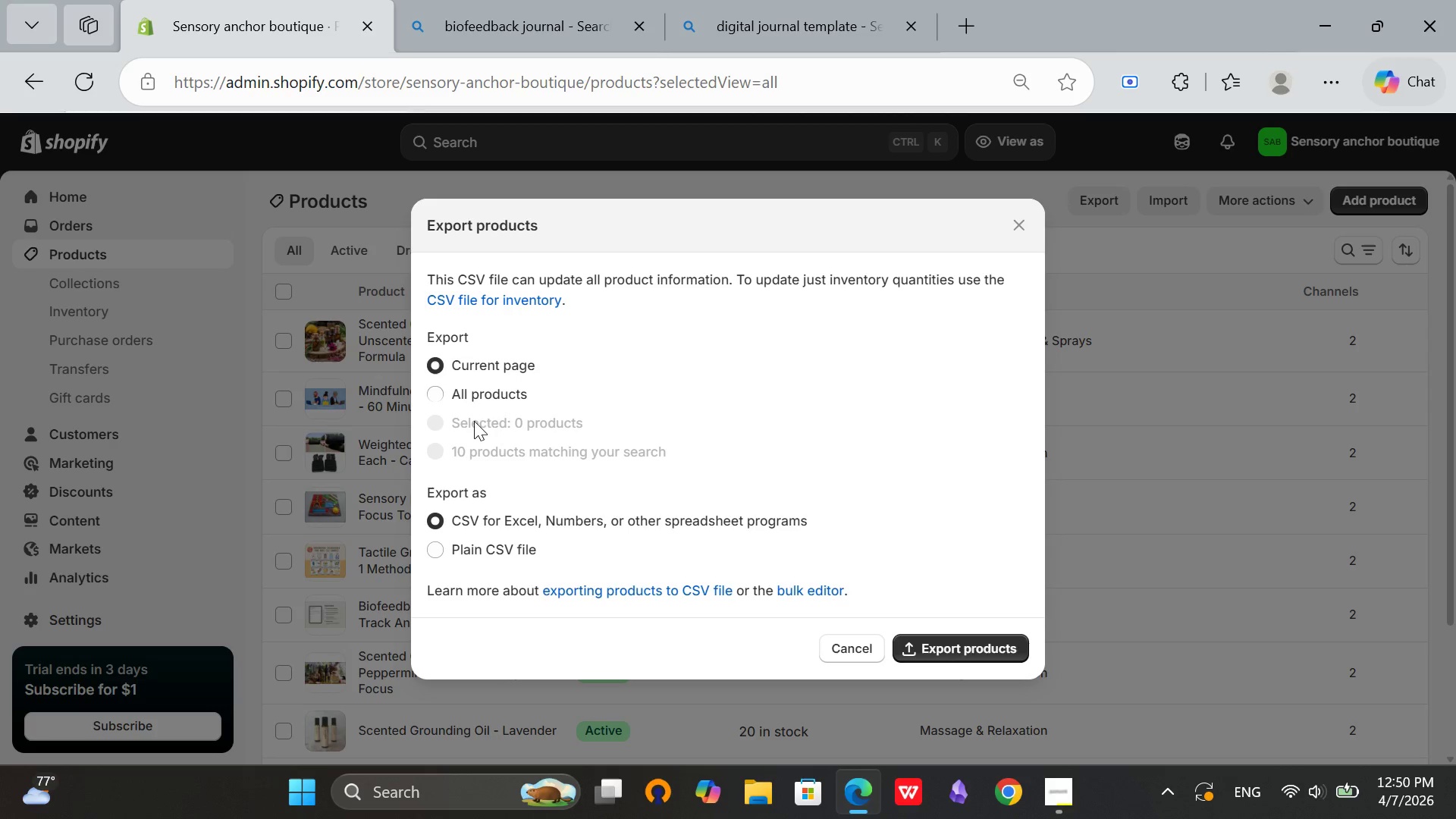 
left_click([486, 394])
 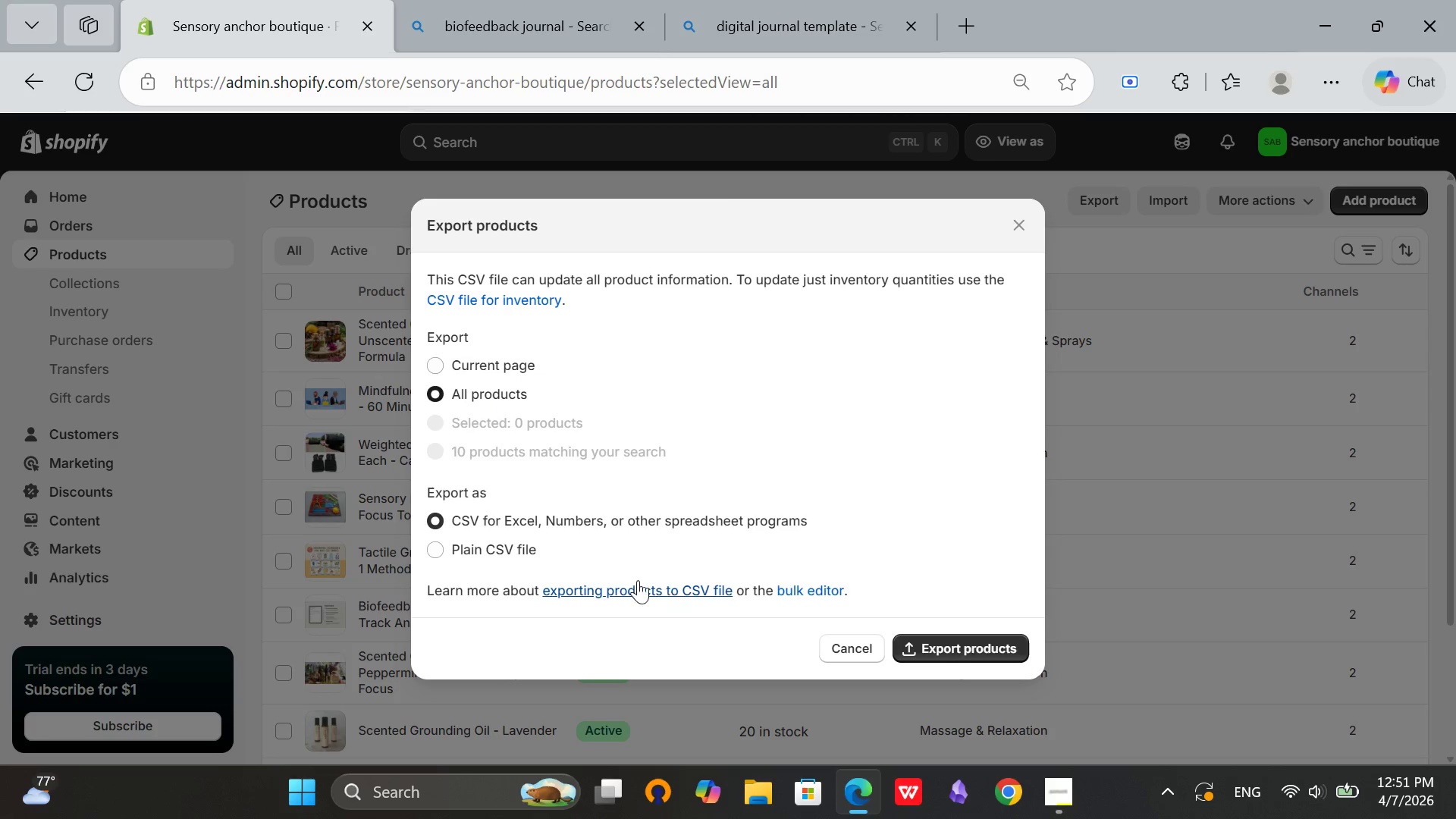 
scroll: coordinate [634, 516], scroll_direction: down, amount: 1.0
 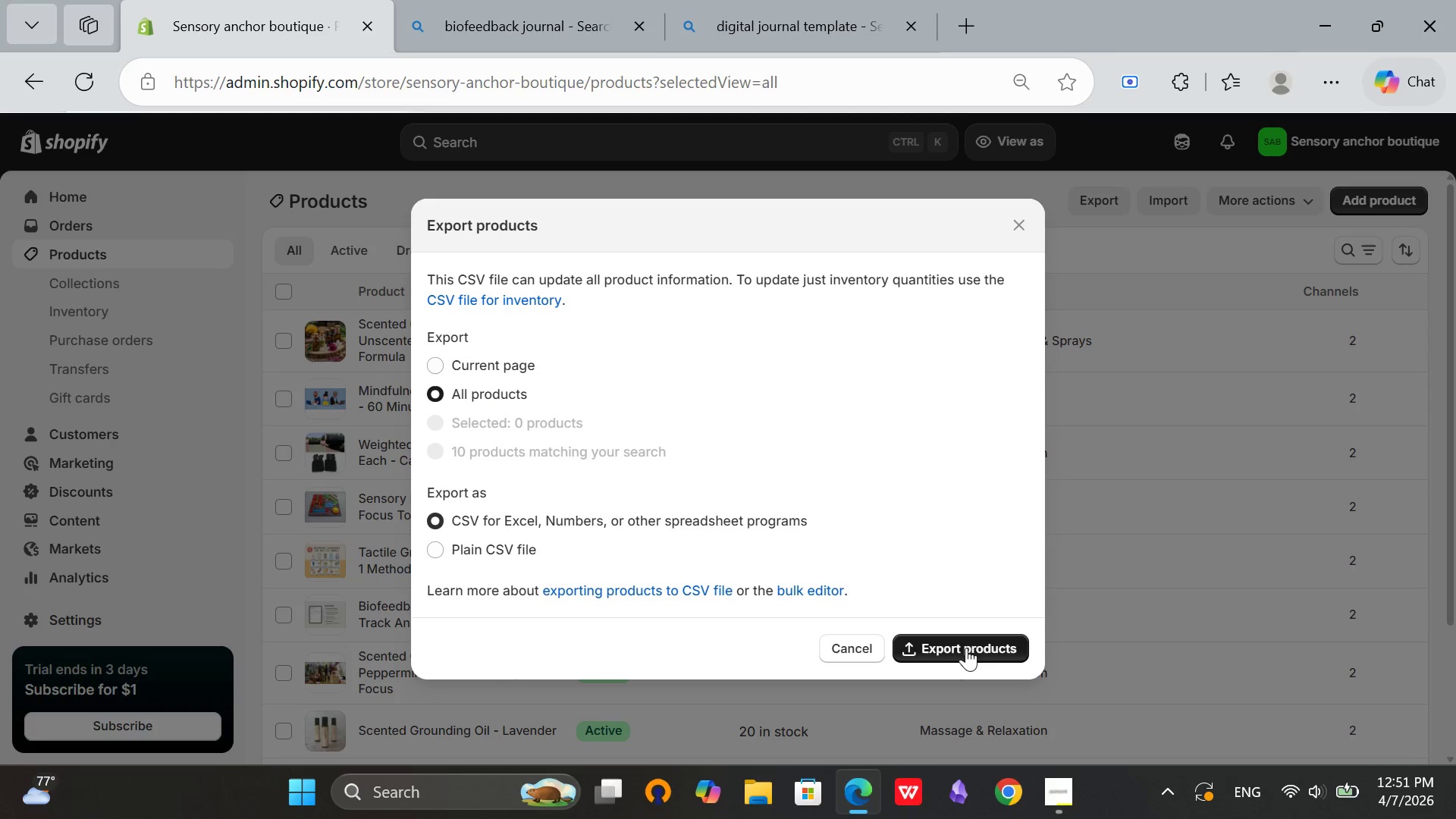 
left_click([965, 654])
 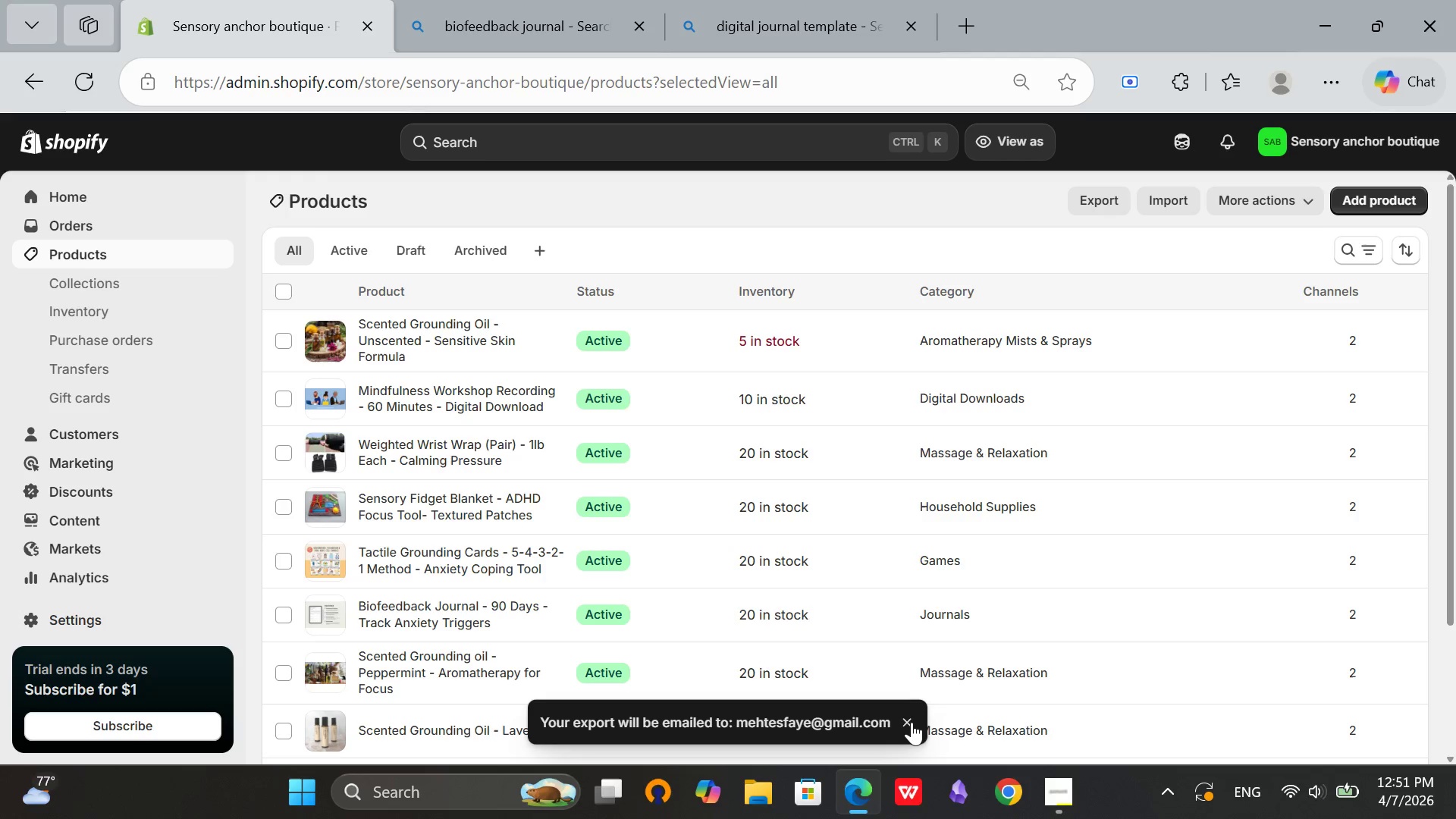 
left_click([911, 723])
 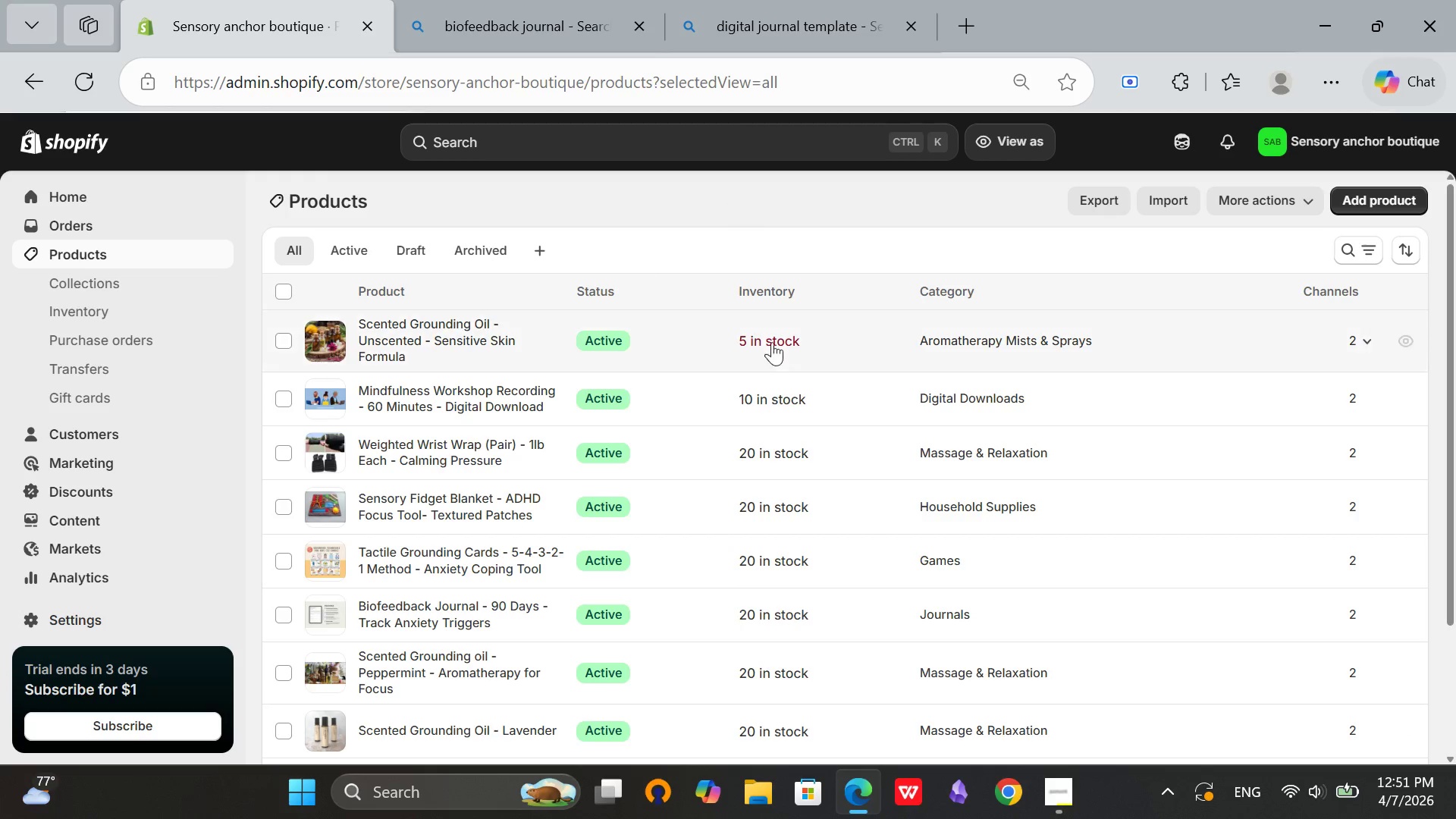 
wait(5.38)
 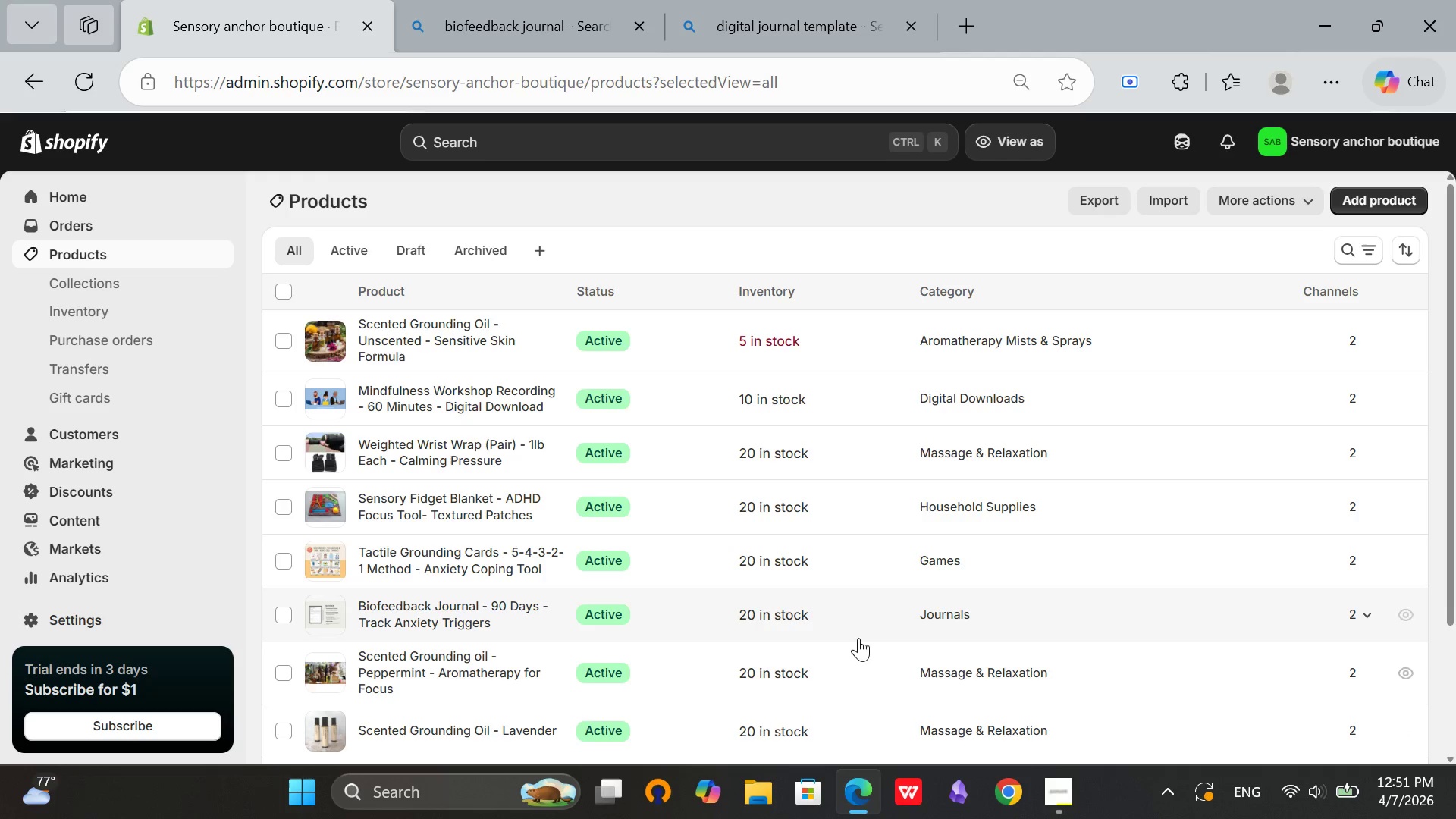 
scroll: coordinate [969, 473], scroll_direction: up, amount: 1.0
 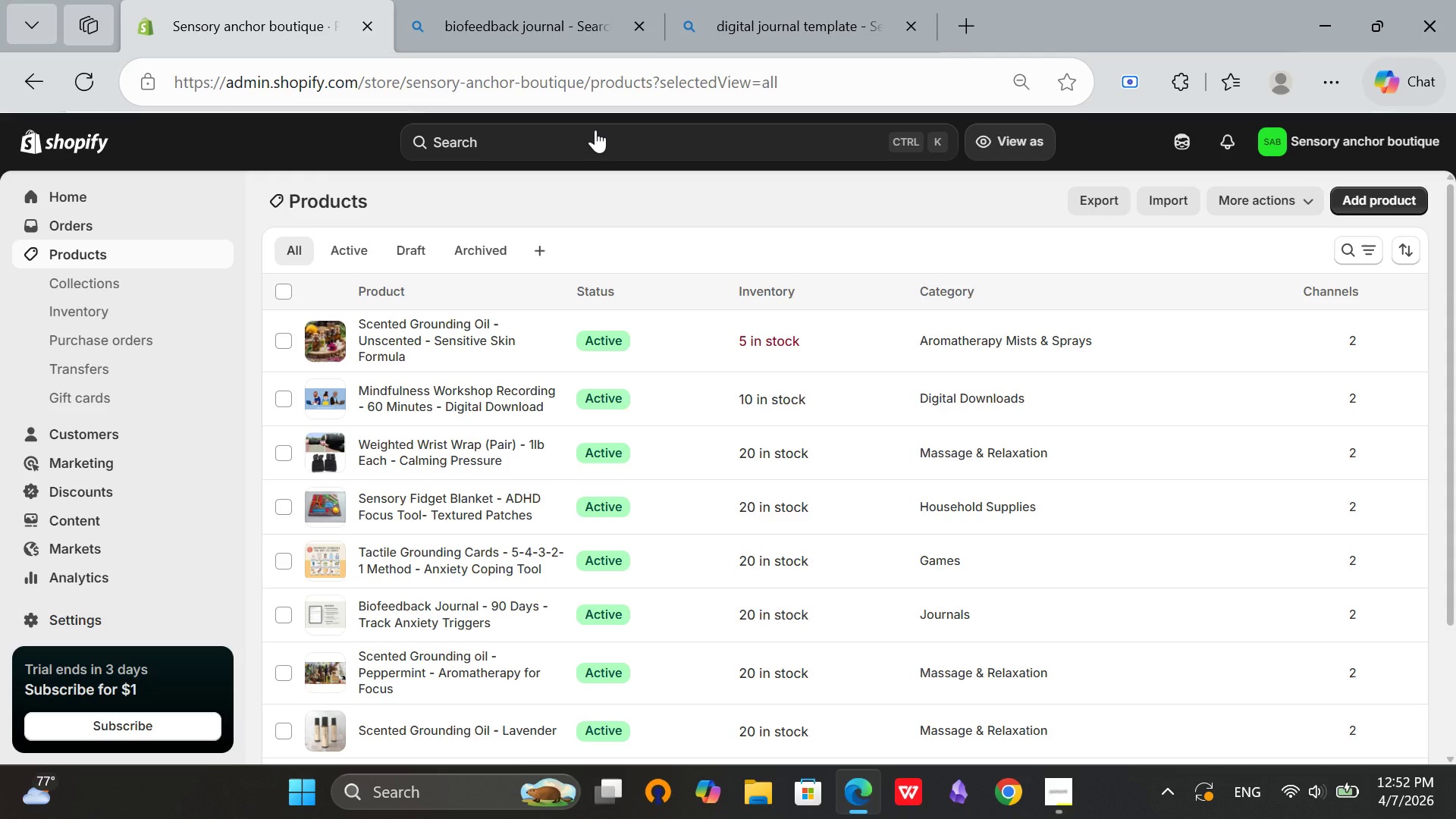 
wait(50.69)
 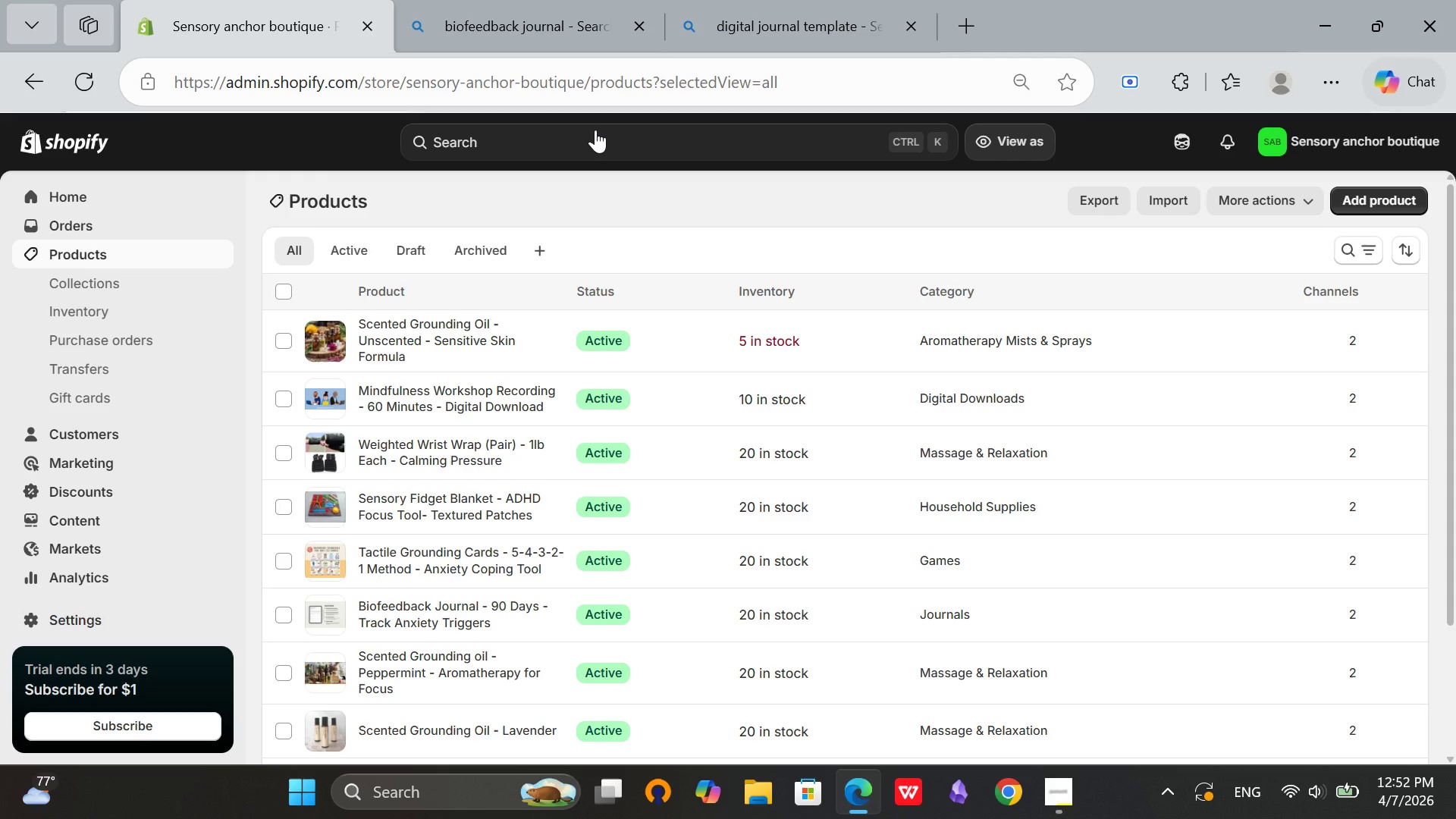 
left_click([964, 13])
 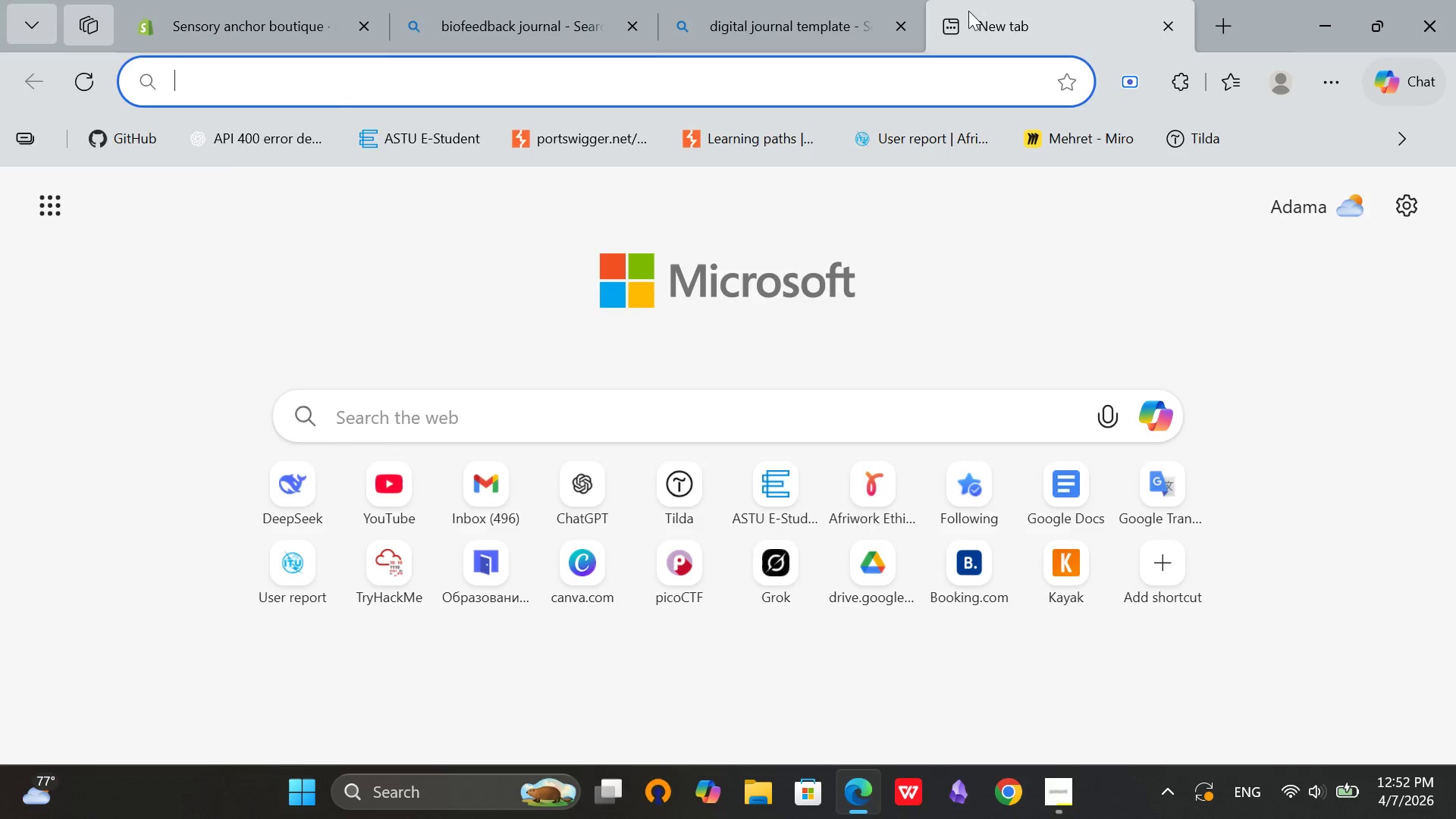 
type(googlr)
key(Backspace)
type(e ls)
key(Backspace)
key(Backspace)
type(slides)
 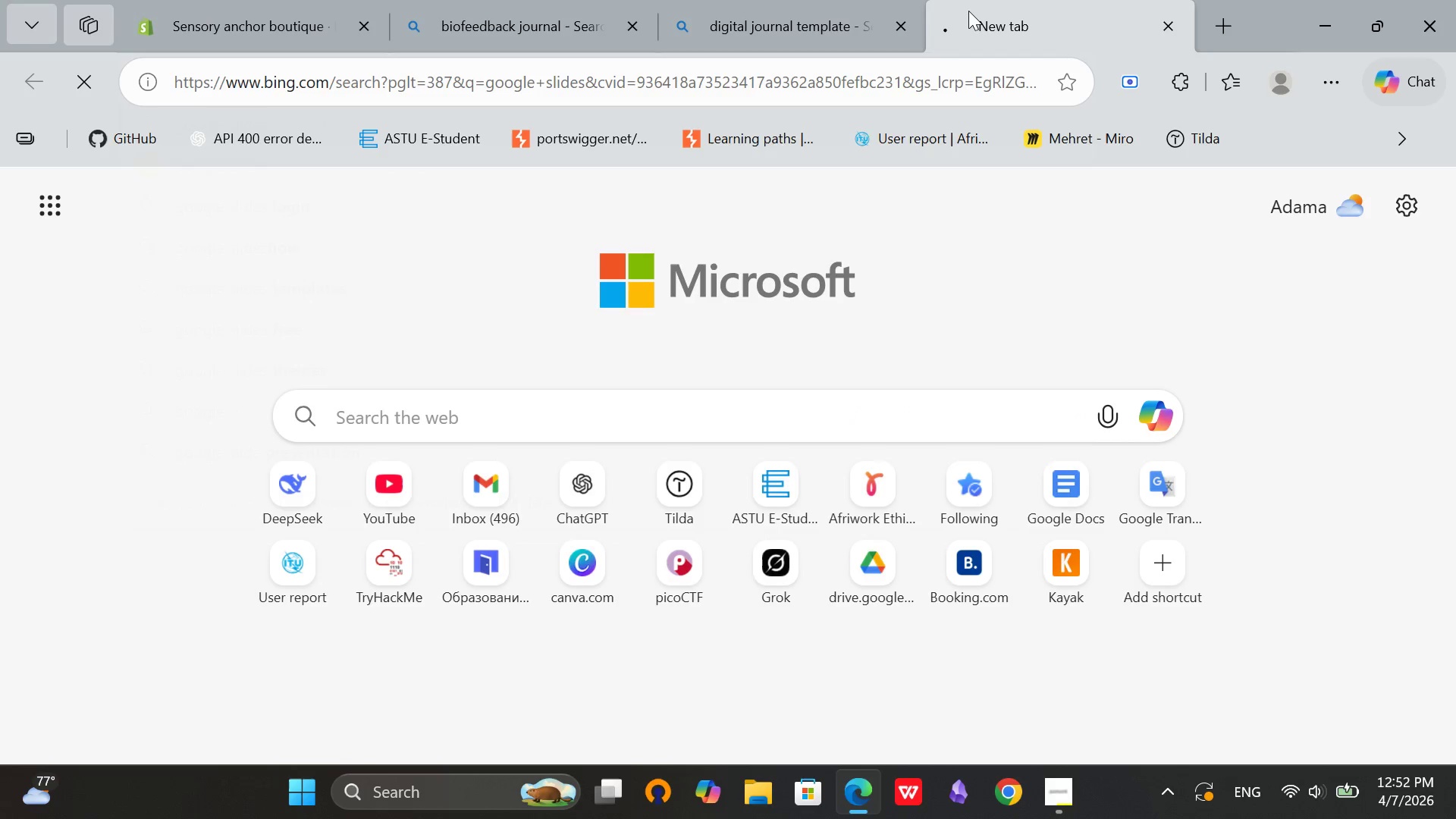 
key(Enter)
 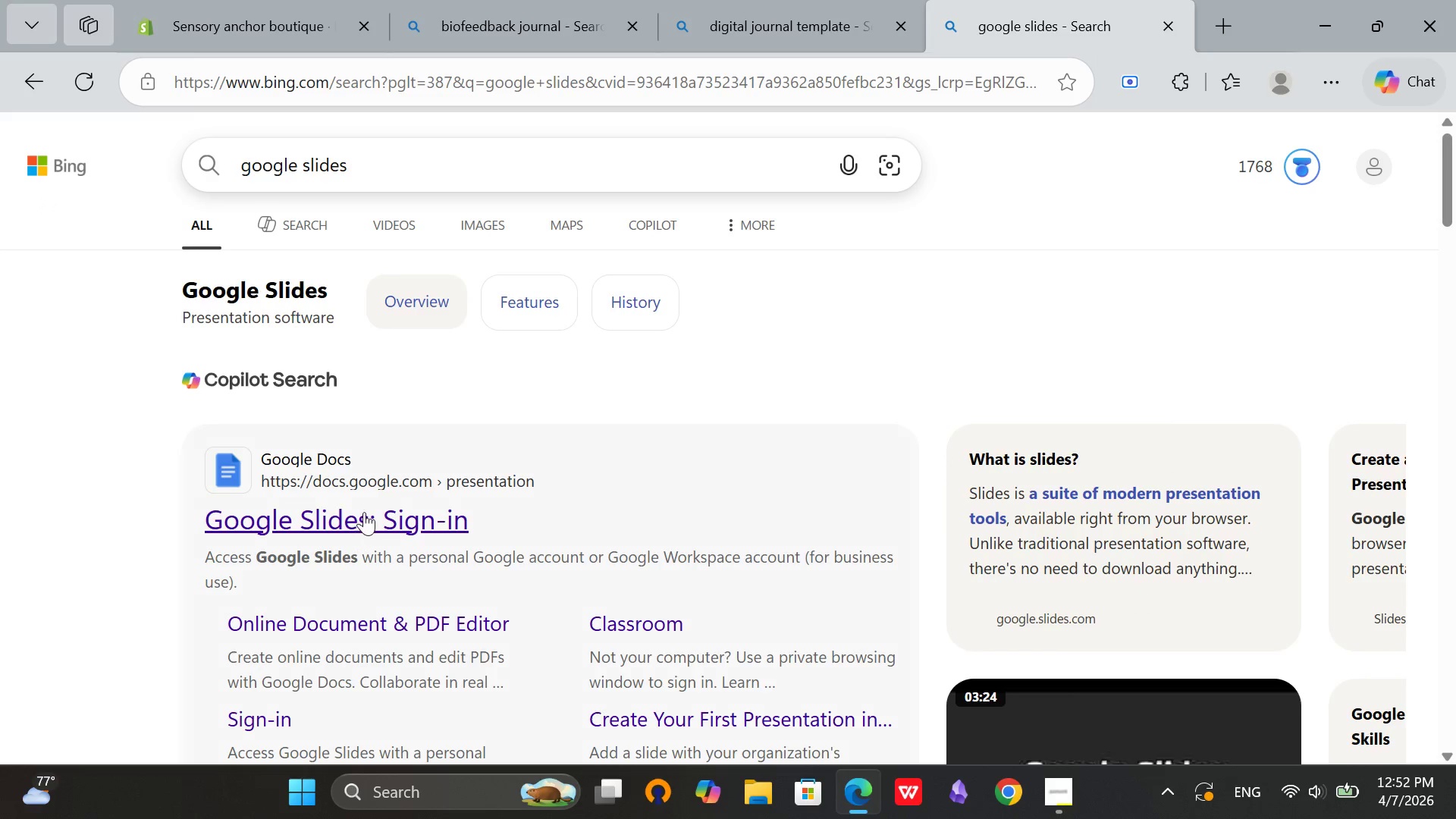 
scroll: coordinate [573, 477], scroll_direction: down, amount: 3.0
 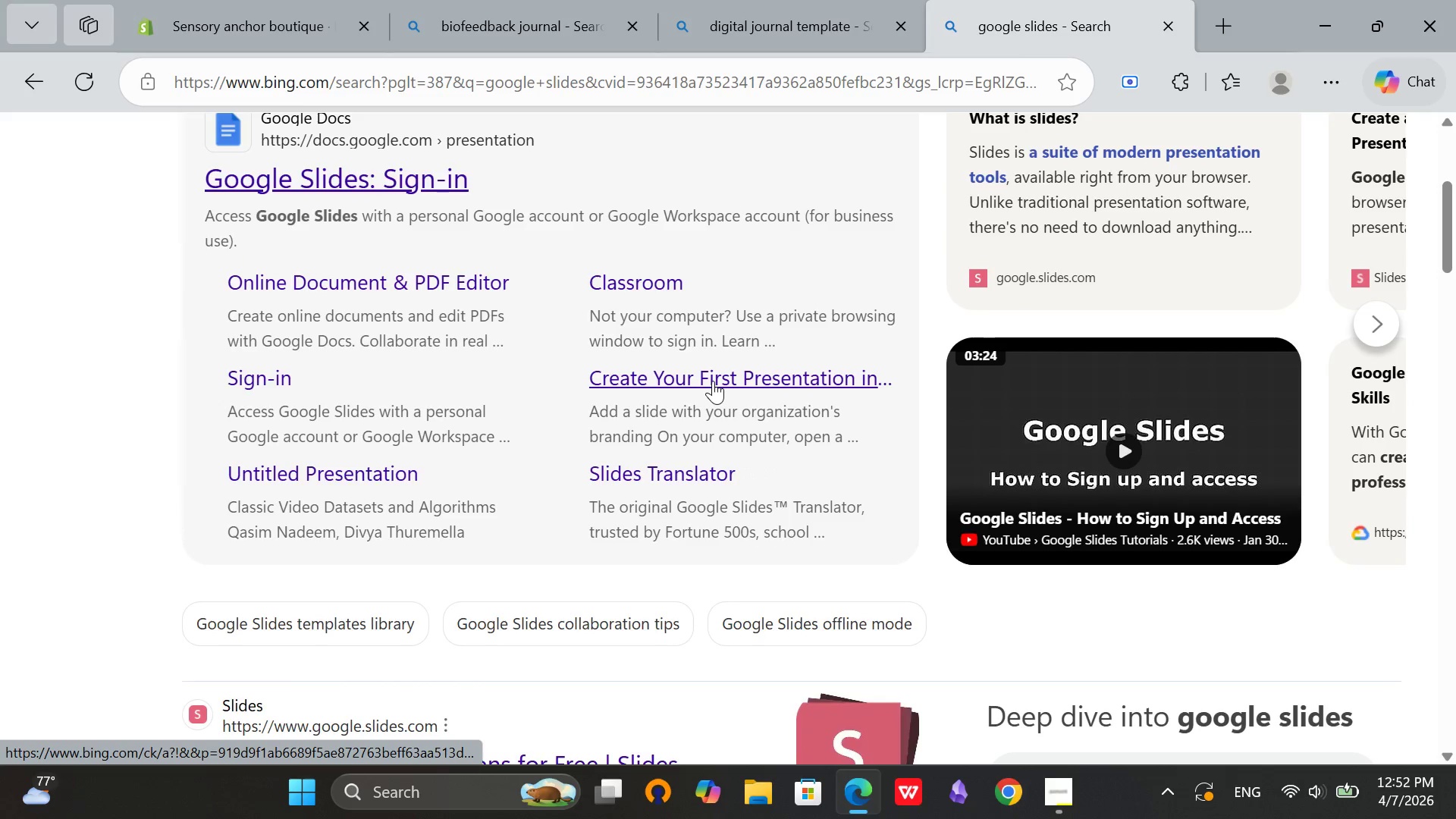 
left_click([713, 381])
 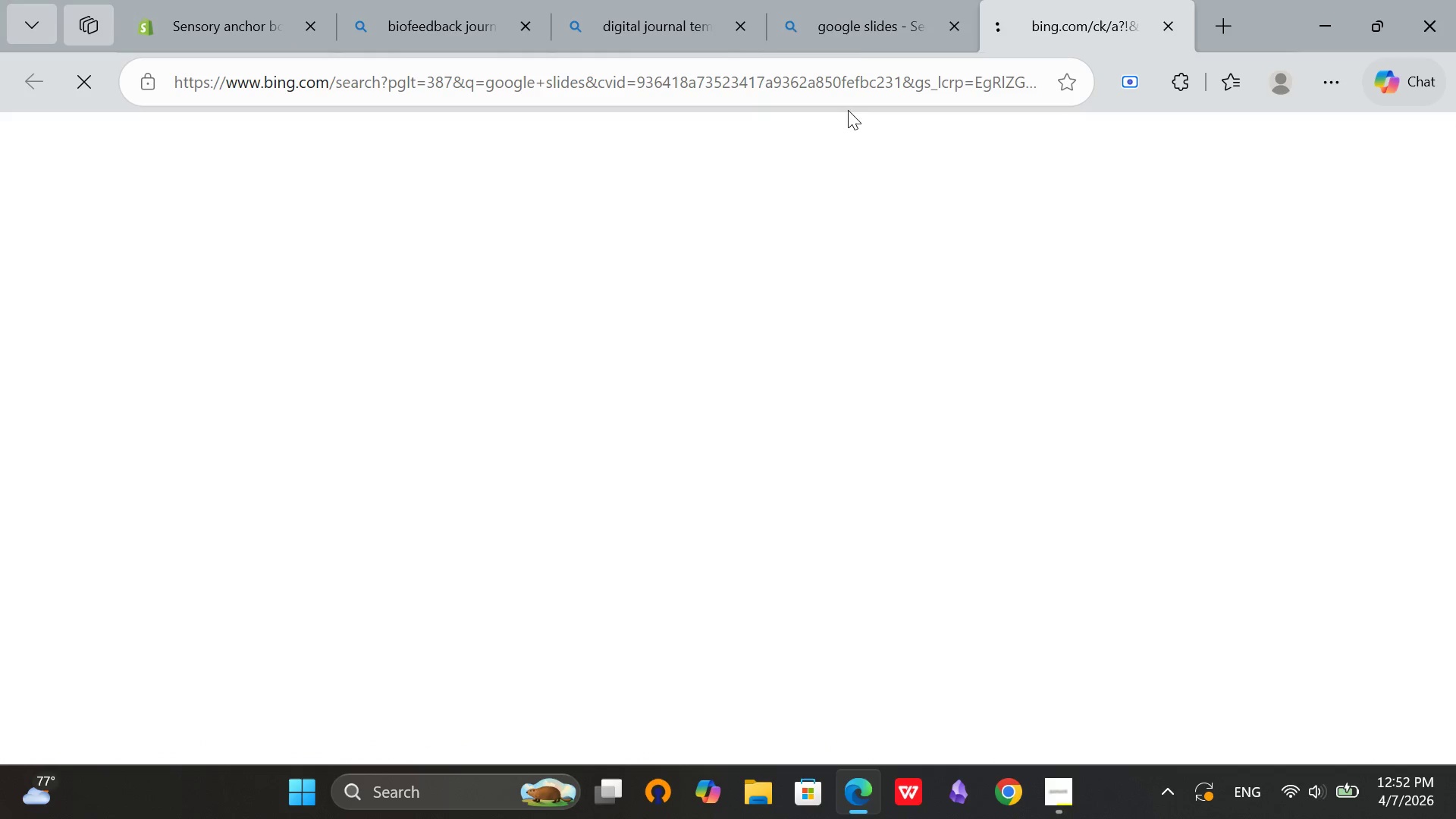 
mouse_move([860, 43])
 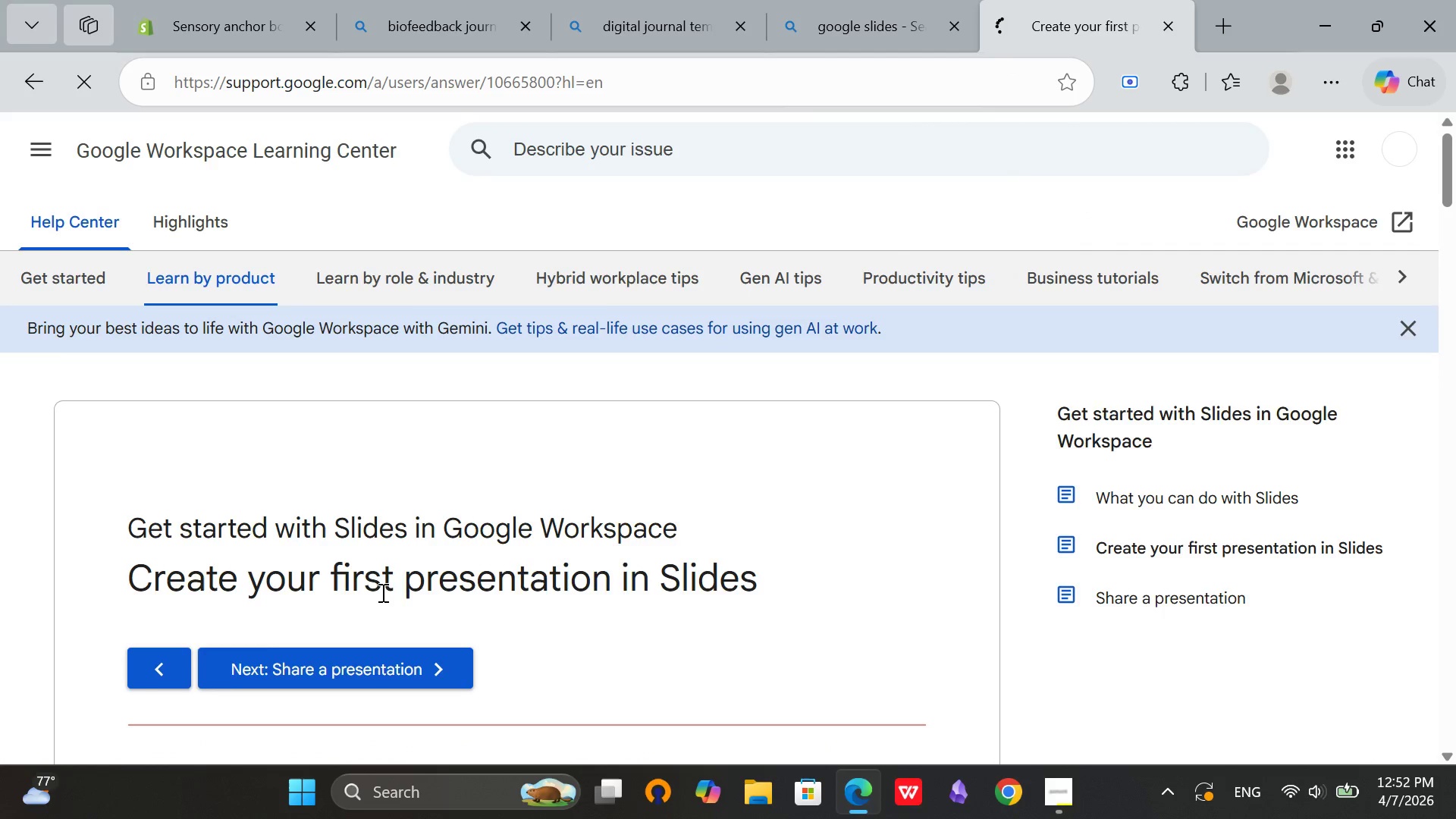 
scroll: coordinate [382, 585], scroll_direction: down, amount: 1.0
 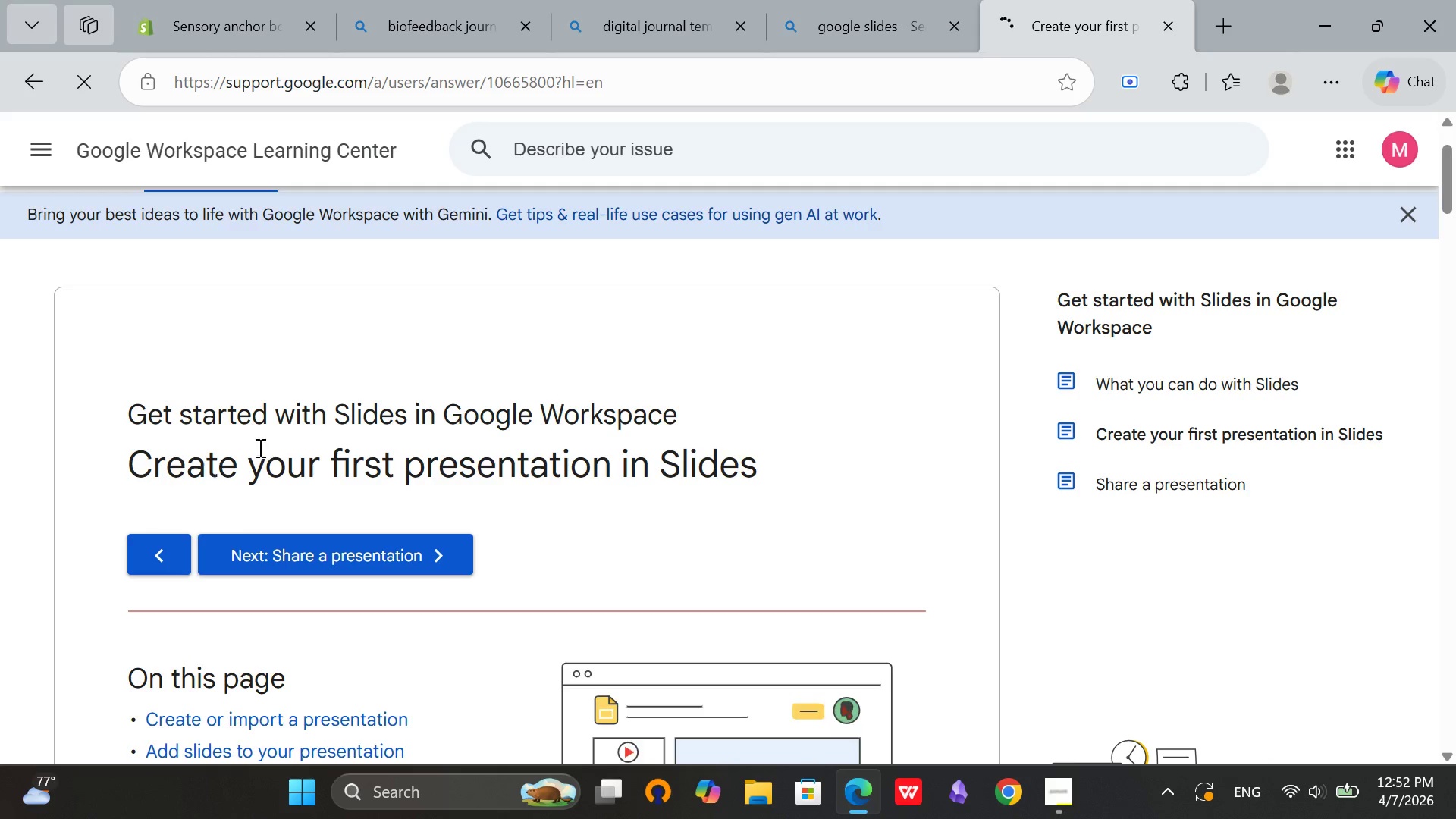 
scroll: coordinate [282, 436], scroll_direction: up, amount: 2.0
 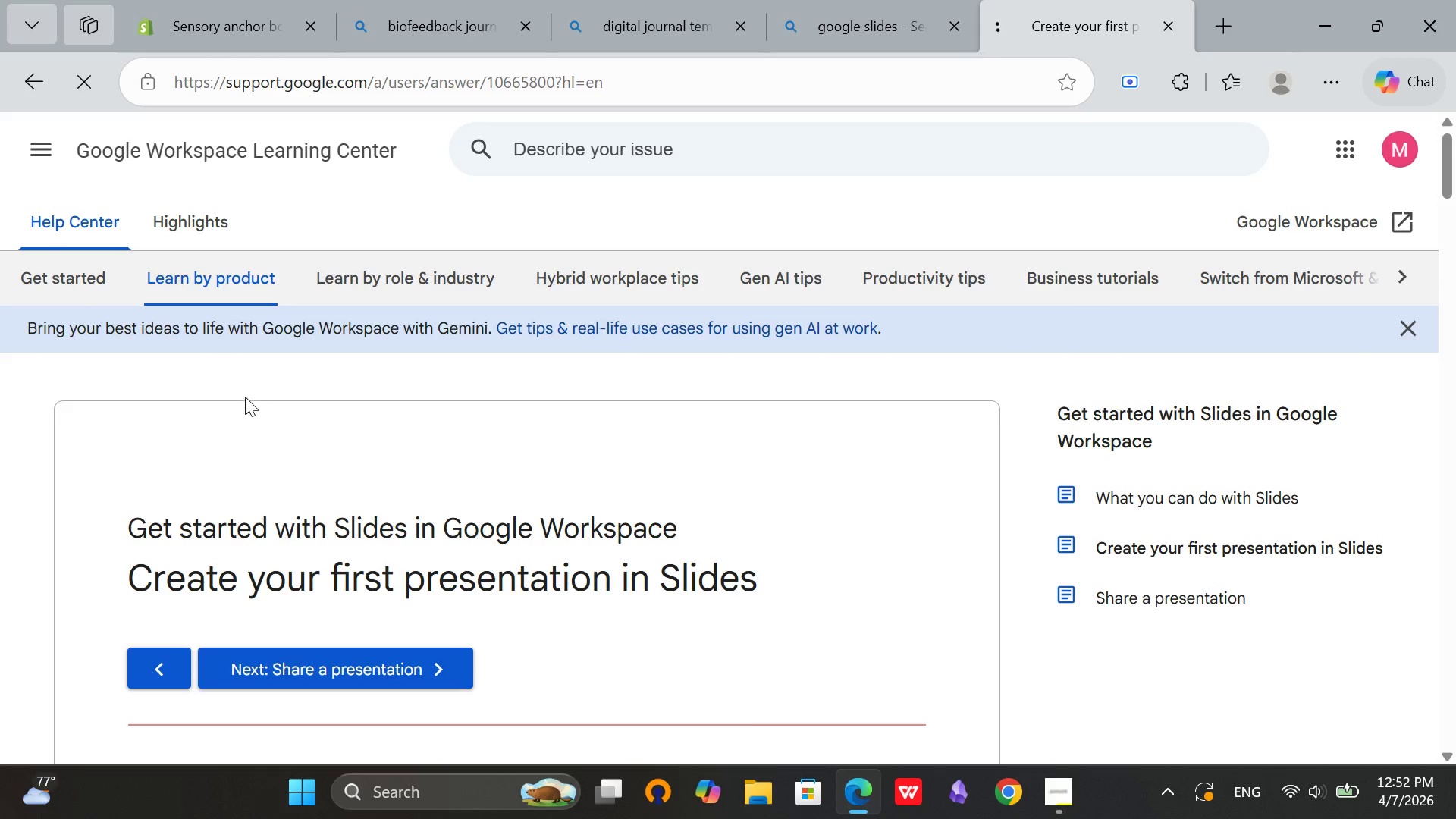 
scroll: coordinate [318, 440], scroll_direction: down, amount: 3.0
 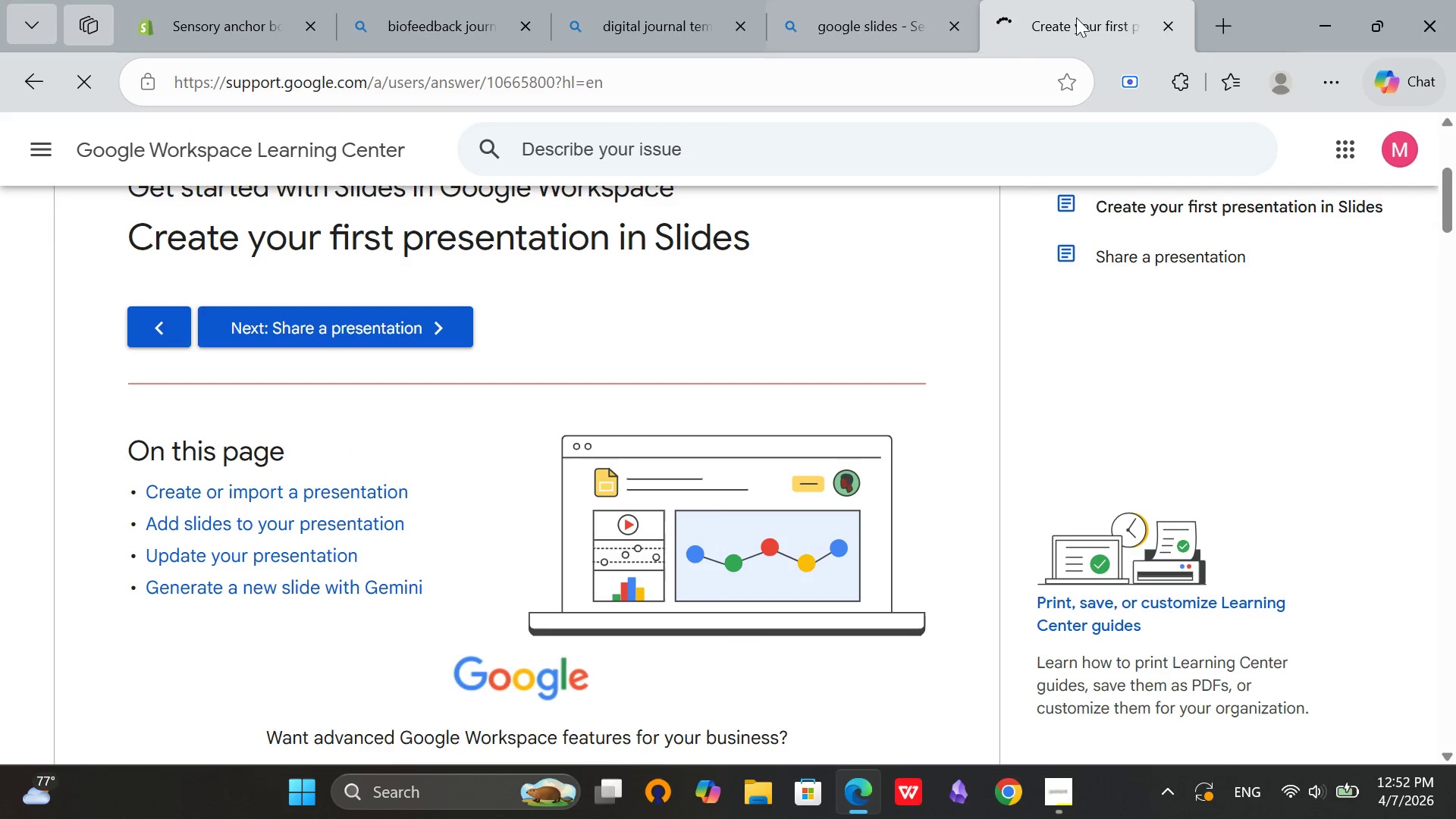 
left_click([1176, 46])
 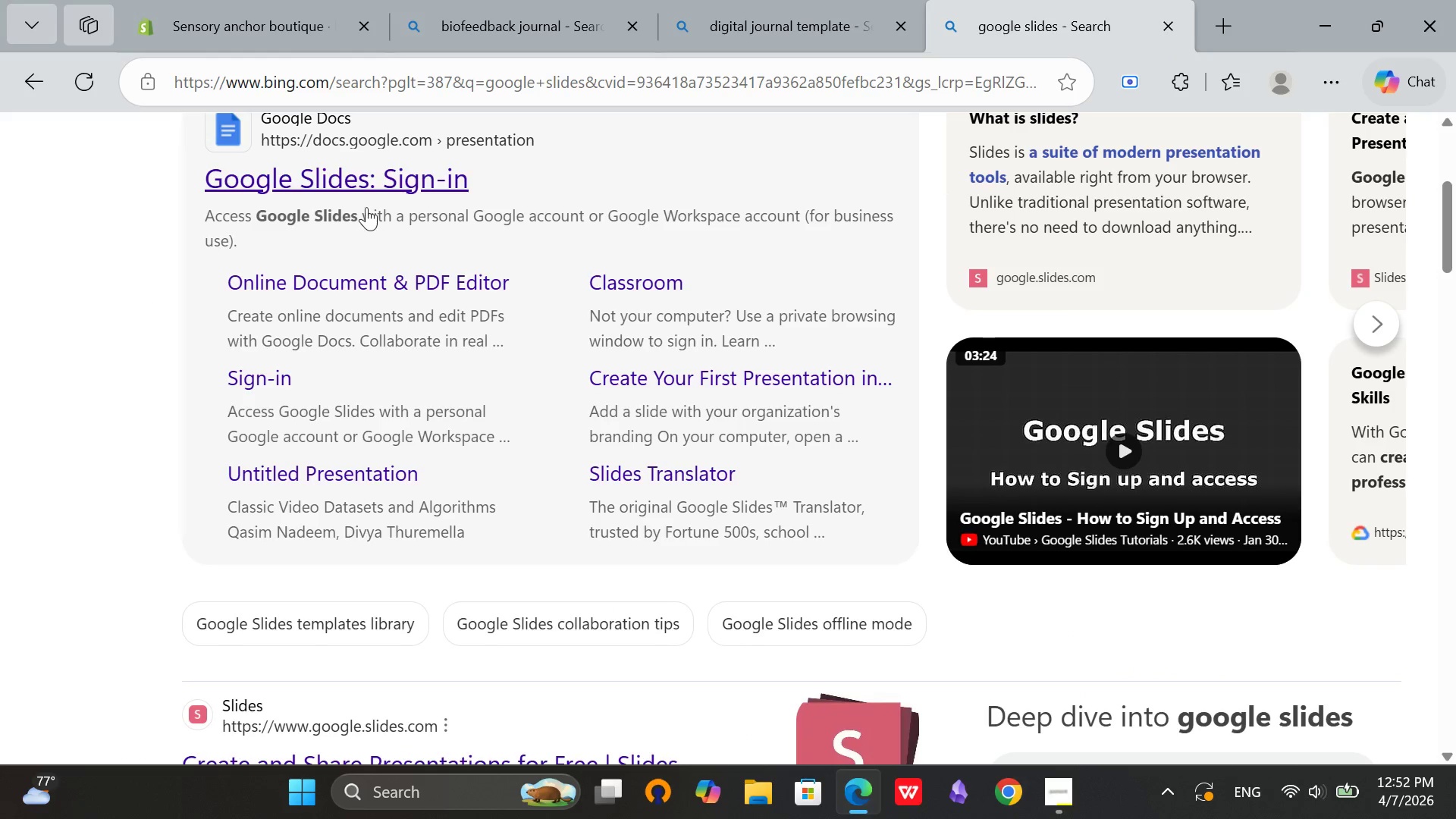 
scroll: coordinate [376, 267], scroll_direction: down, amount: 2.0
 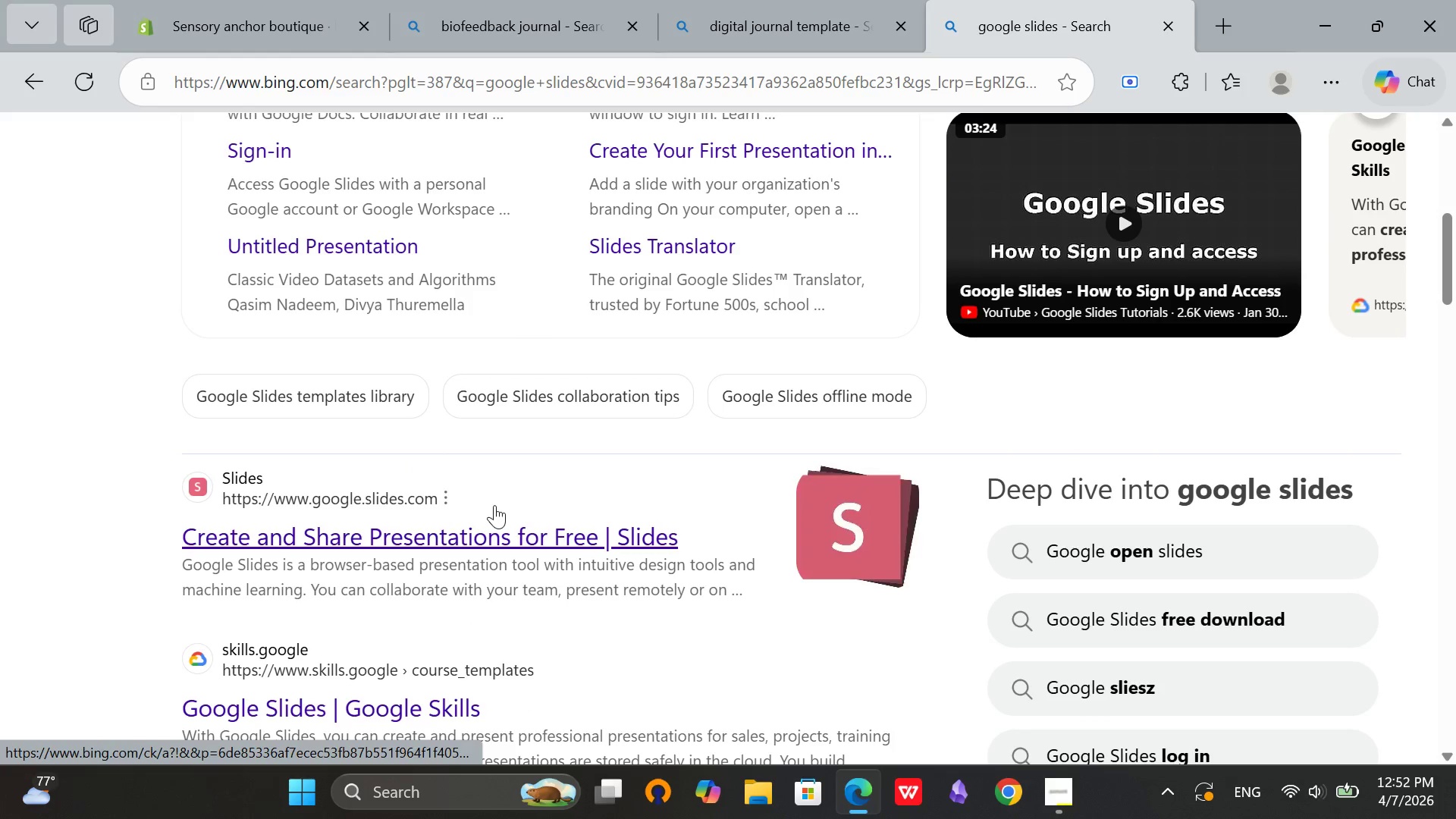 
scroll: coordinate [596, 391], scroll_direction: up, amount: 6.0
 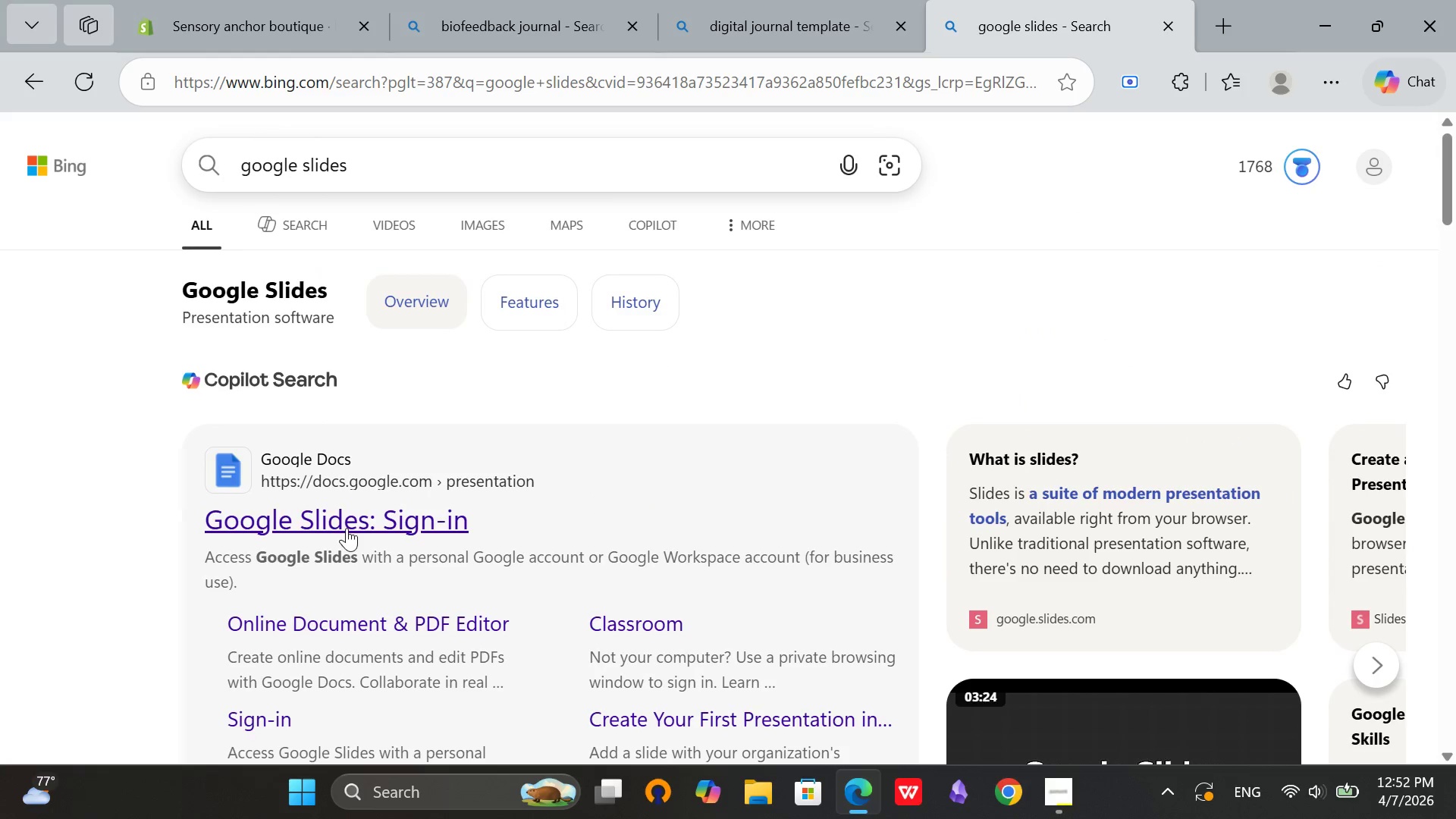 
left_click([353, 524])
 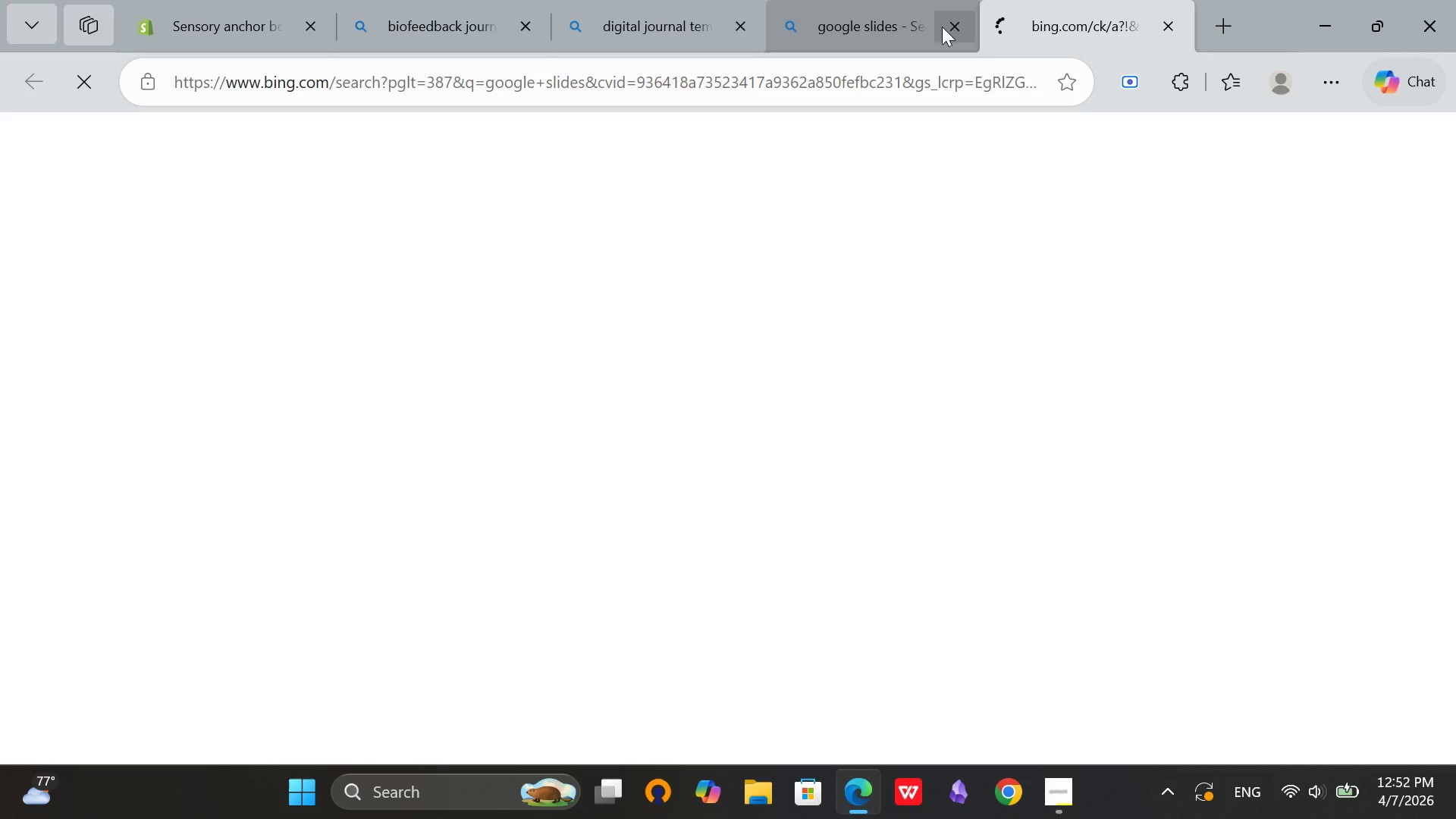 
left_click([953, 26])
 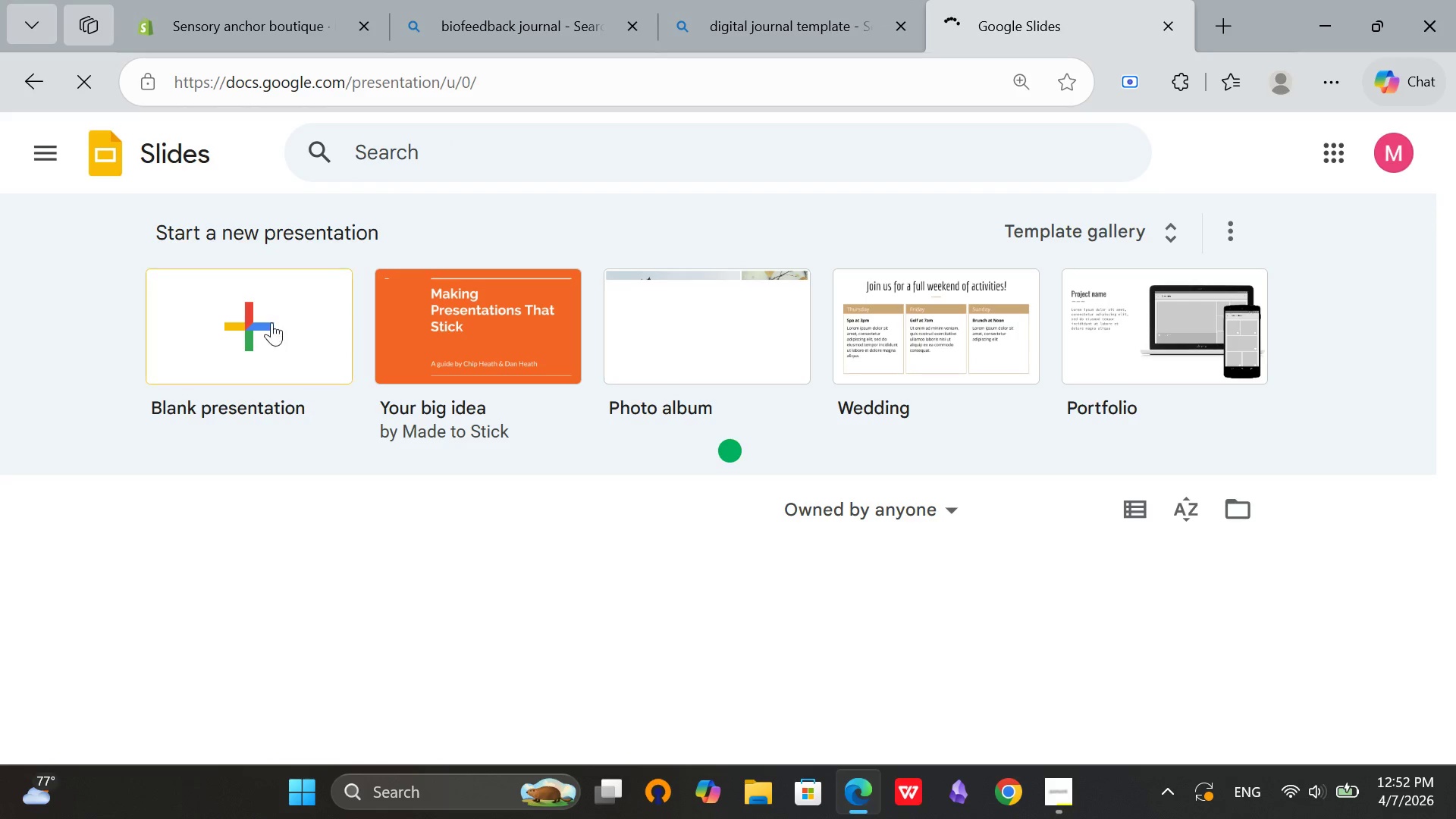 
left_click([246, 318])
 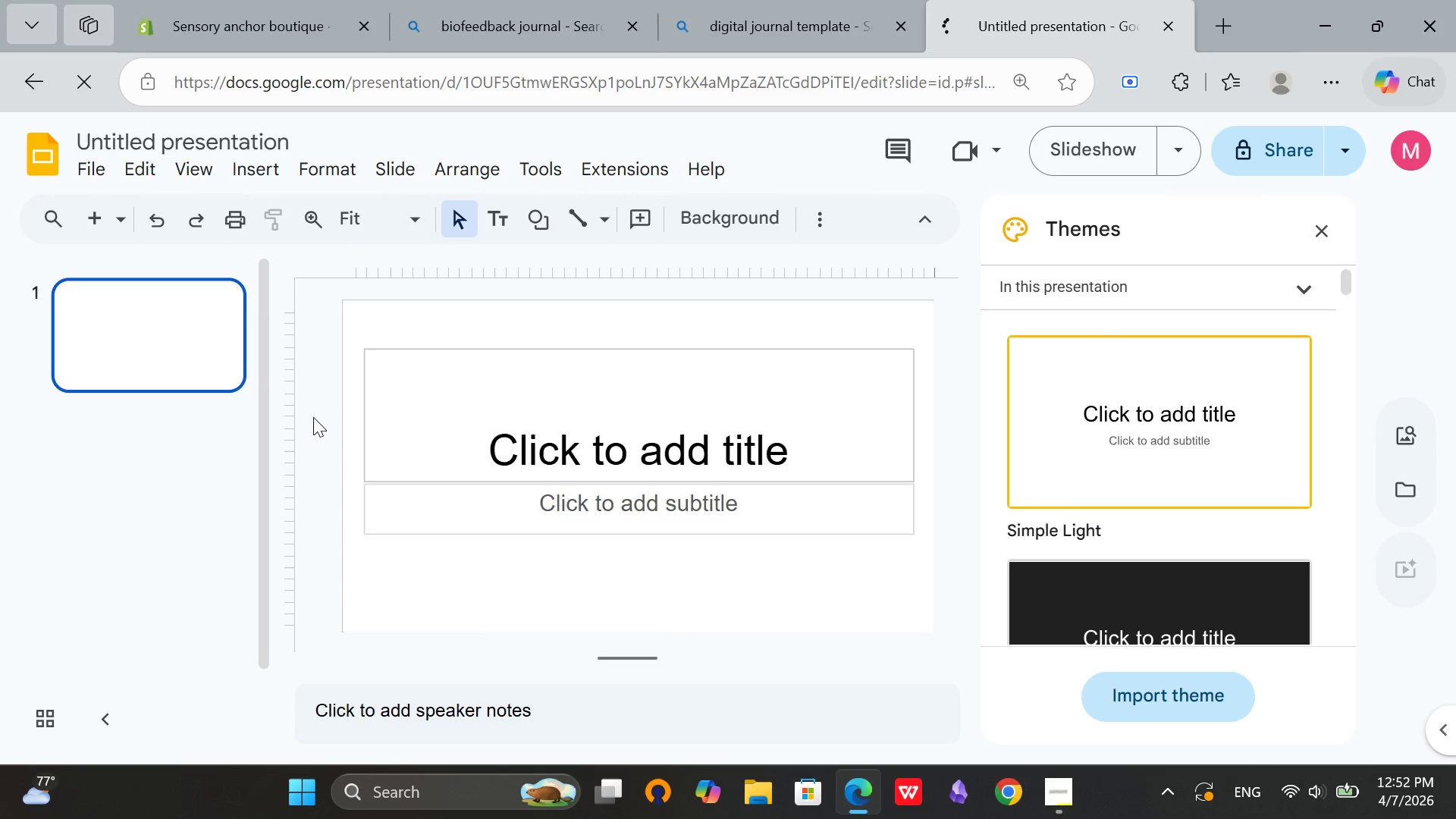 
wait(7.38)
 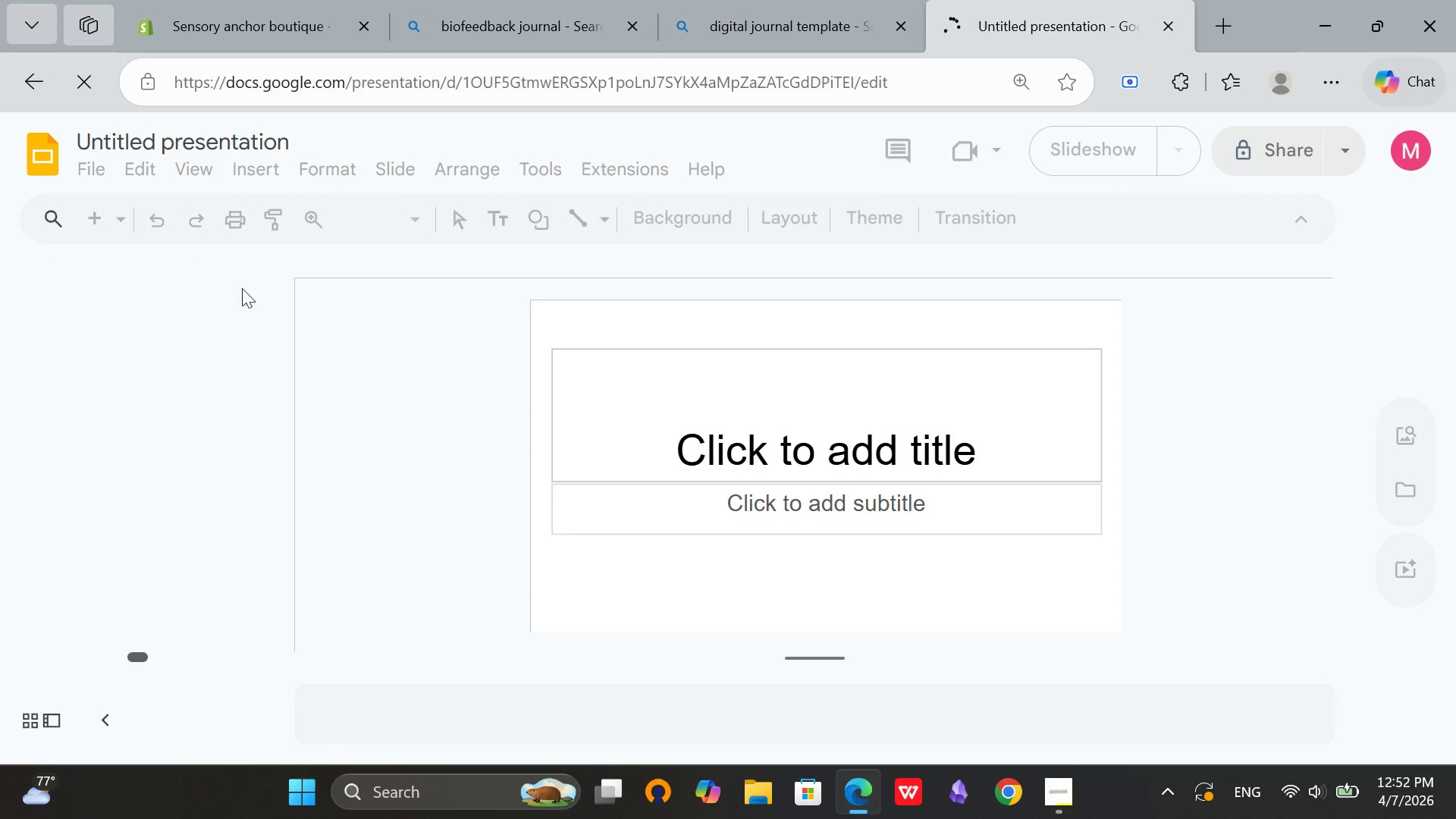 
left_click([629, 445])
 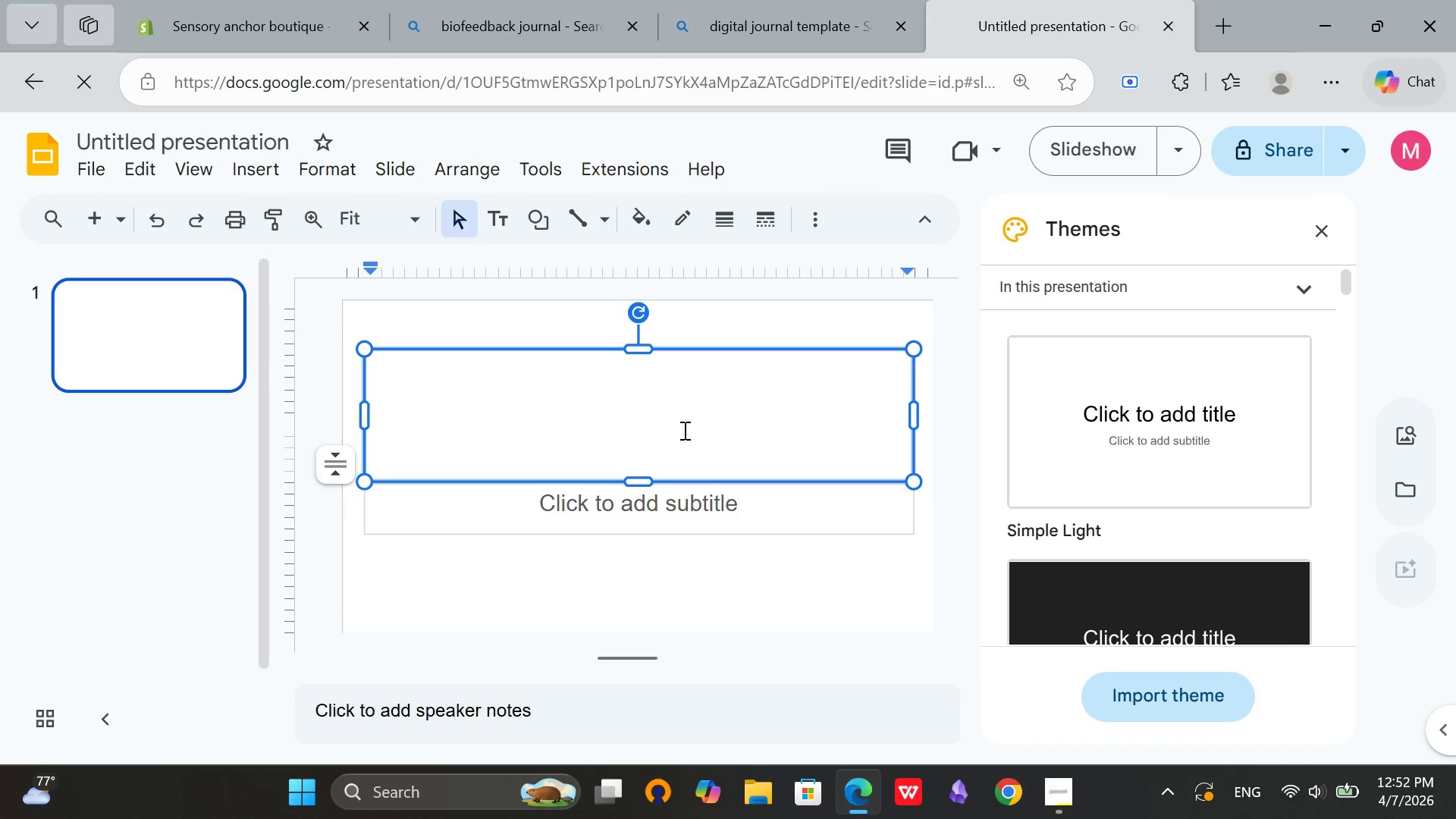 
type(Retirn)
key(Backspace)
key(Backspace)
key(Backspace)
type(urn Logic Flow )
 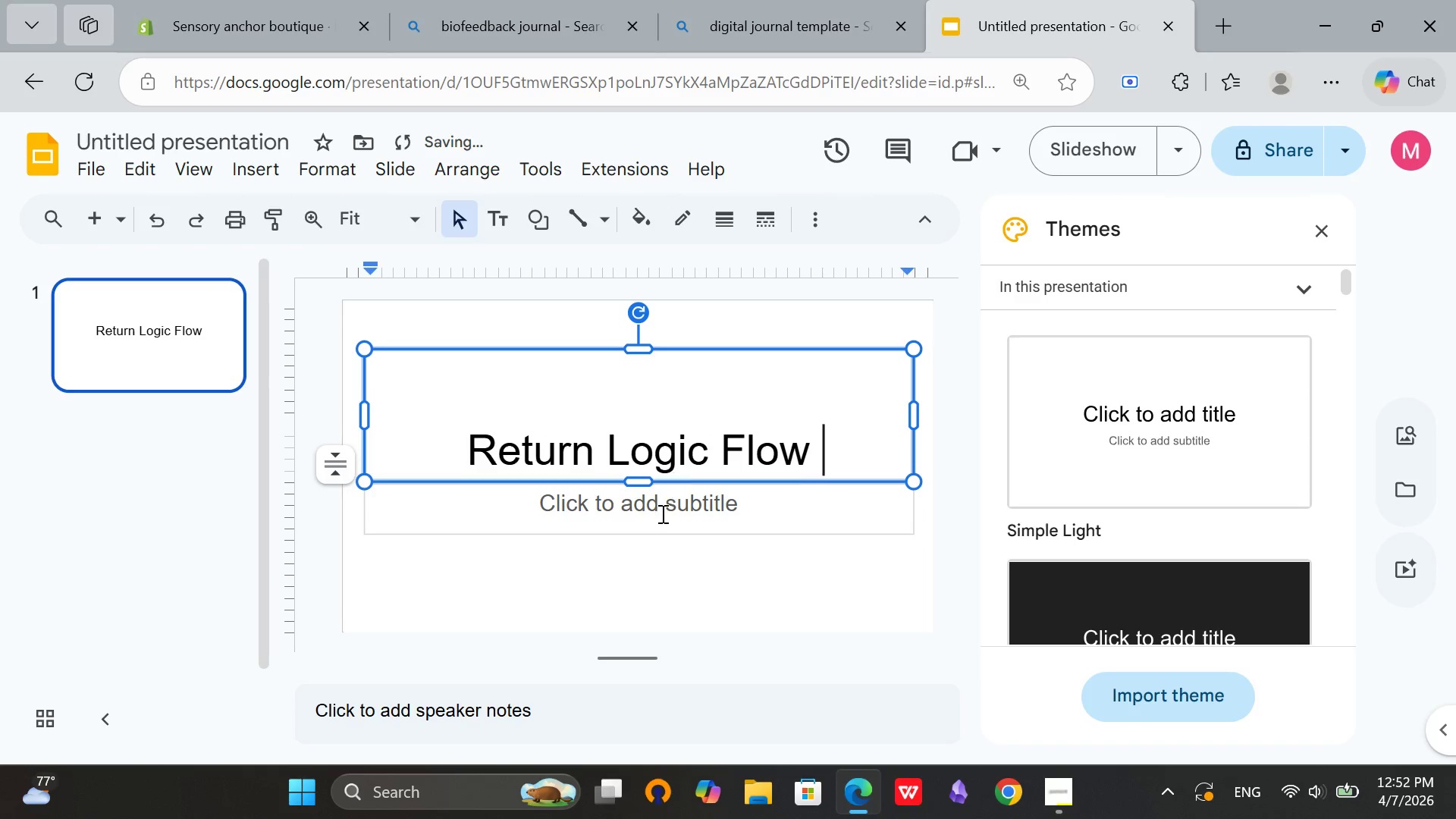 
left_click([661, 514])
 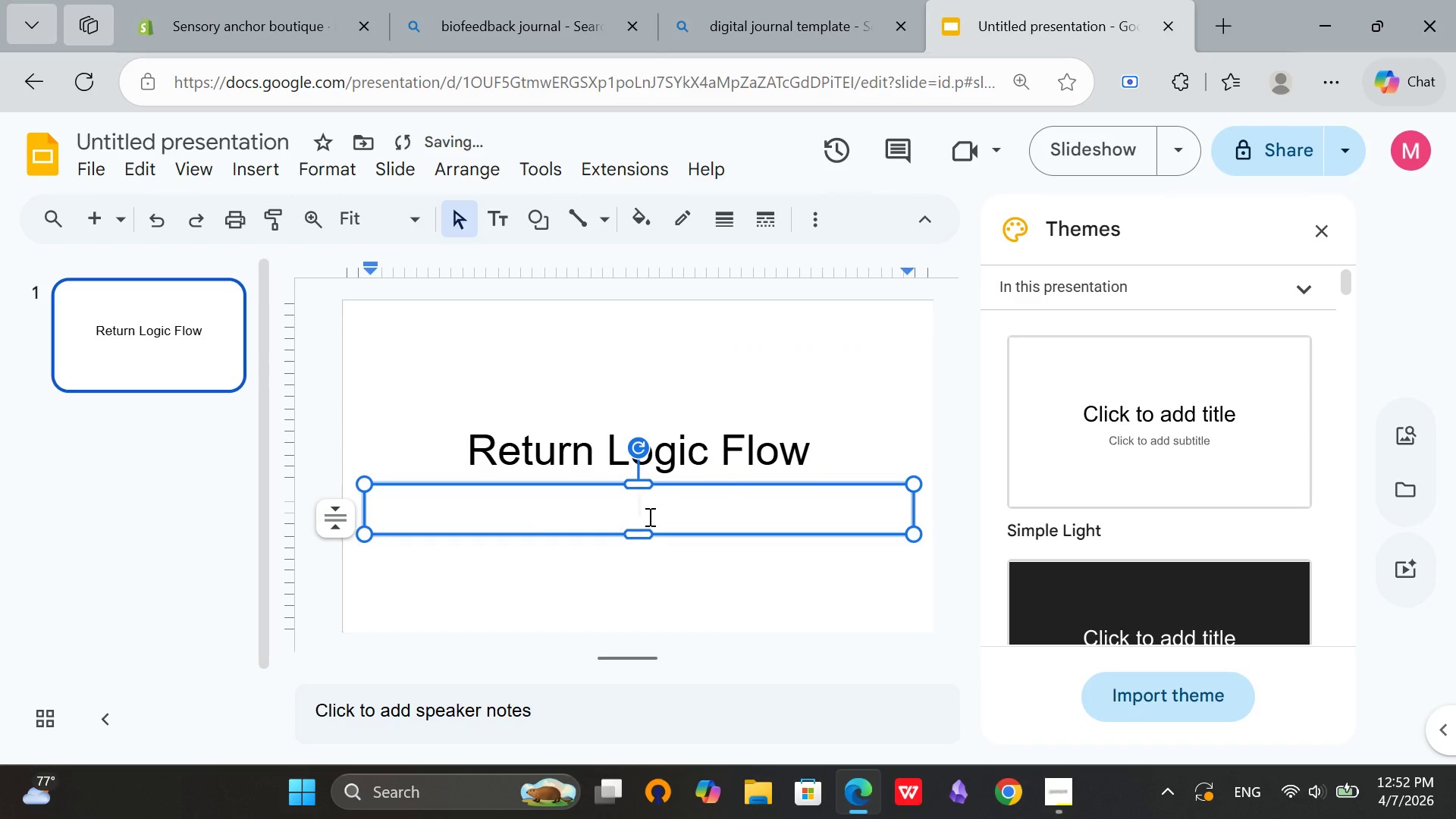 
type(The Sensory Anchor )
 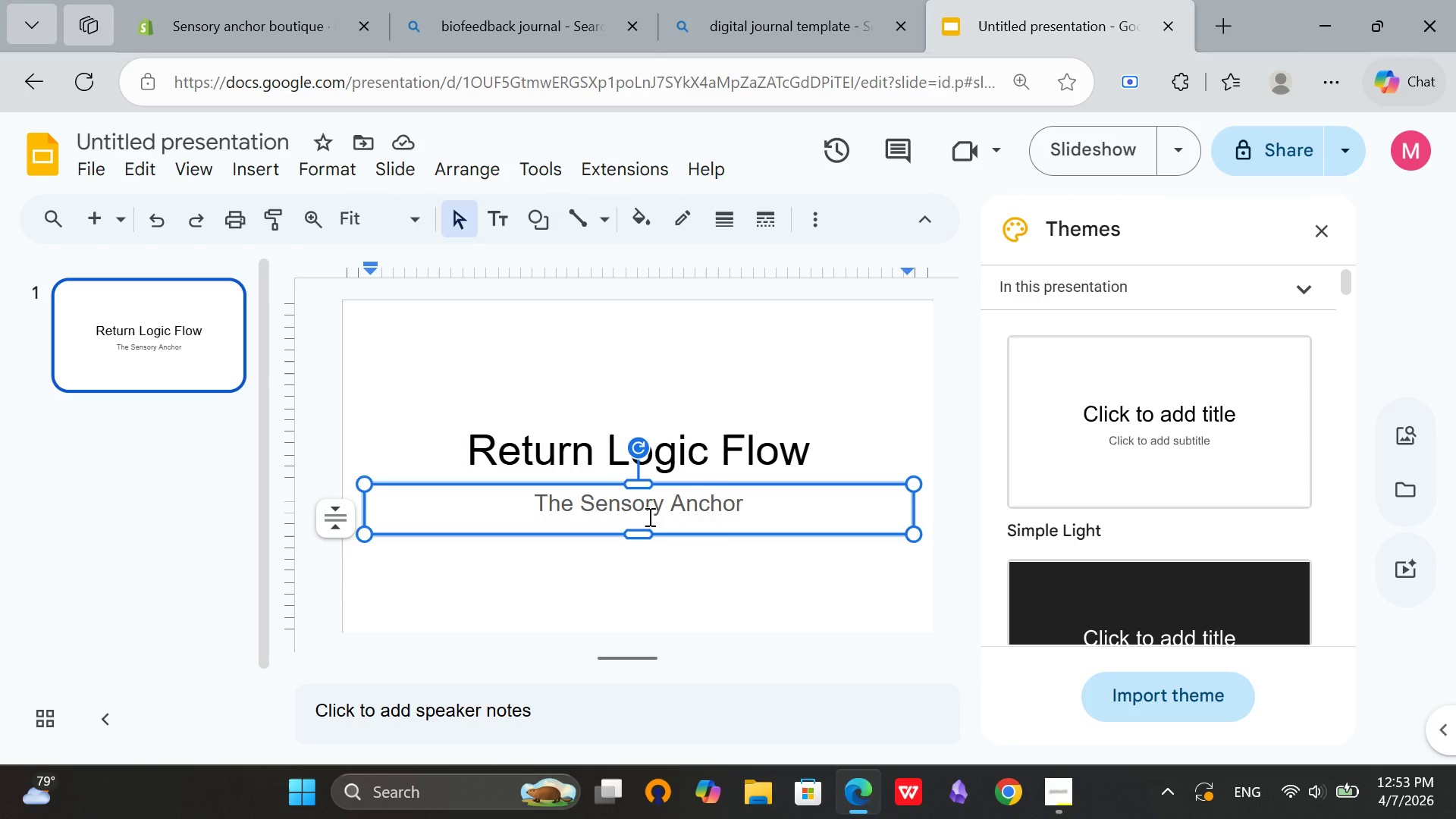 
wait(11.47)
 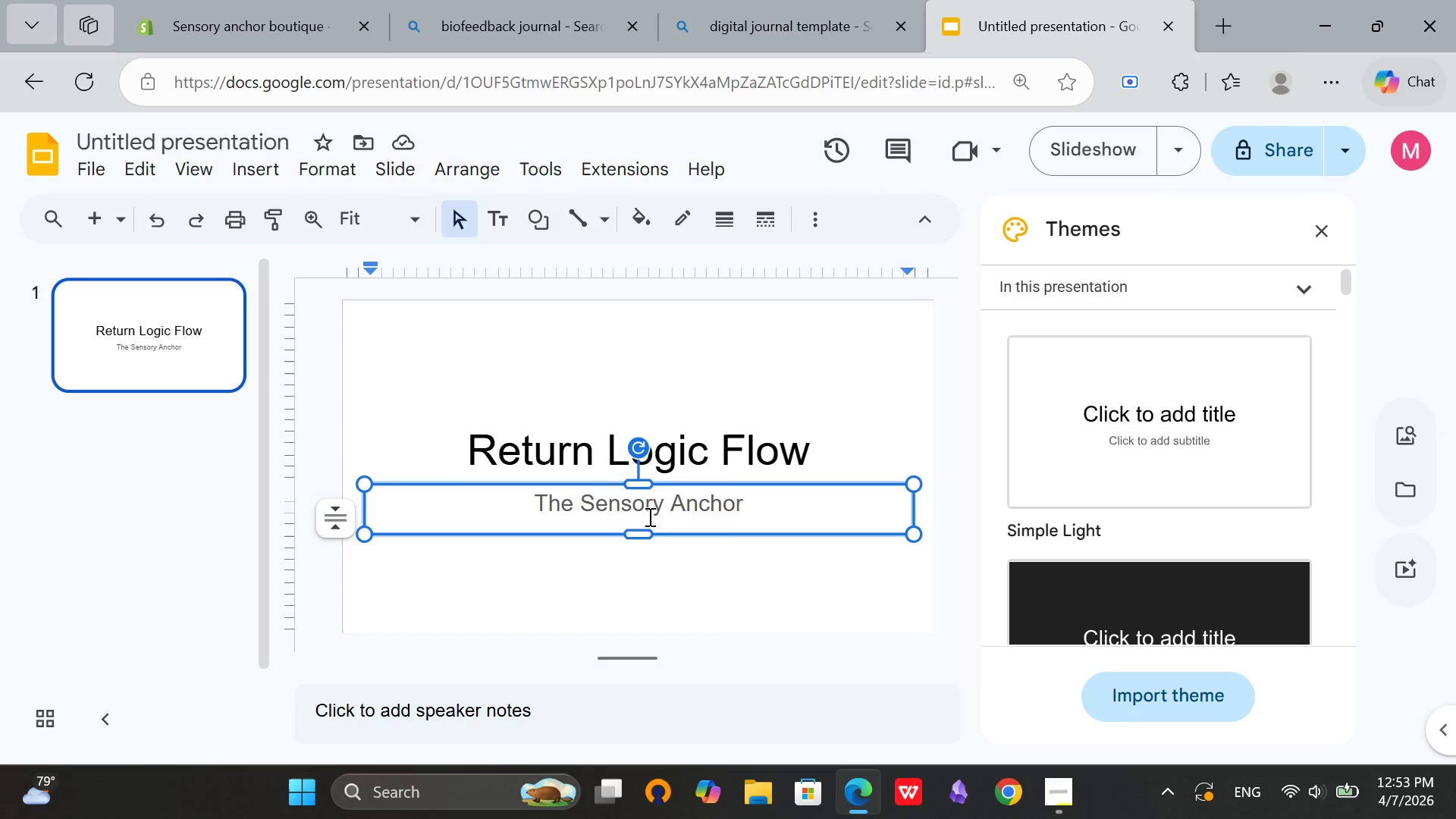 
left_click([808, 572])
 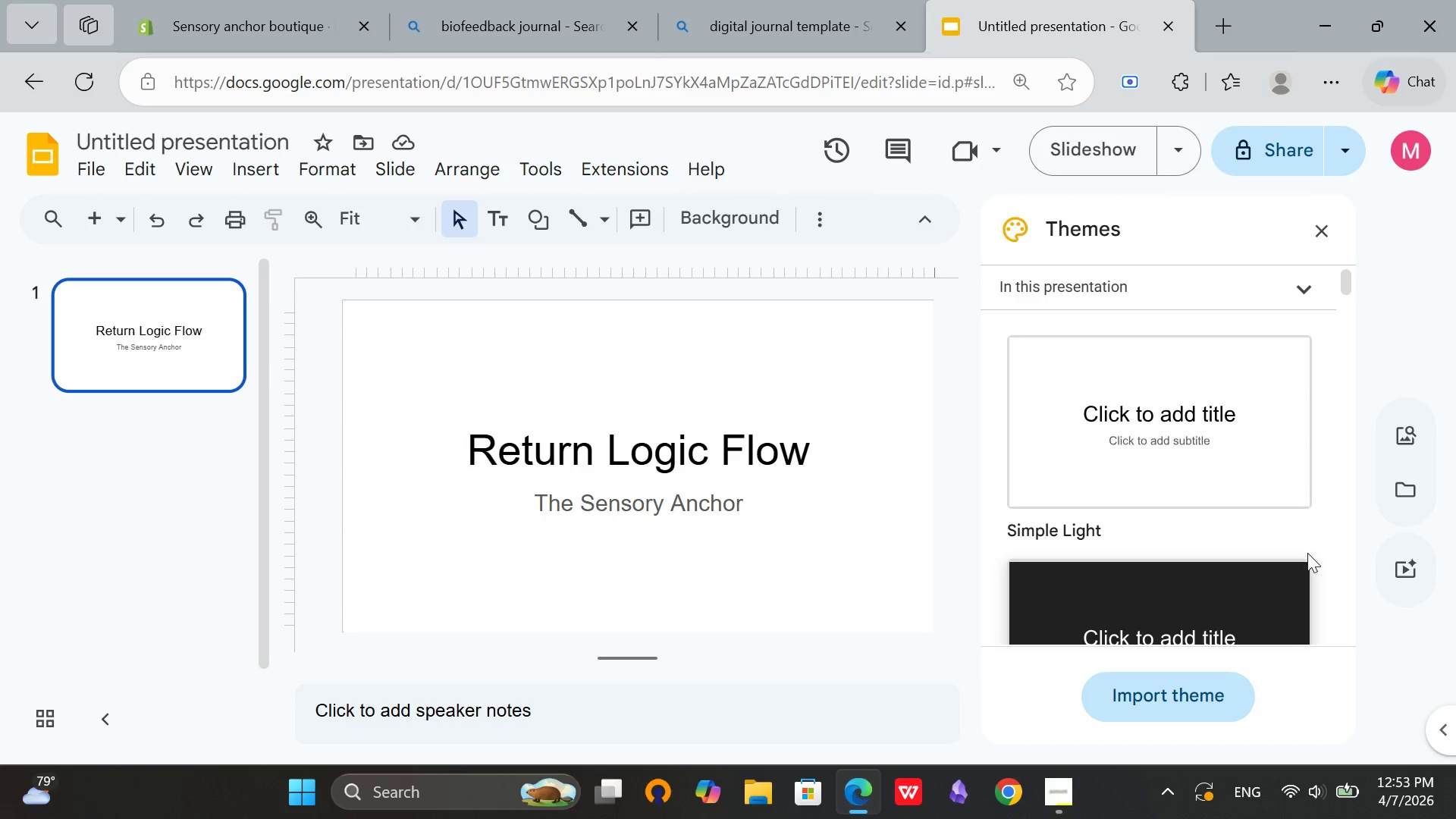 
scroll: coordinate [1219, 604], scroll_direction: none, amount: 0.0
 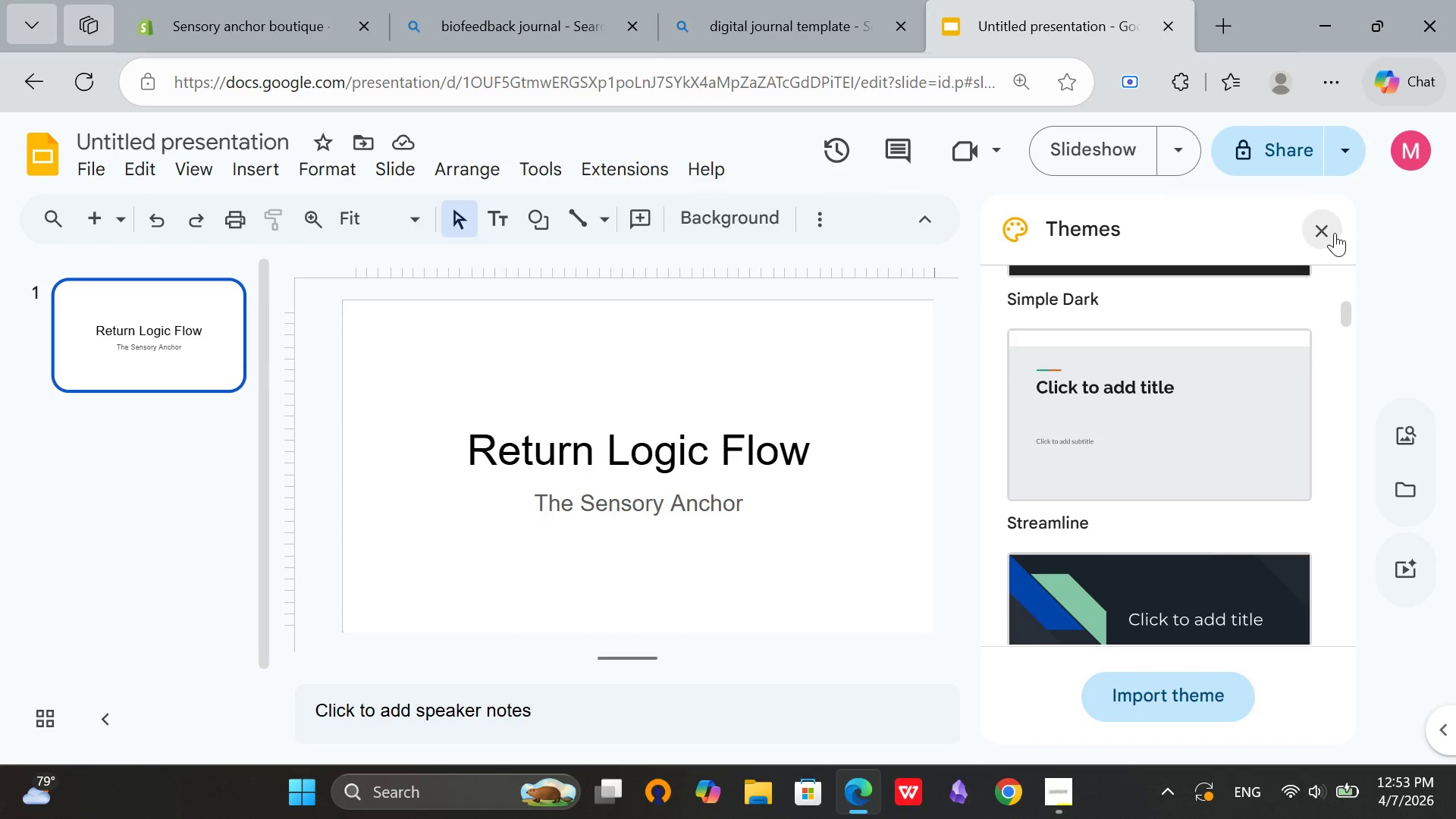 
left_click([1326, 233])
 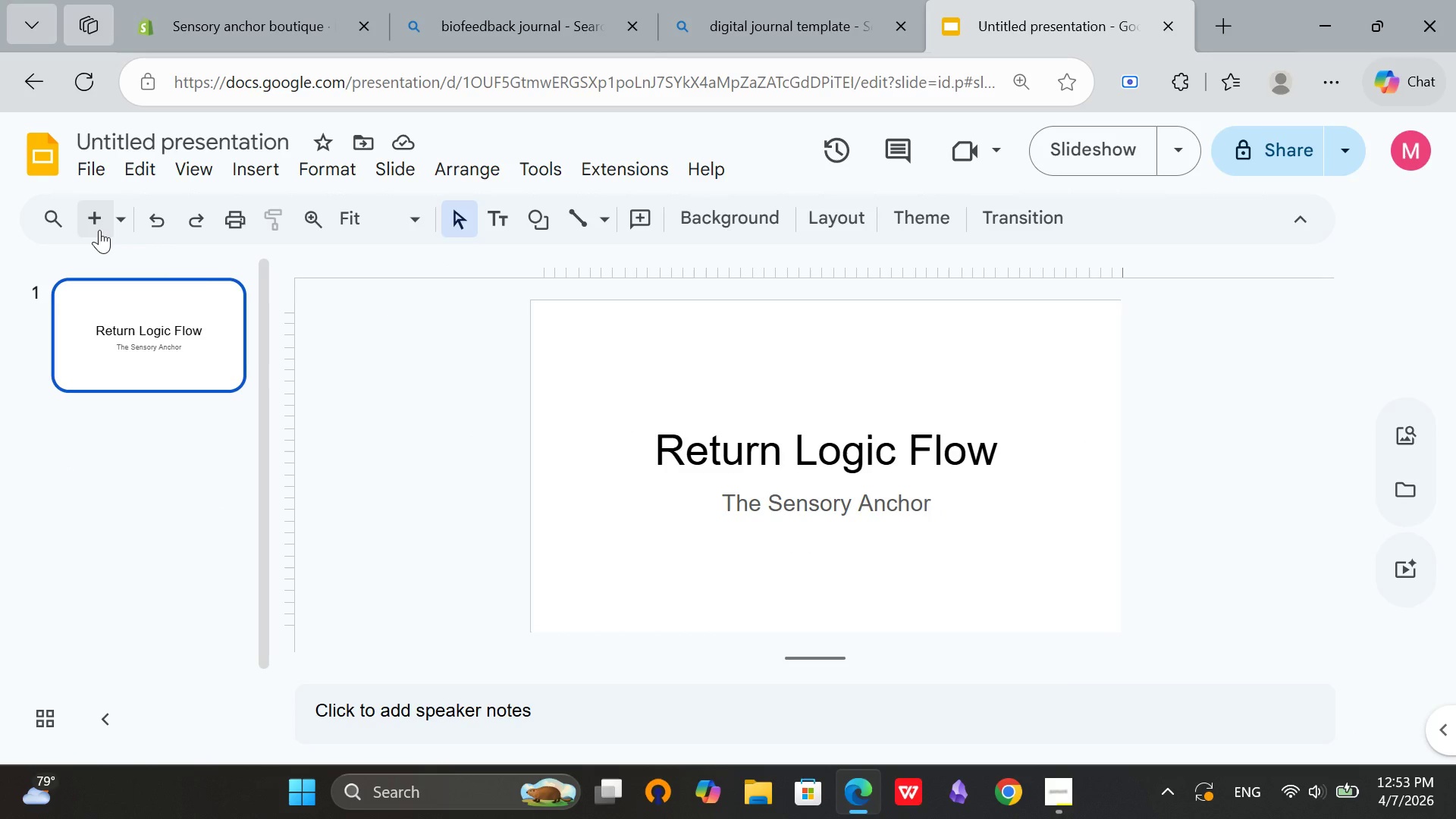 
left_click([98, 229])
 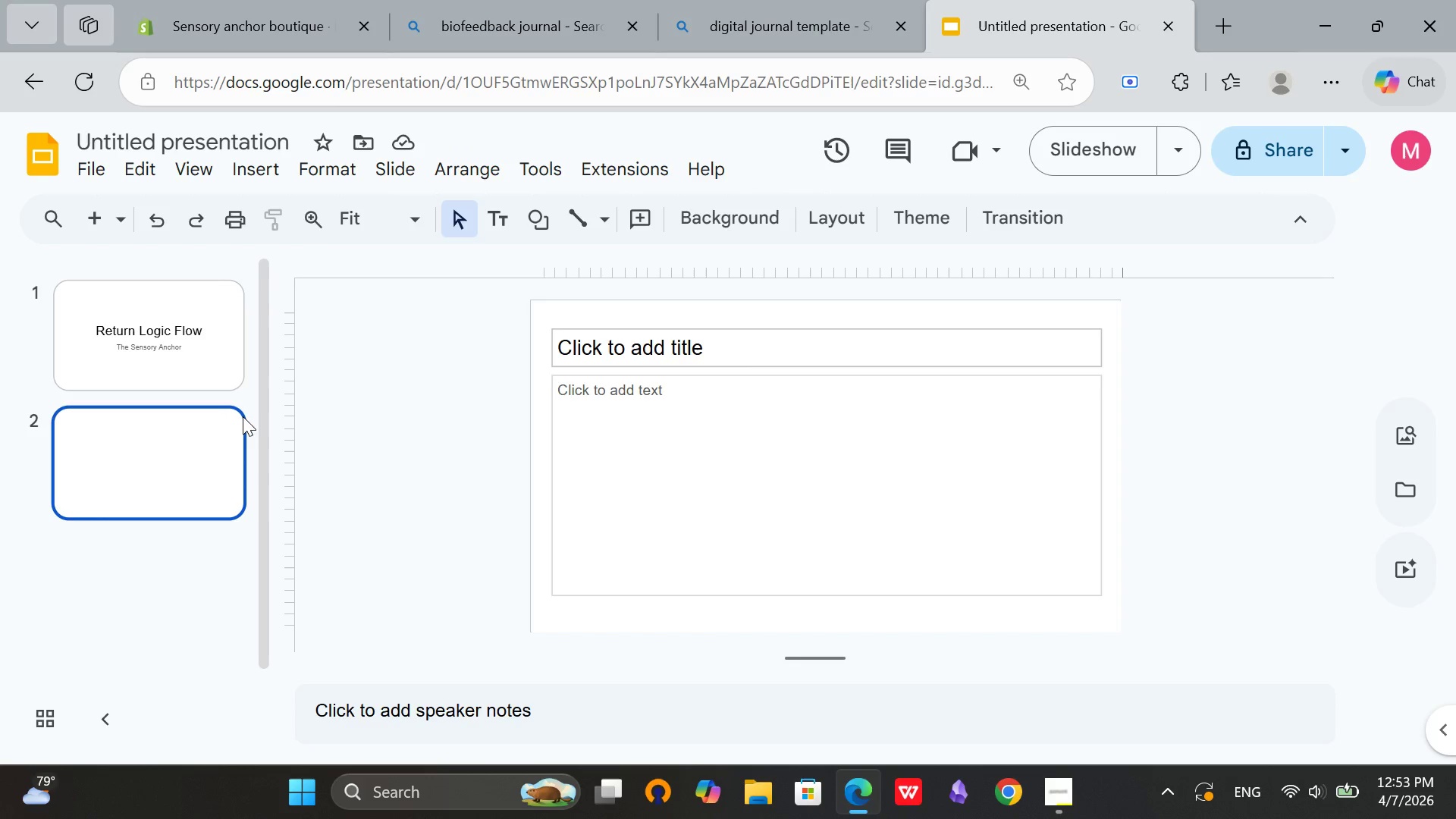 
wait(11.56)
 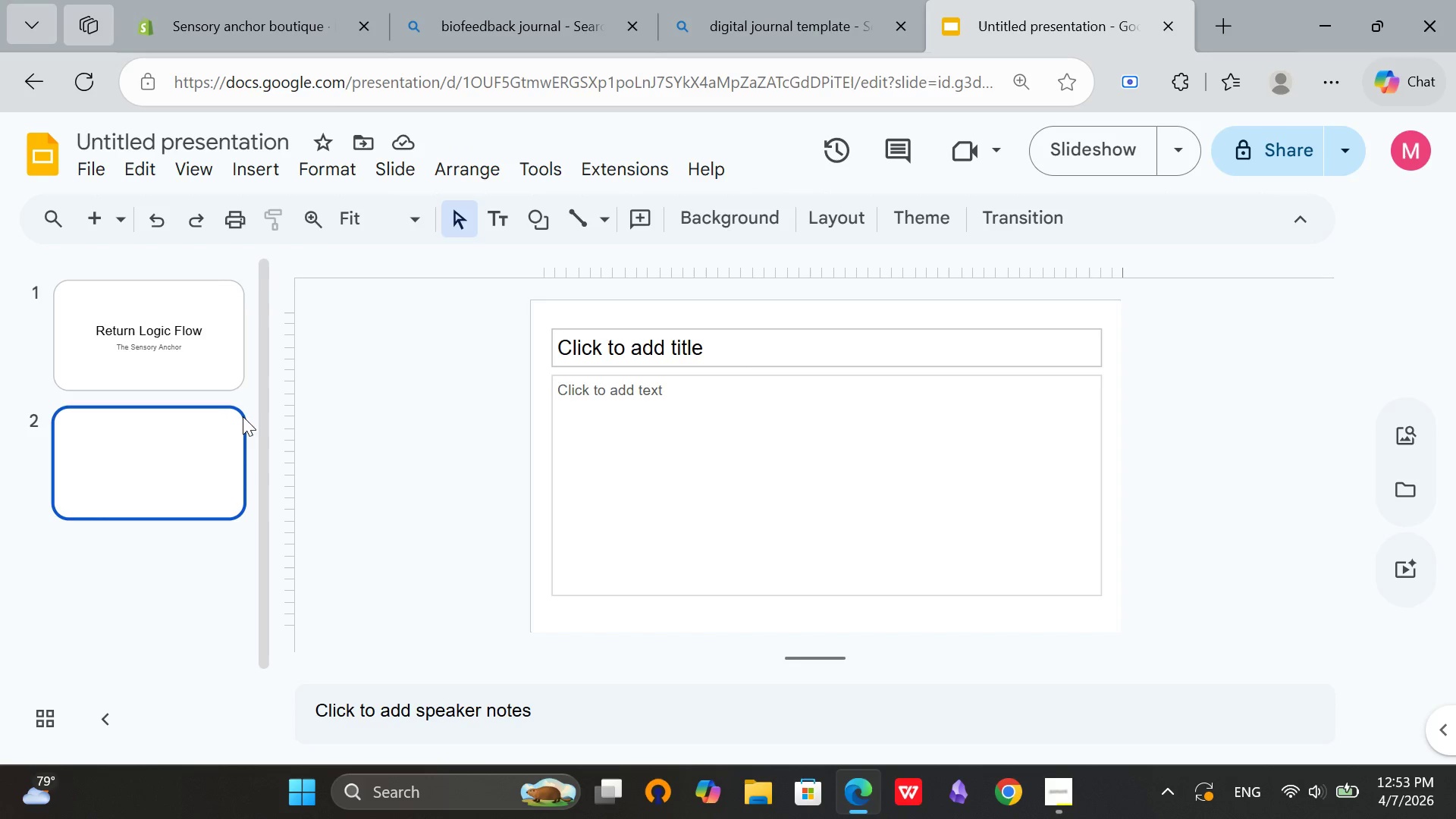 
left_click([166, 351])
 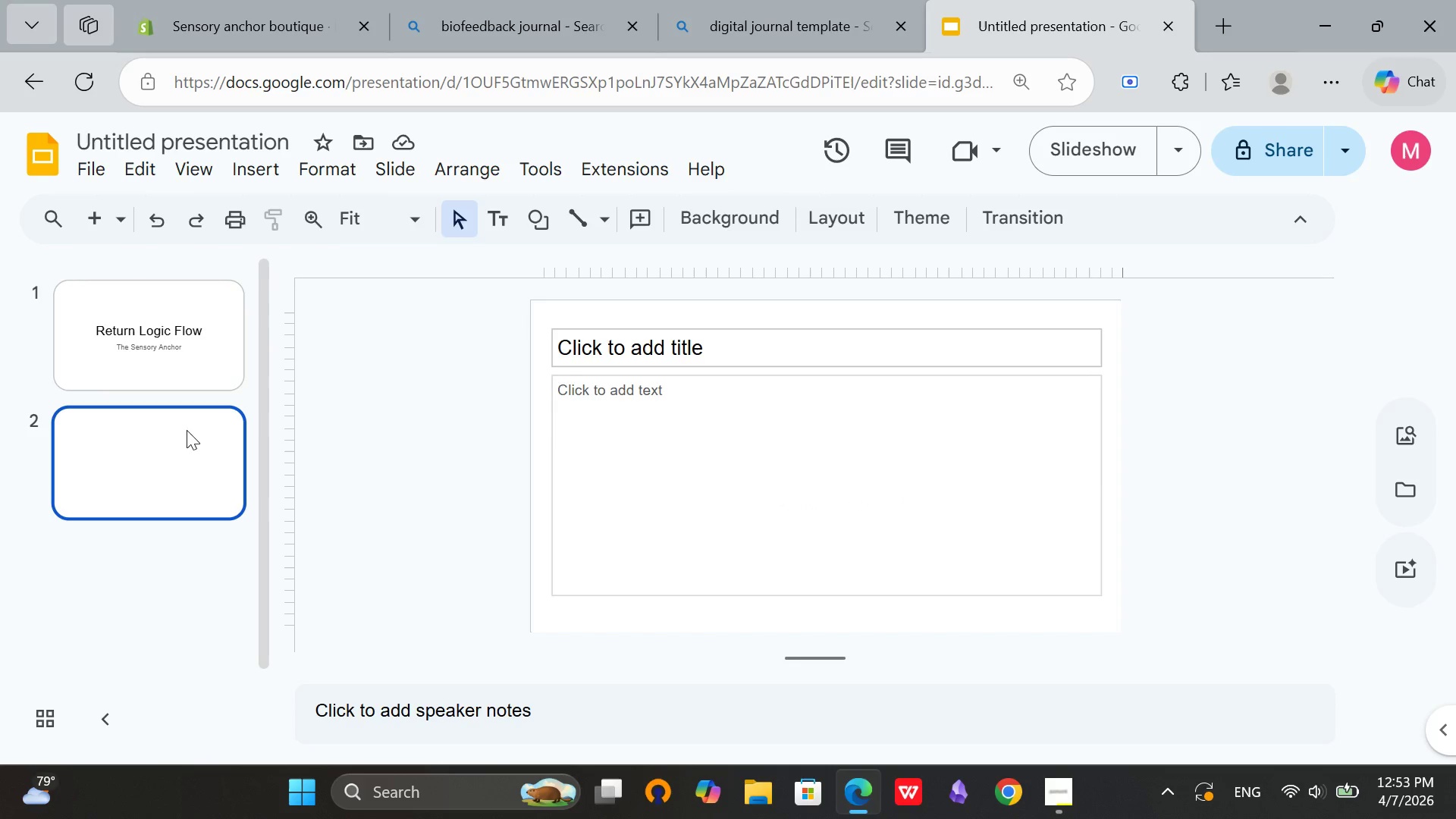 
wait(5.91)
 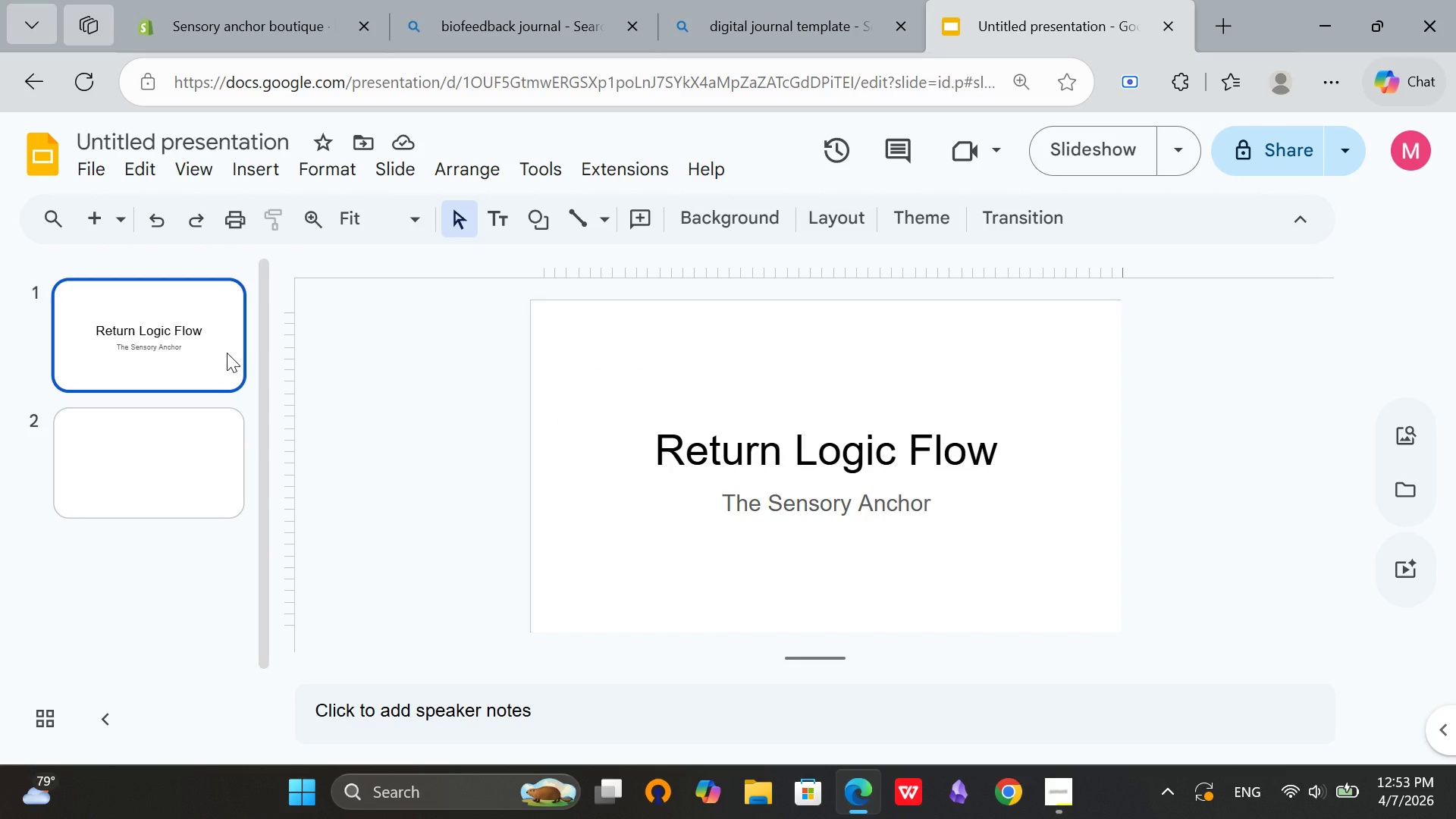 
mouse_move([272, 239])
 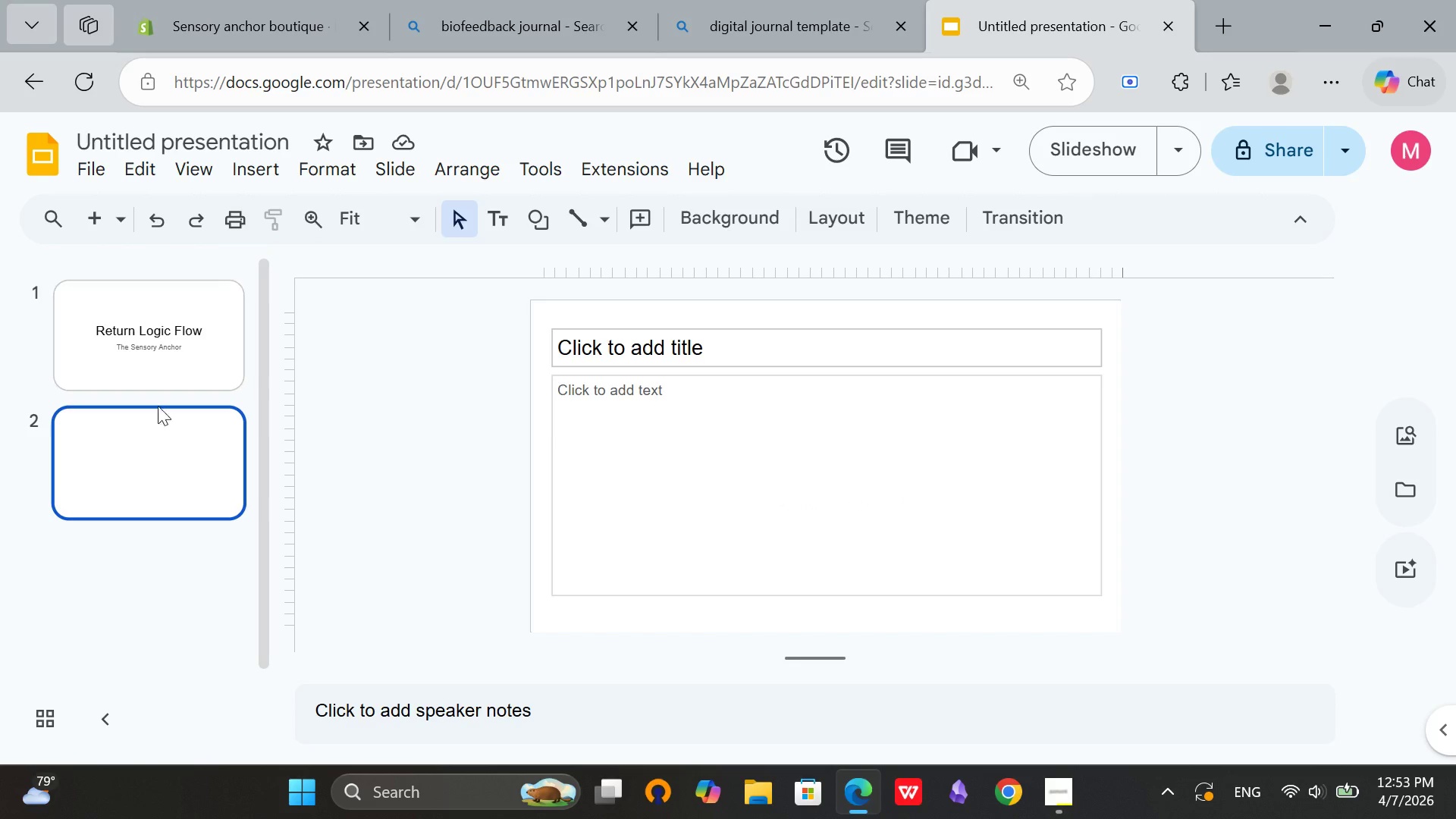 
left_click([146, 340])
 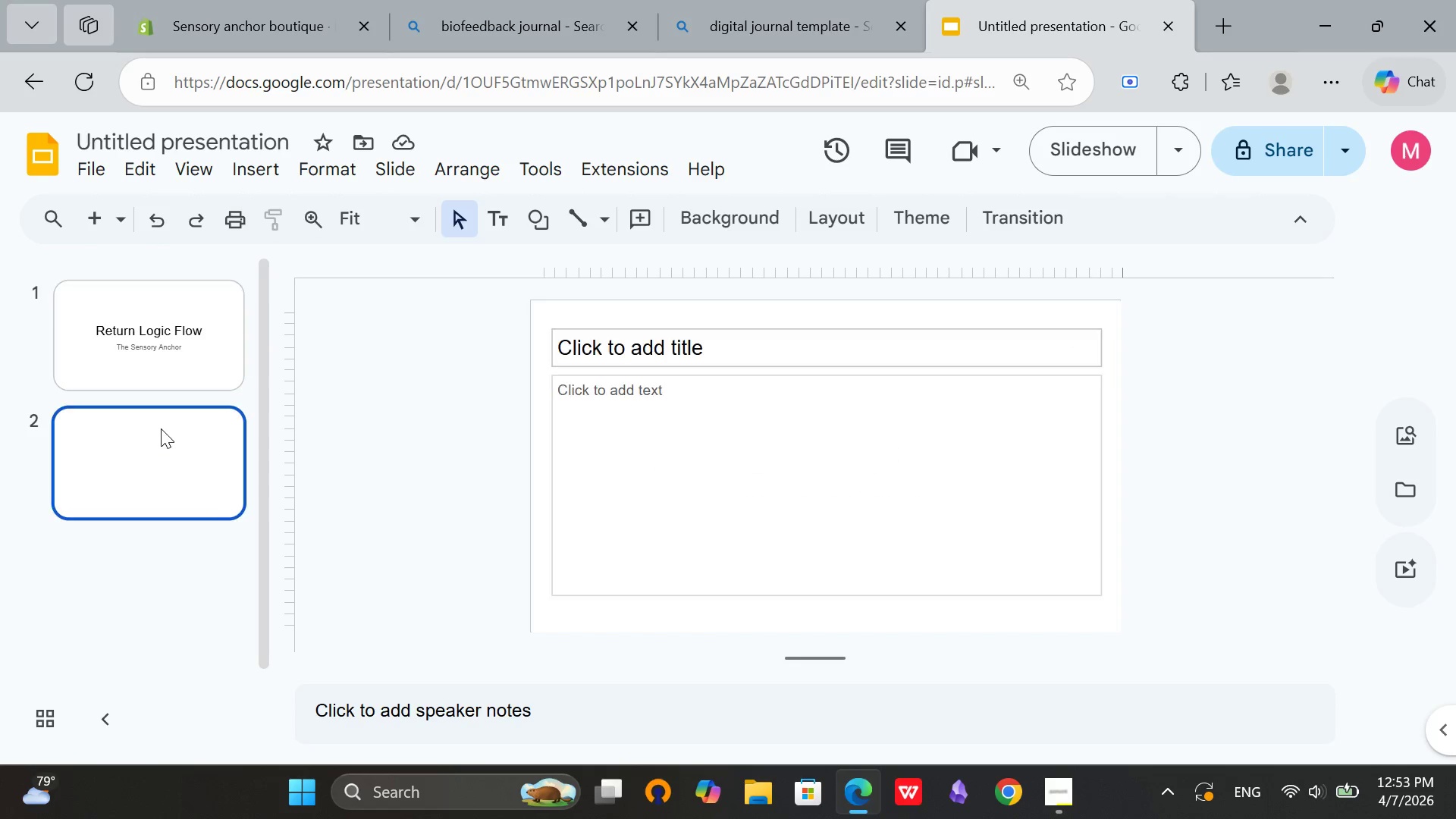 
left_click([161, 428])
 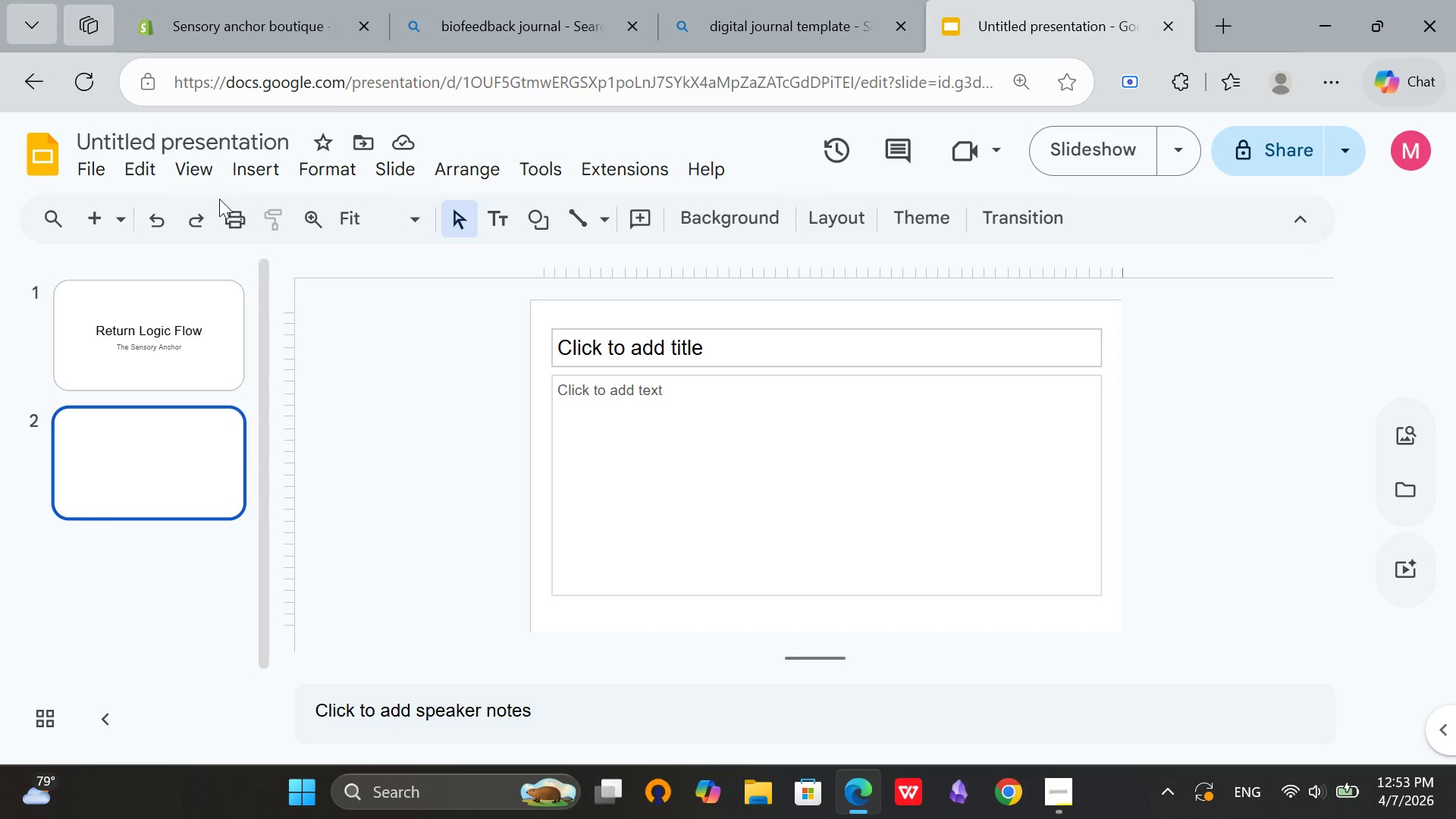 
wait(17.42)
 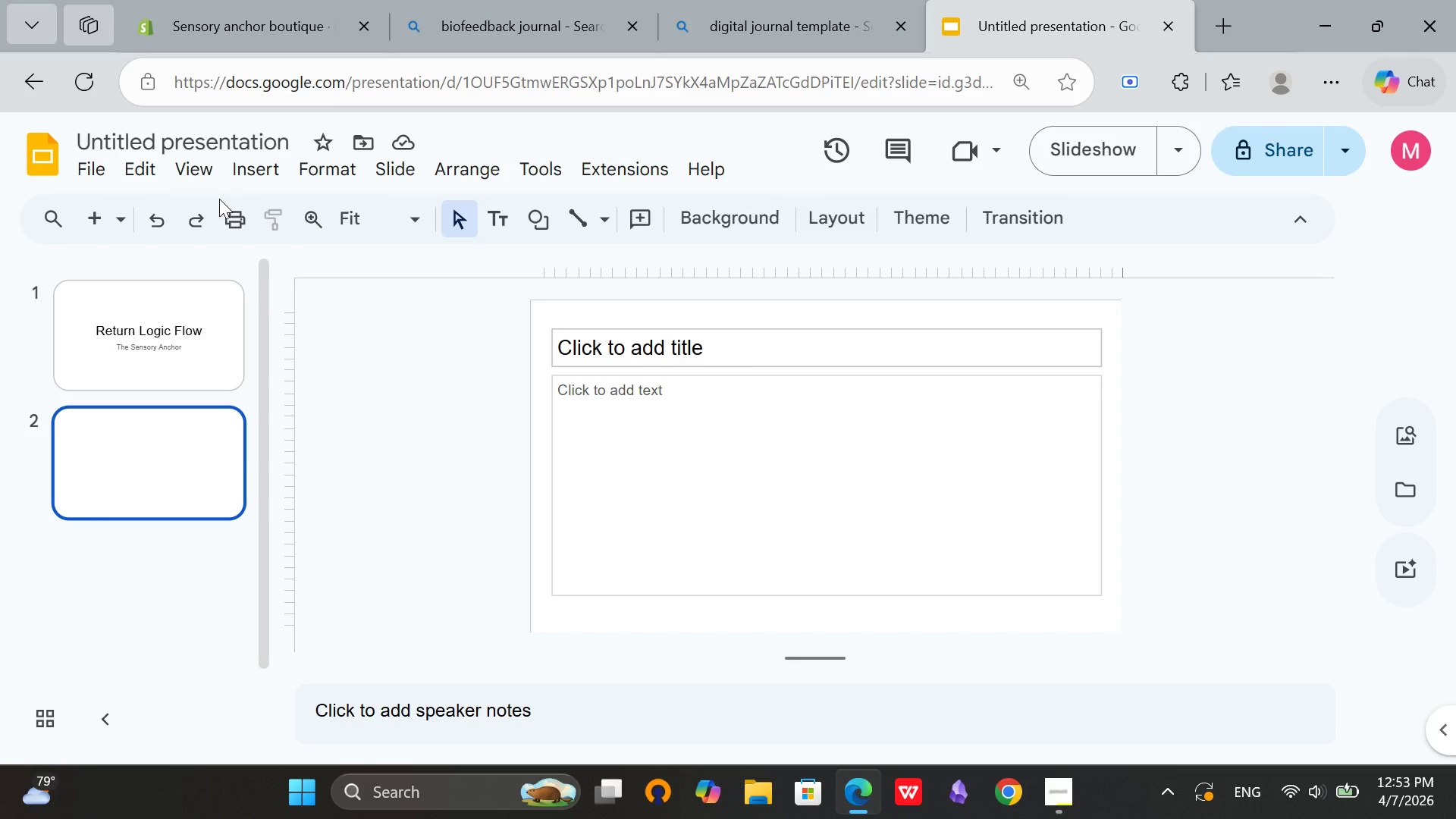 
left_click([871, 0])
 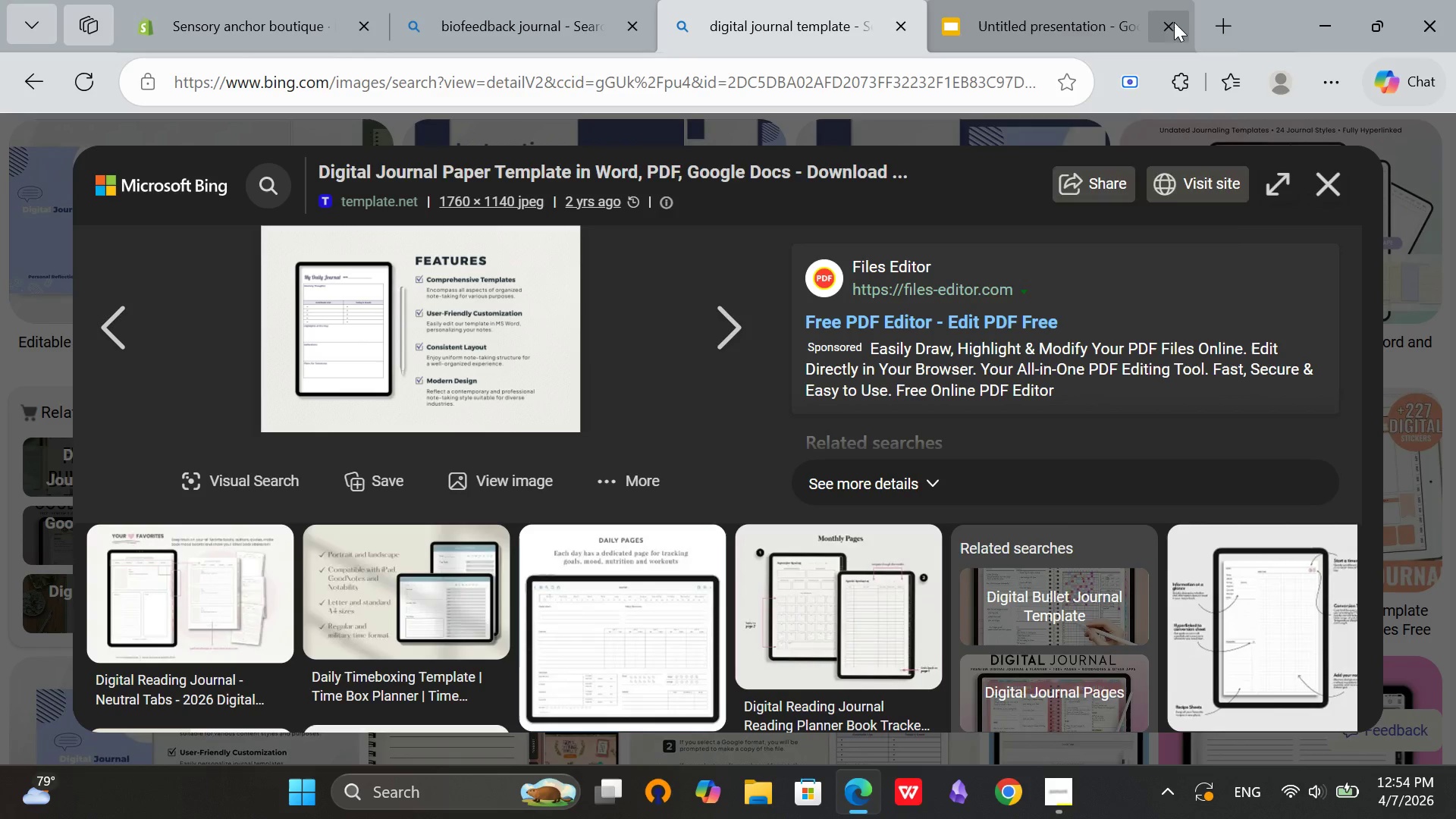 
left_click([1161, 28])
 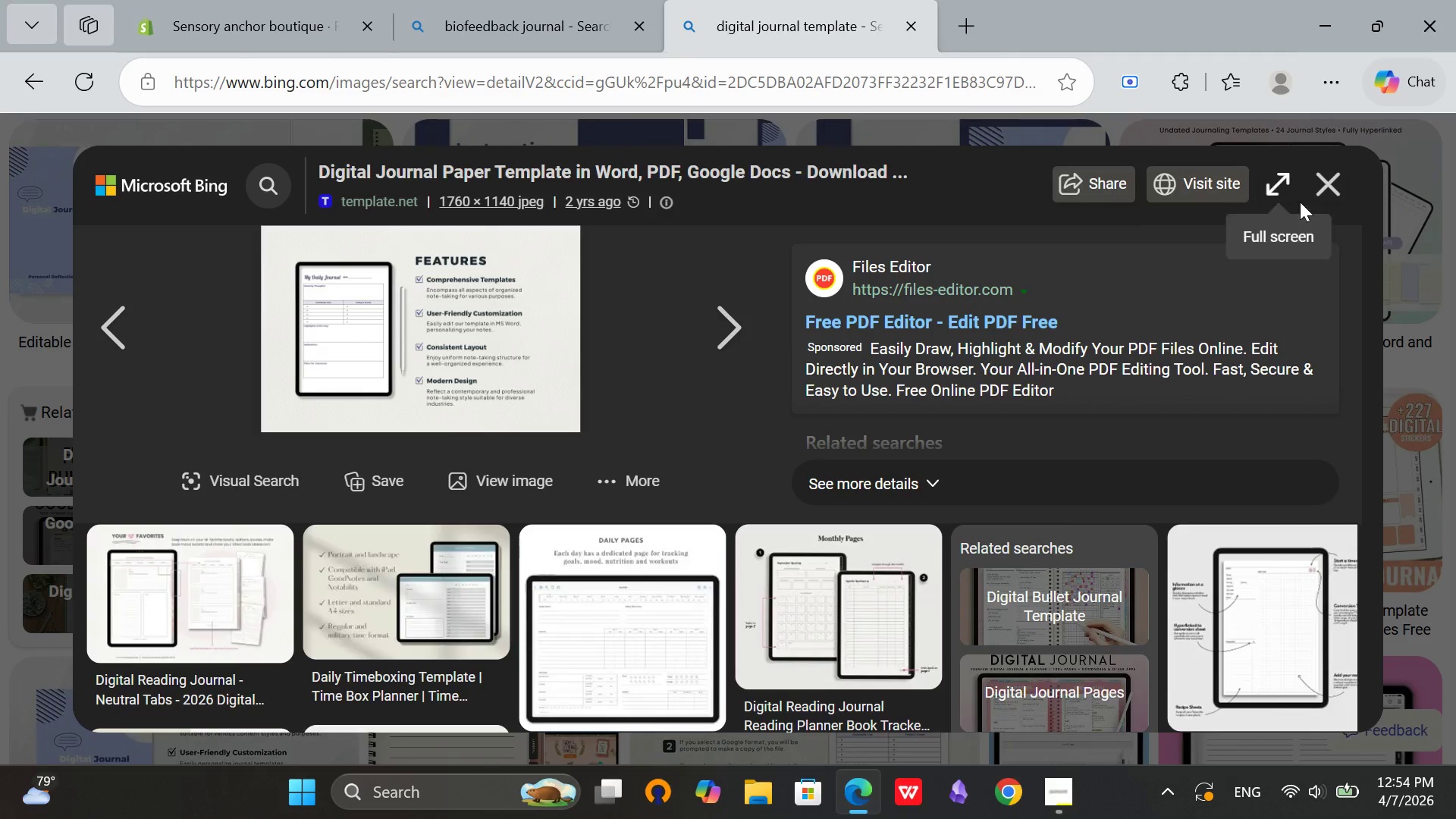 
left_click([1325, 195])
 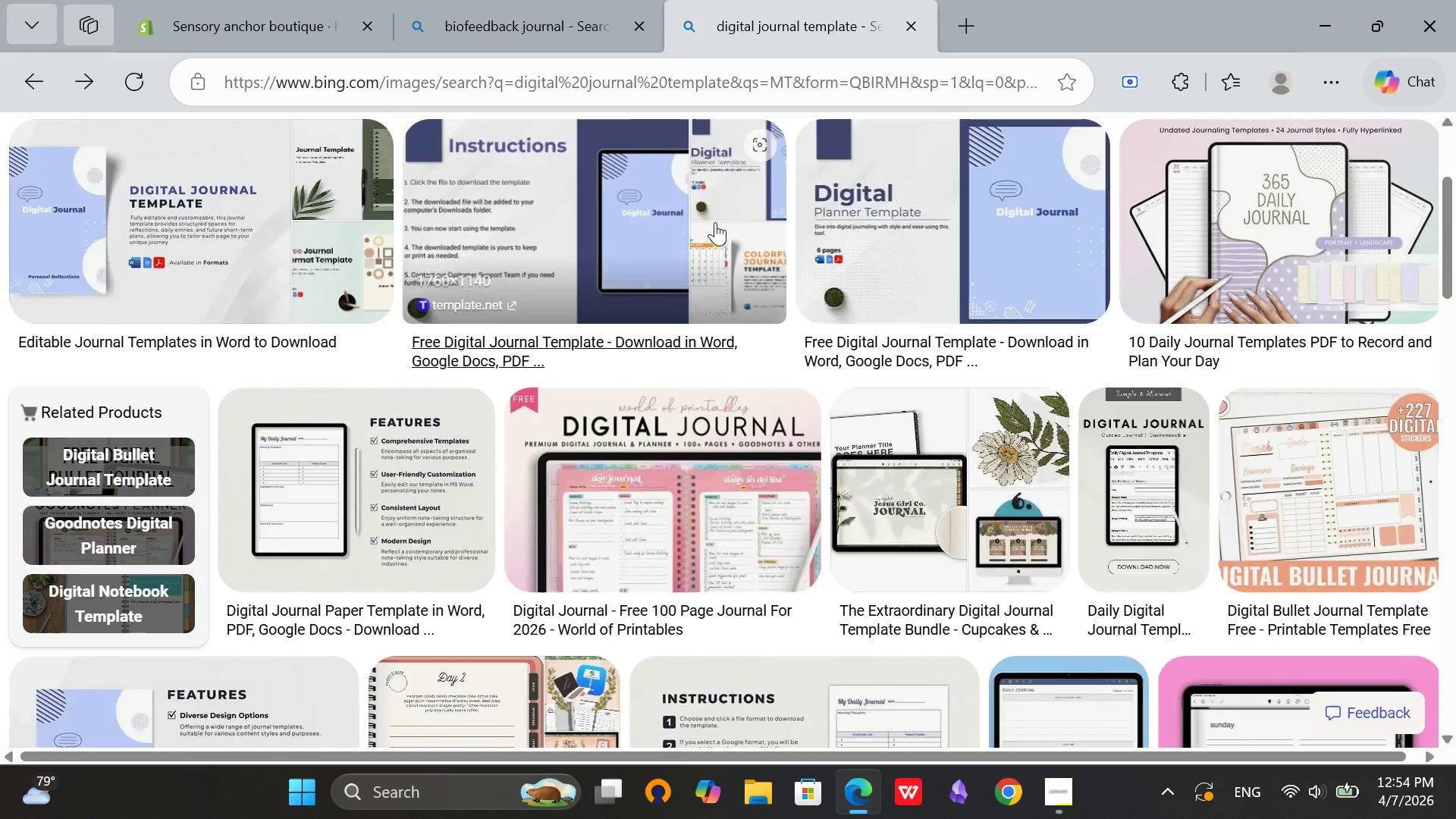 
scroll: coordinate [563, 170], scroll_direction: up, amount: 5.0
 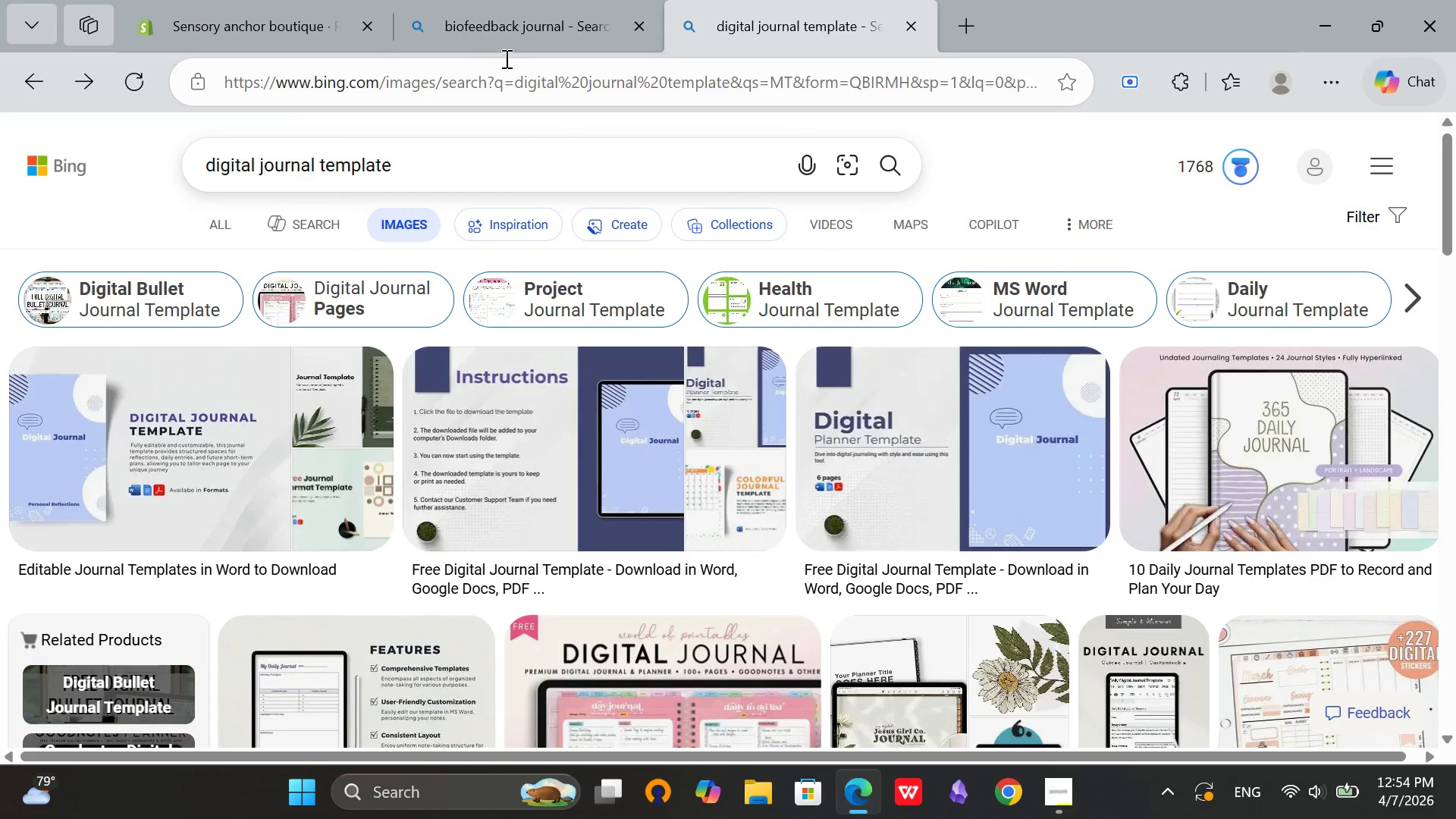 
left_click_drag(start_coordinate=[494, 1], to_coordinate=[494, 12])
 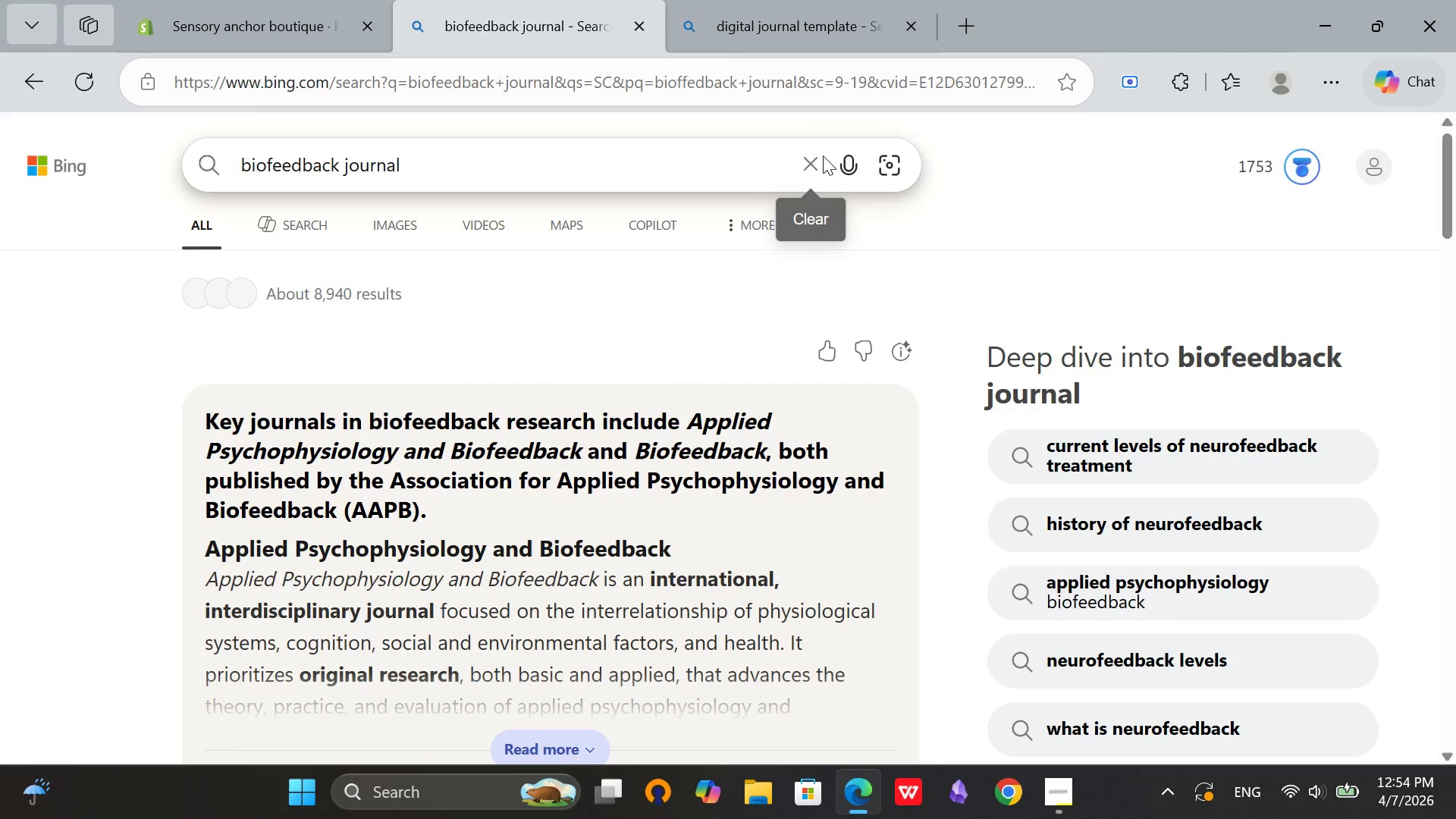 
double_click([819, 156])
 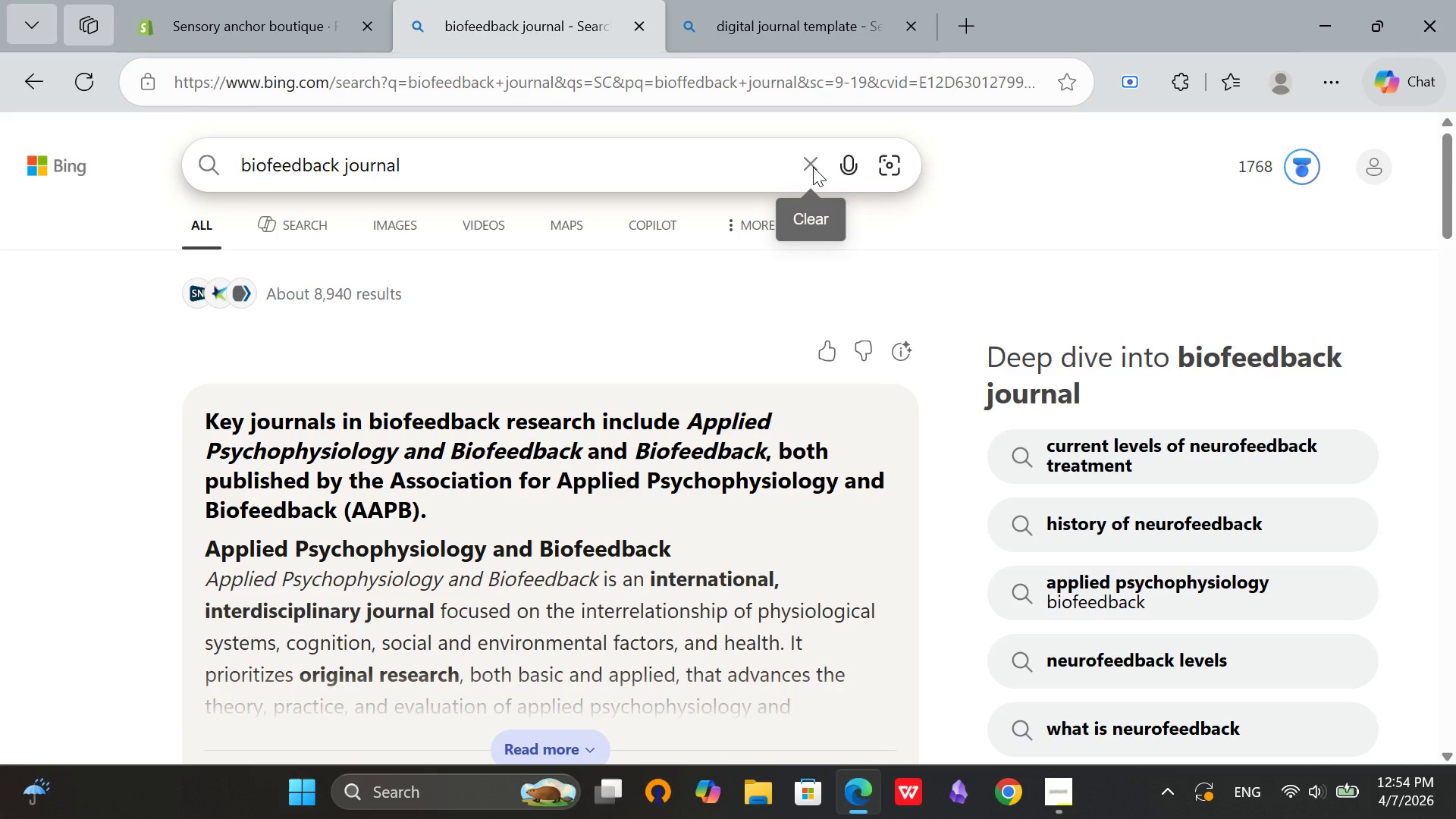 
left_click([813, 167])
 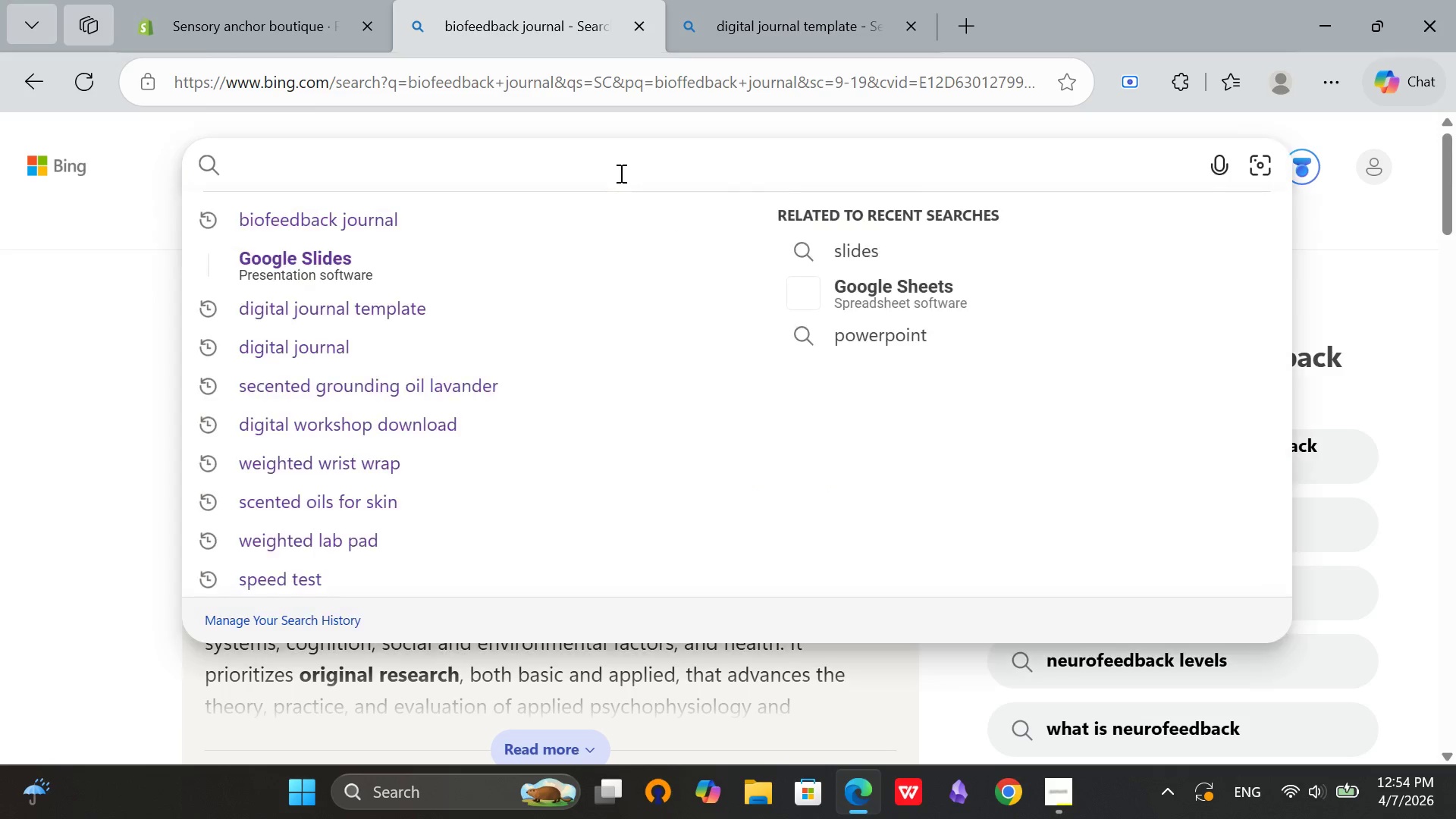 
type(google docs)
 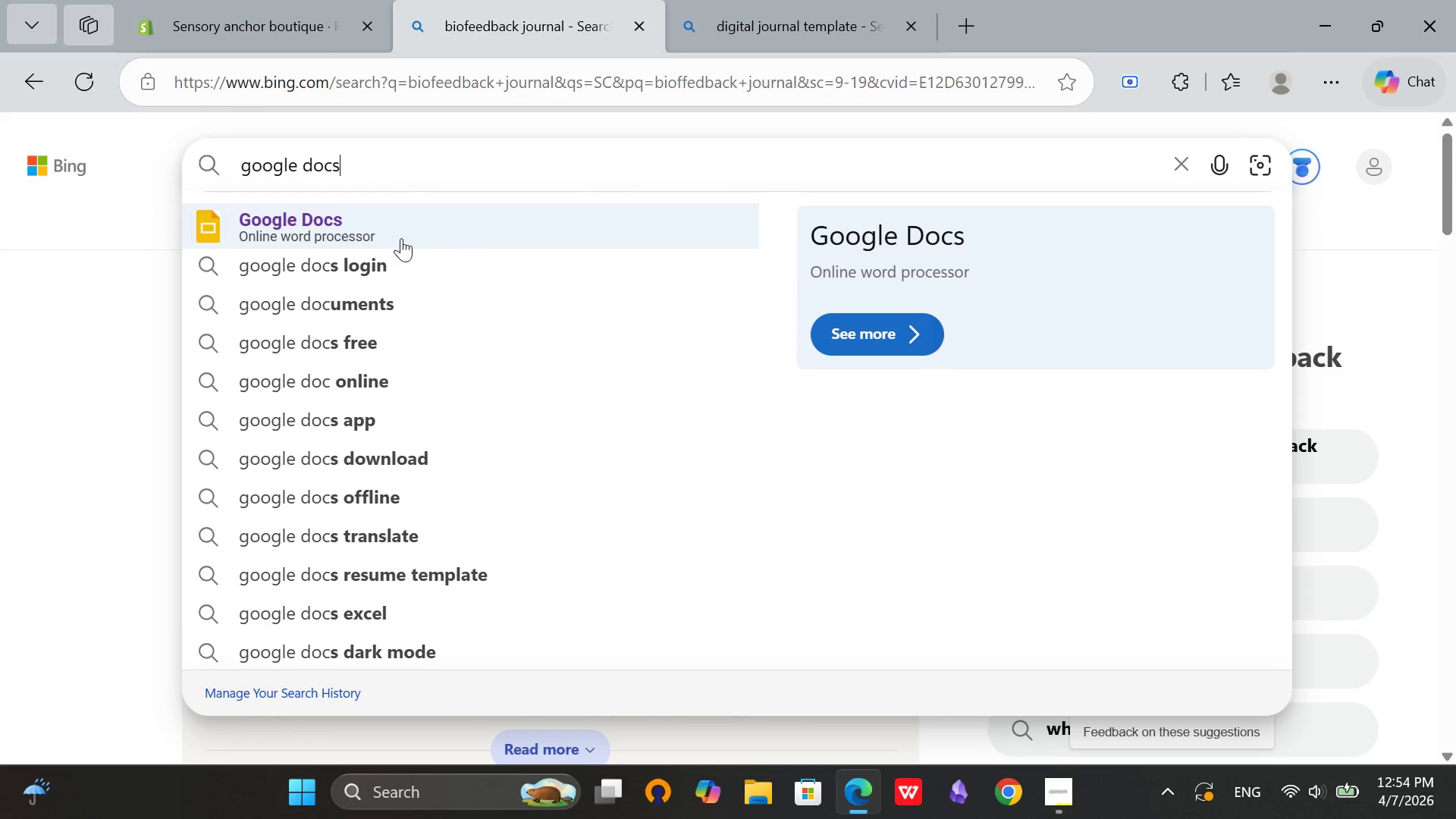 
left_click([398, 229])
 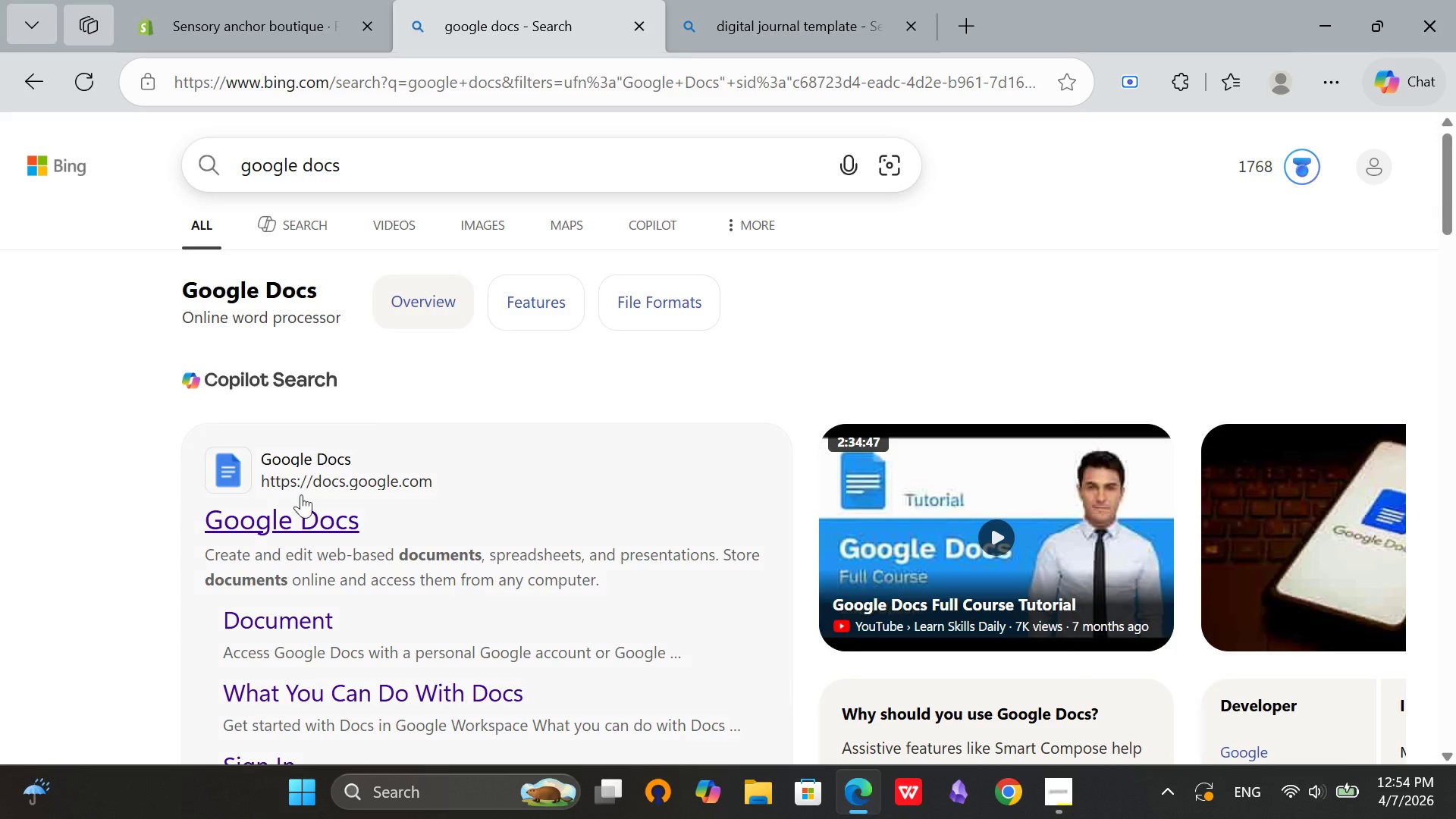 
left_click([297, 517])
 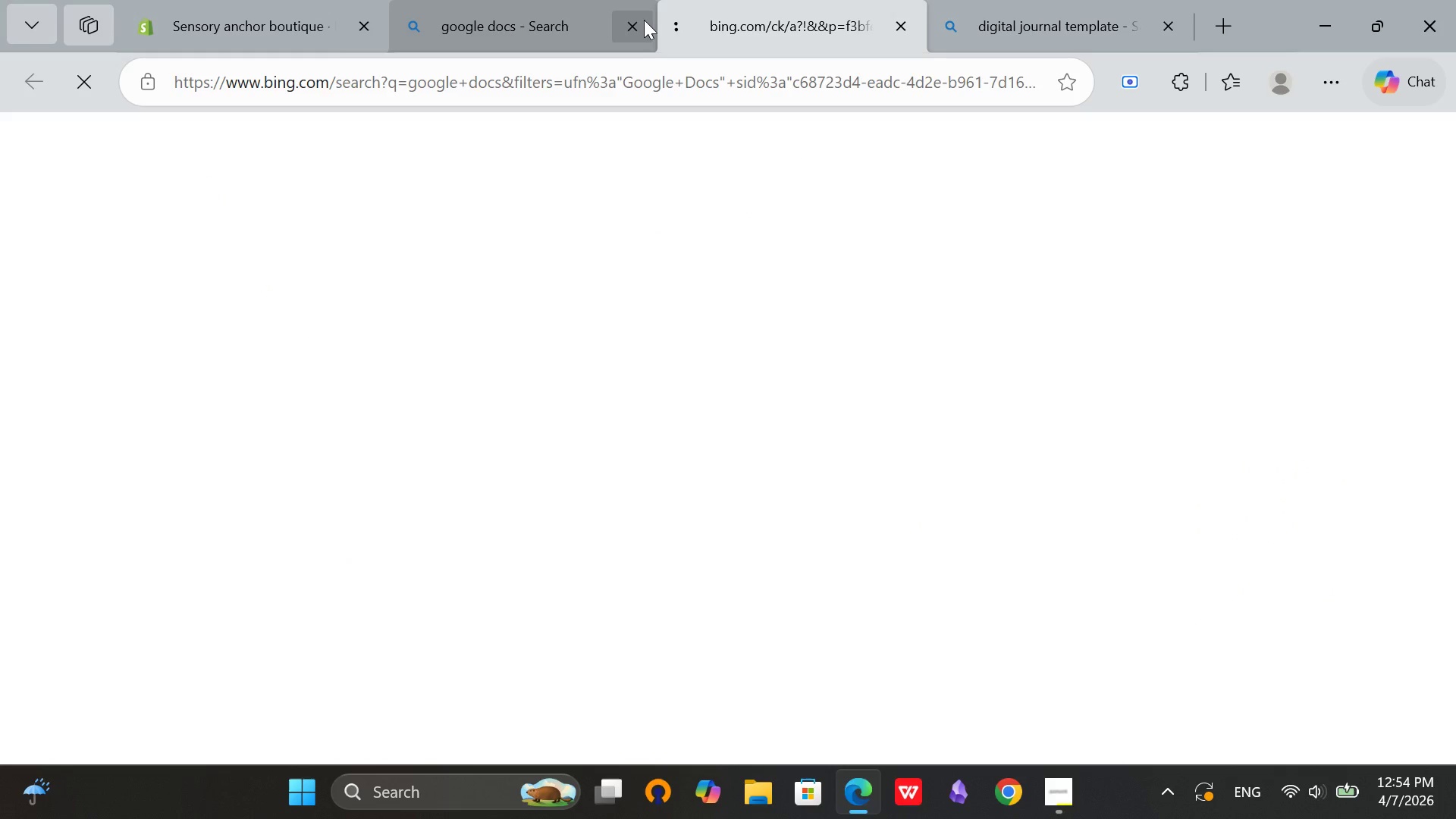 
left_click([643, 20])
 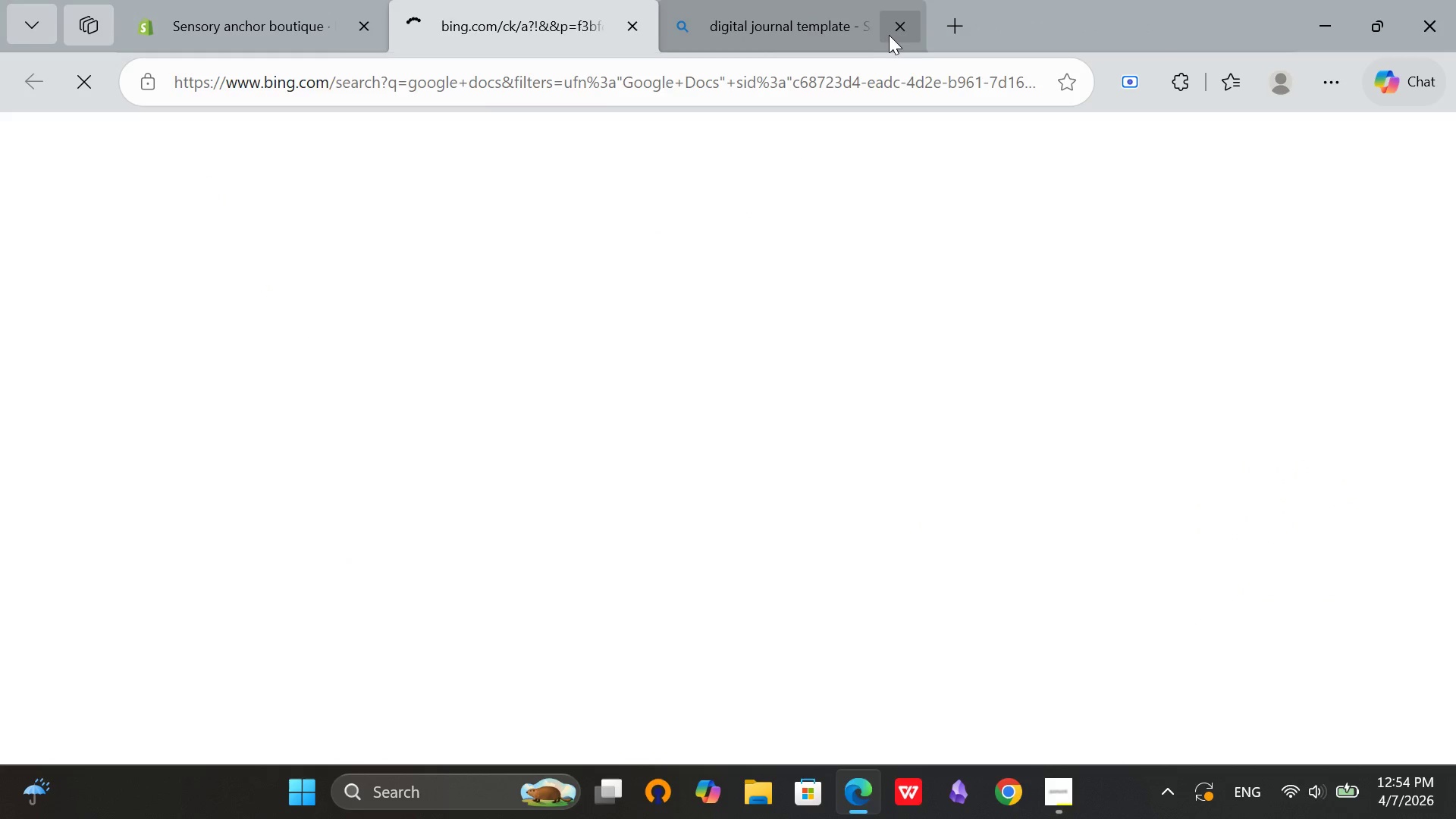 
left_click([890, 35])
 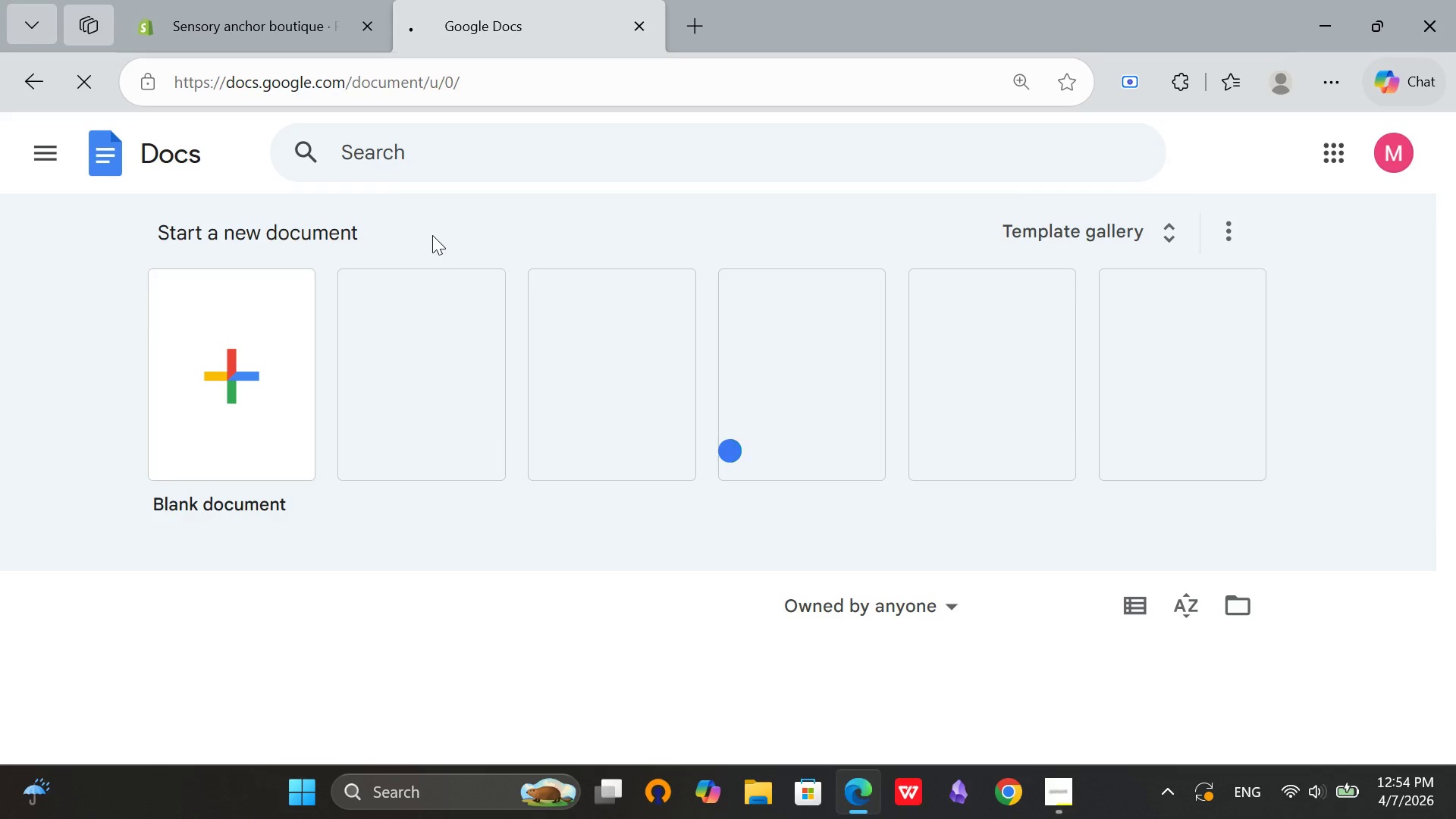 
left_click([209, 337])
 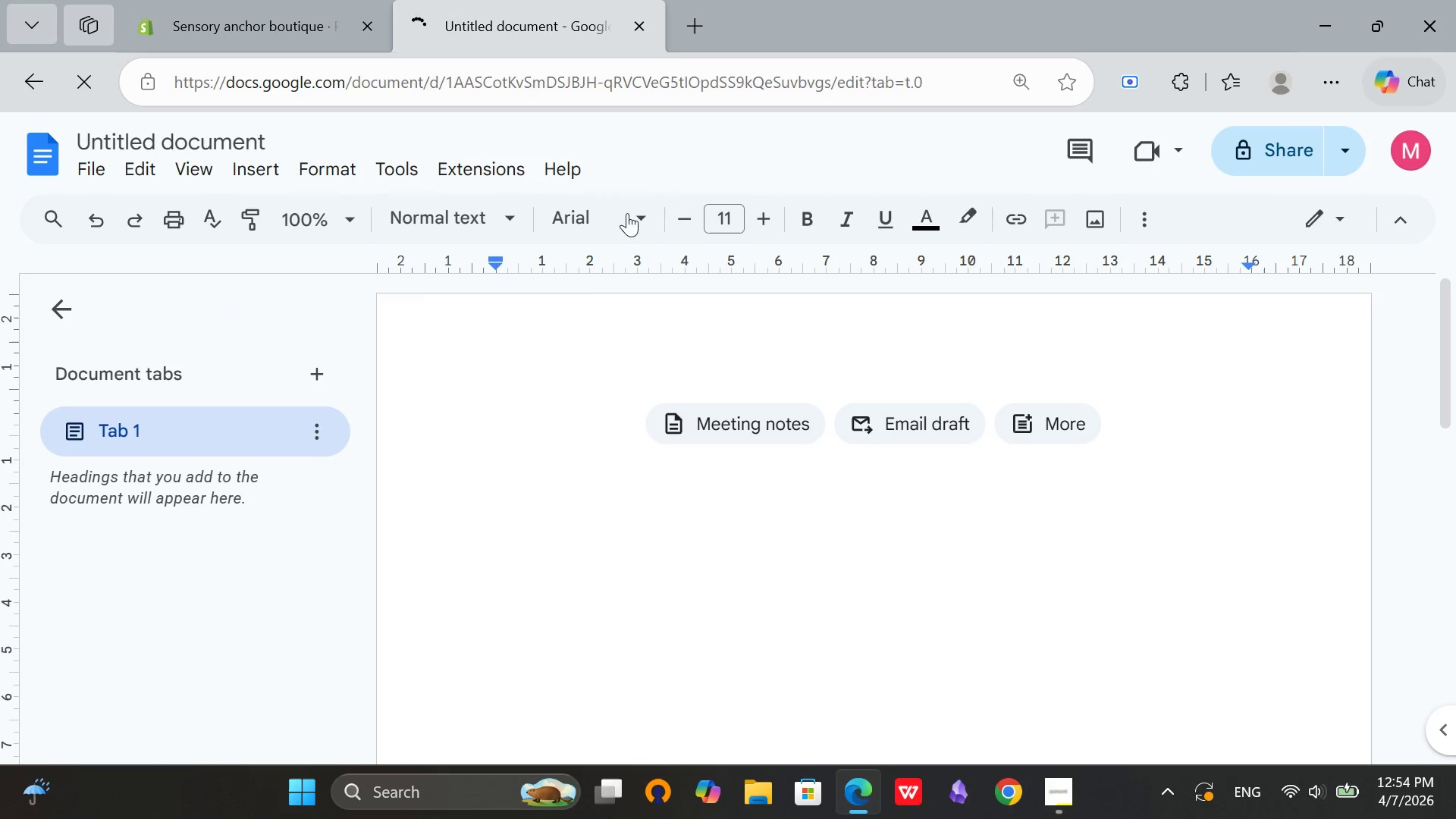 
wait(6.33)
 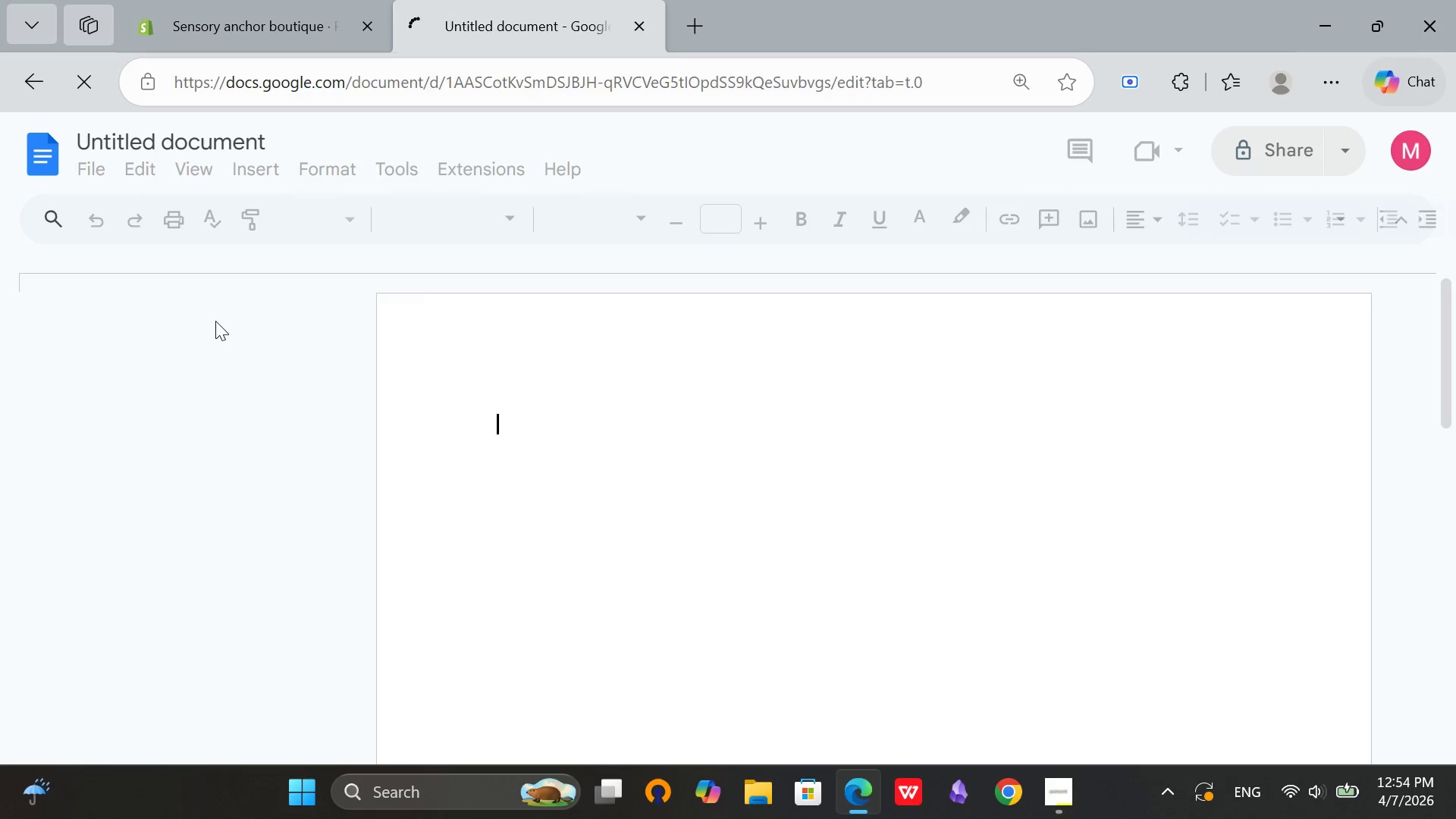 
left_click([67, 290])
 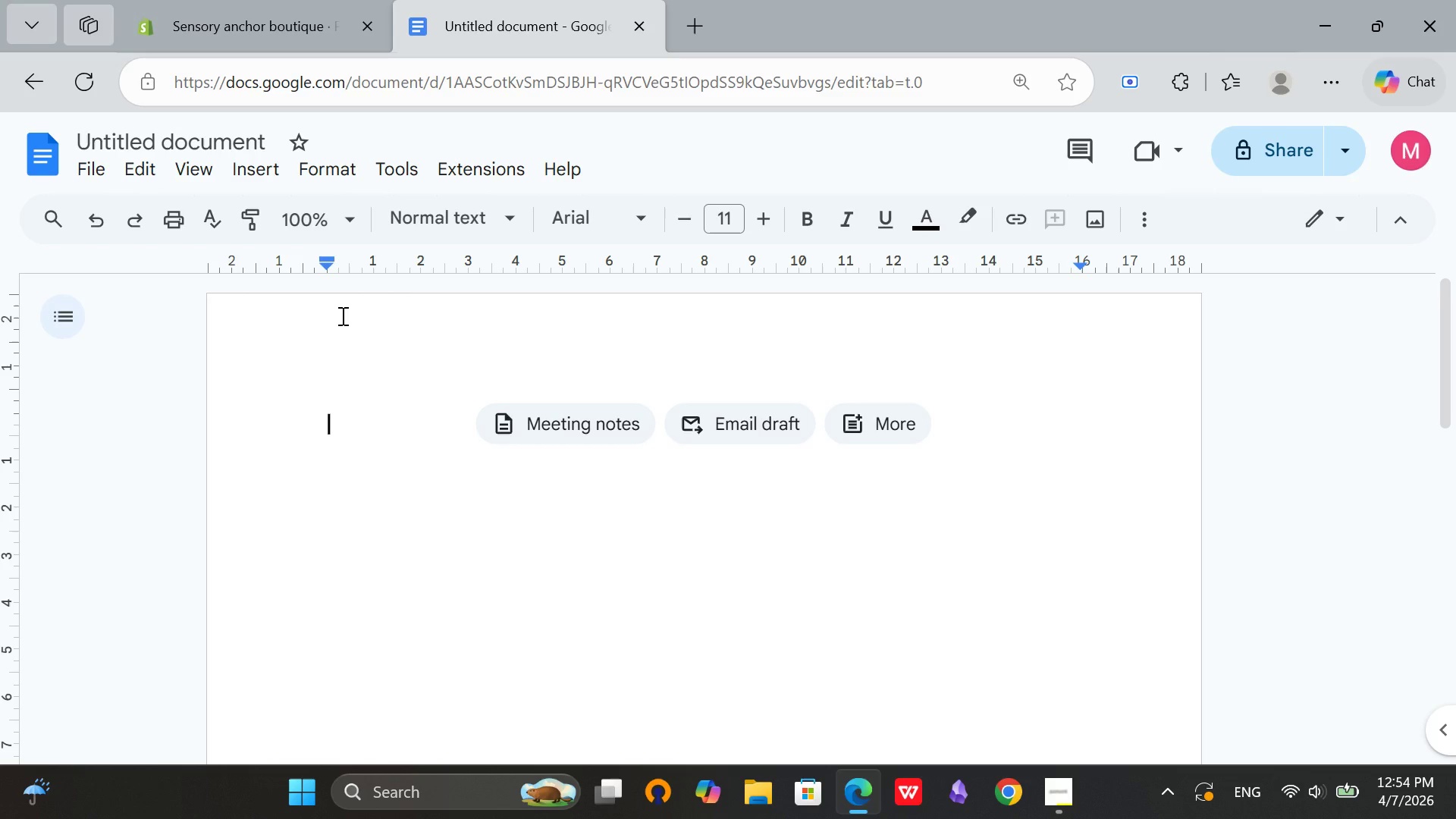 
wait(16.8)
 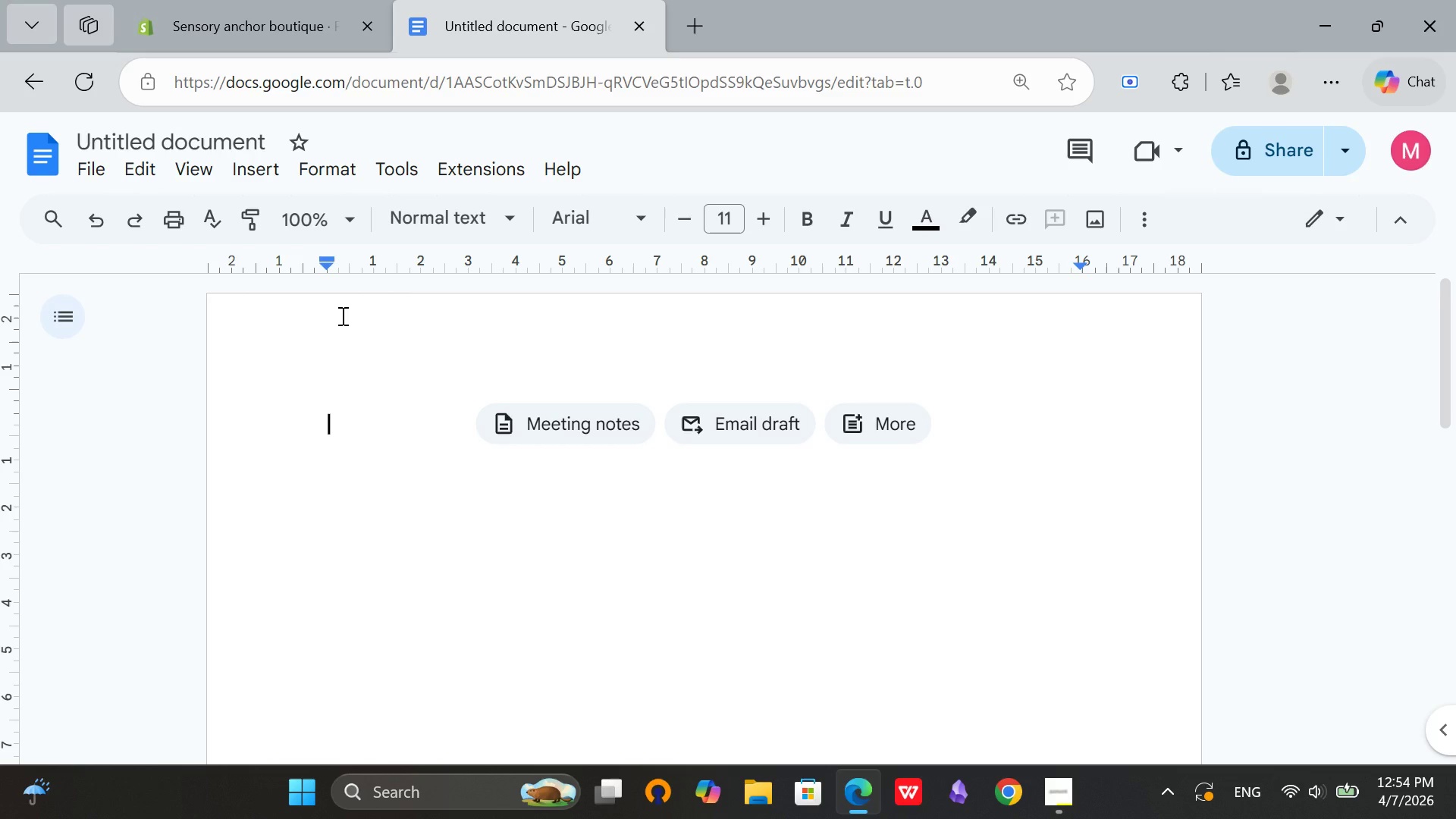 
type(Return)
 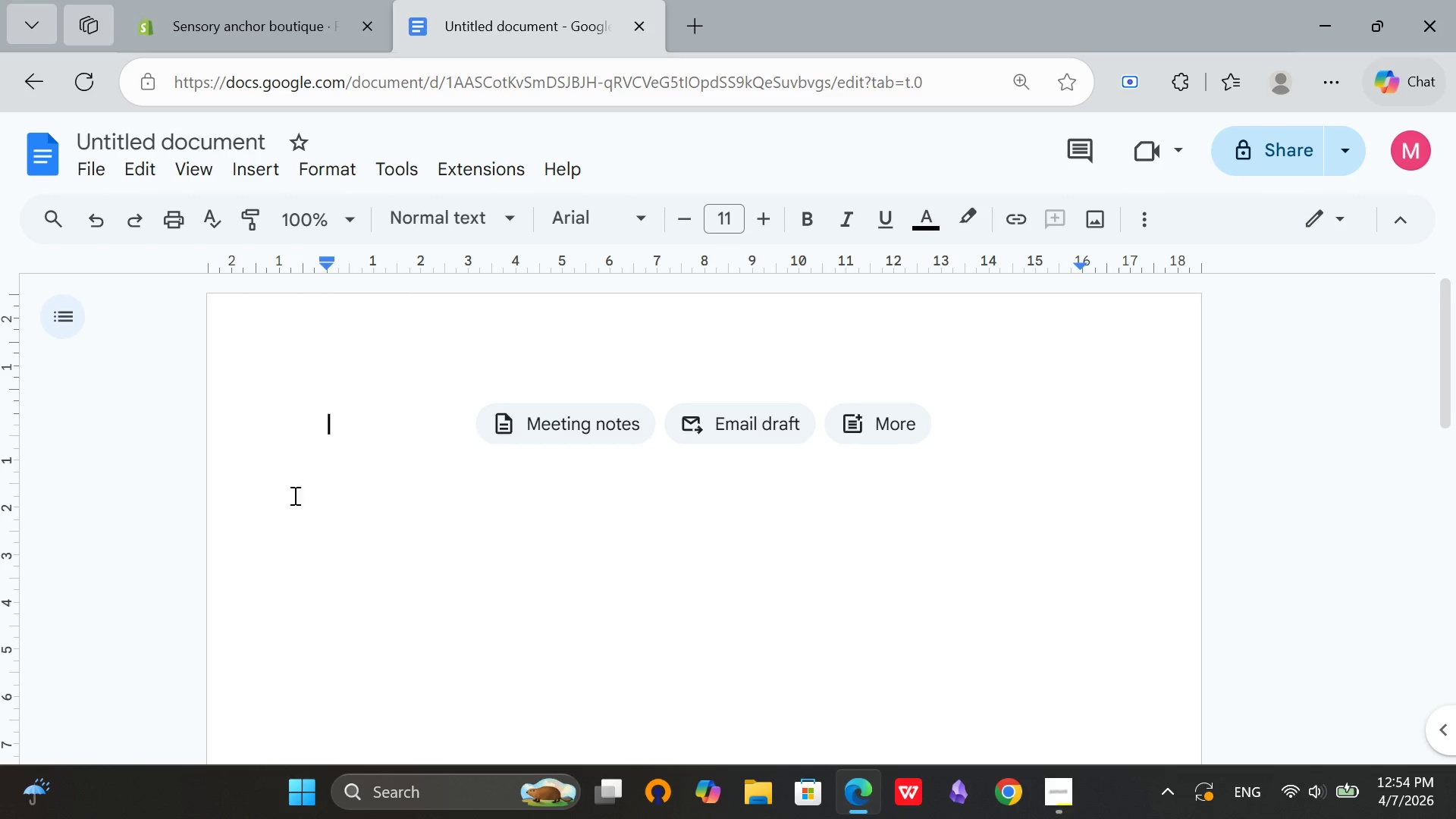 
left_click([362, 445])
 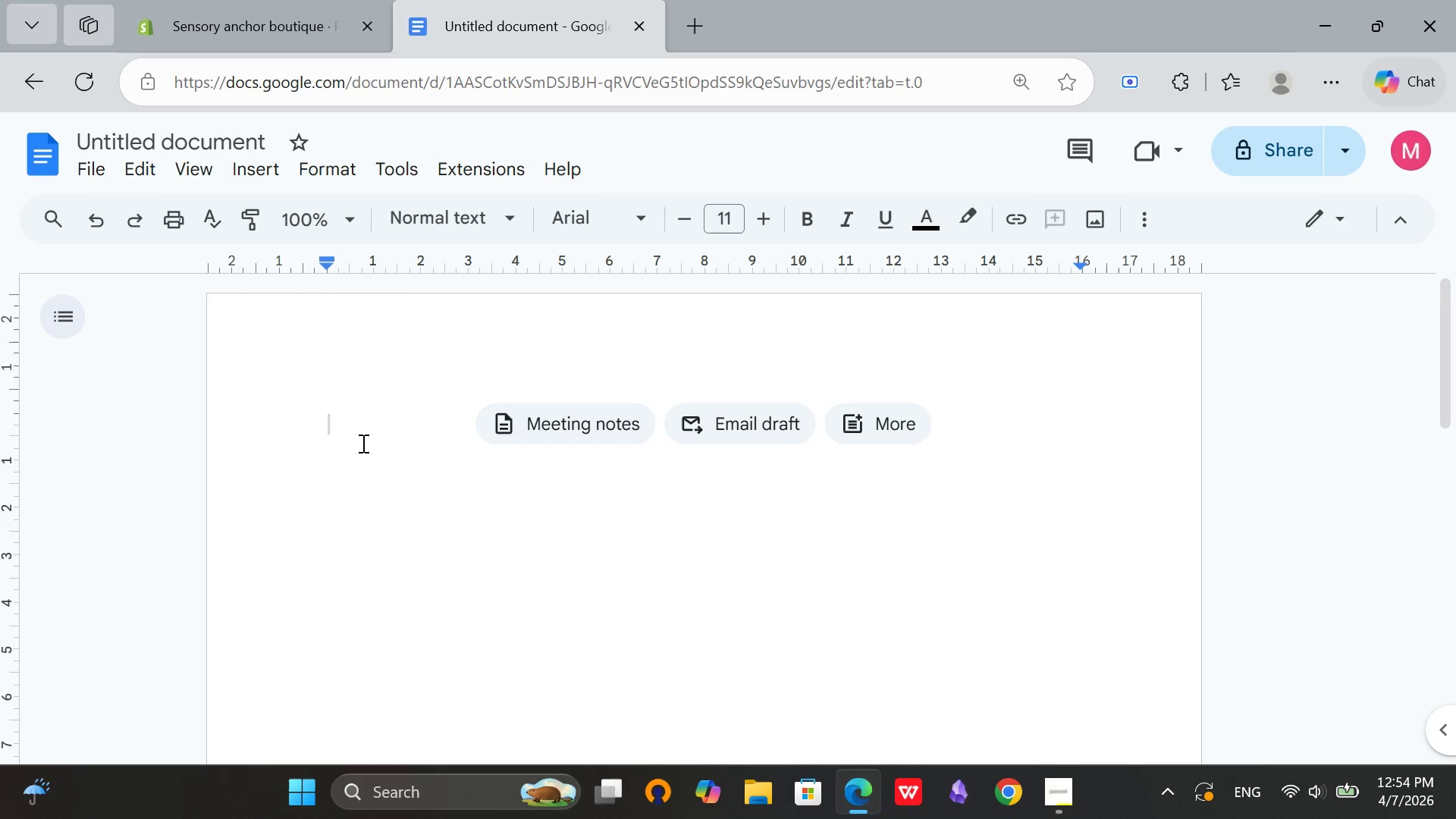 
type(Return Logic Flow - The sensory Anchor)
 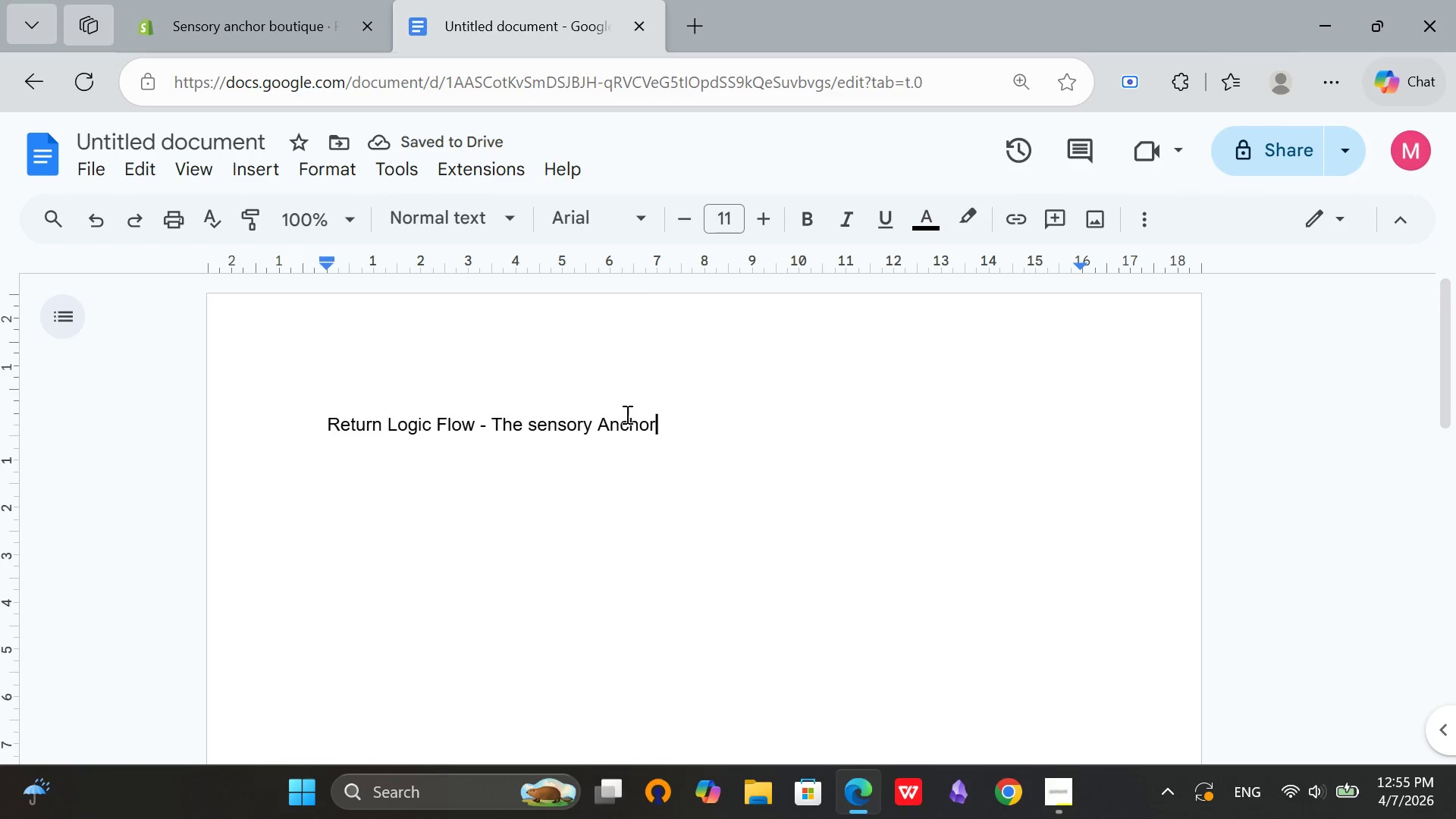 
left_click_drag(start_coordinate=[637, 420], to_coordinate=[252, 384])
 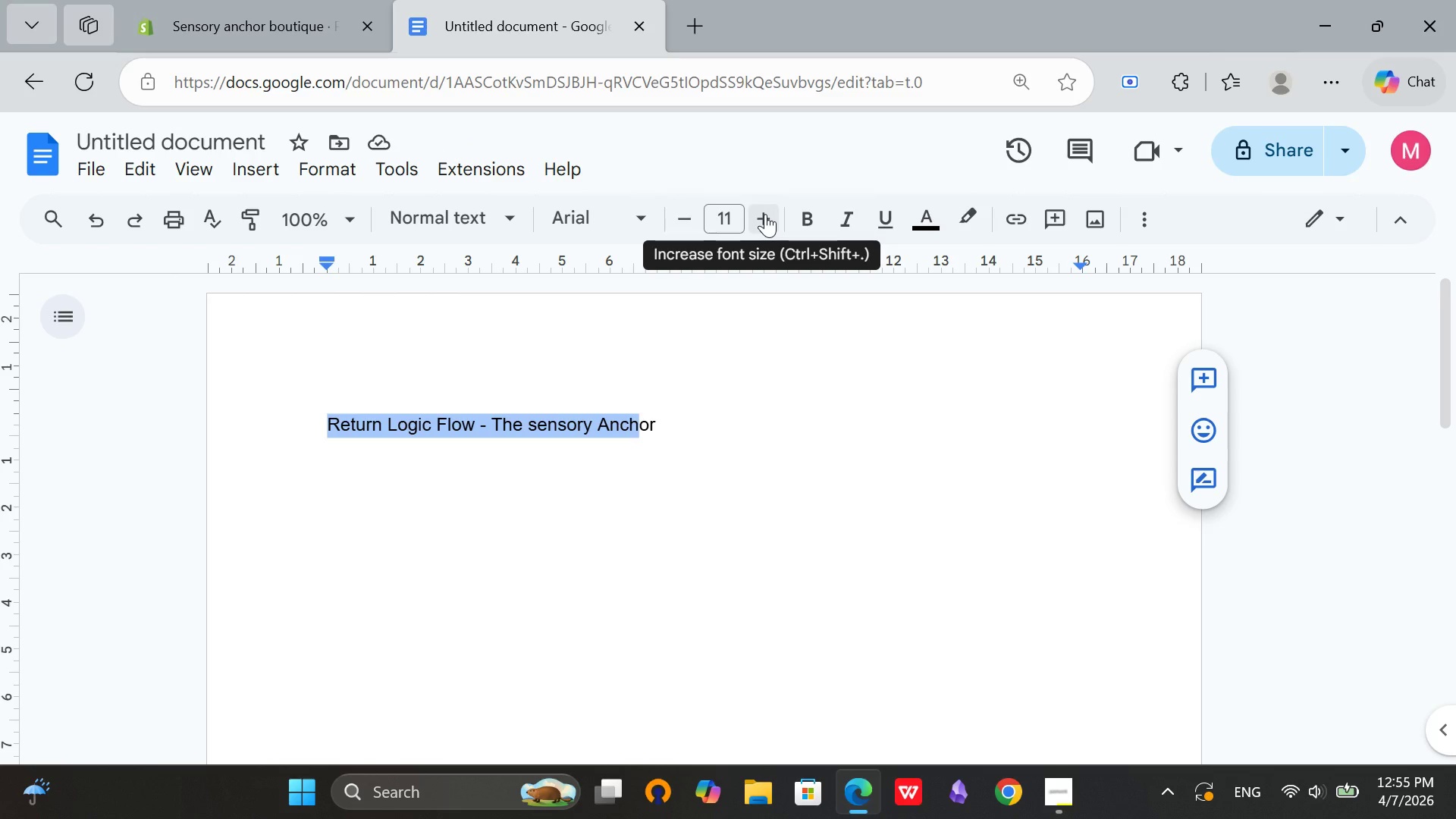 
left_click([692, 408])
 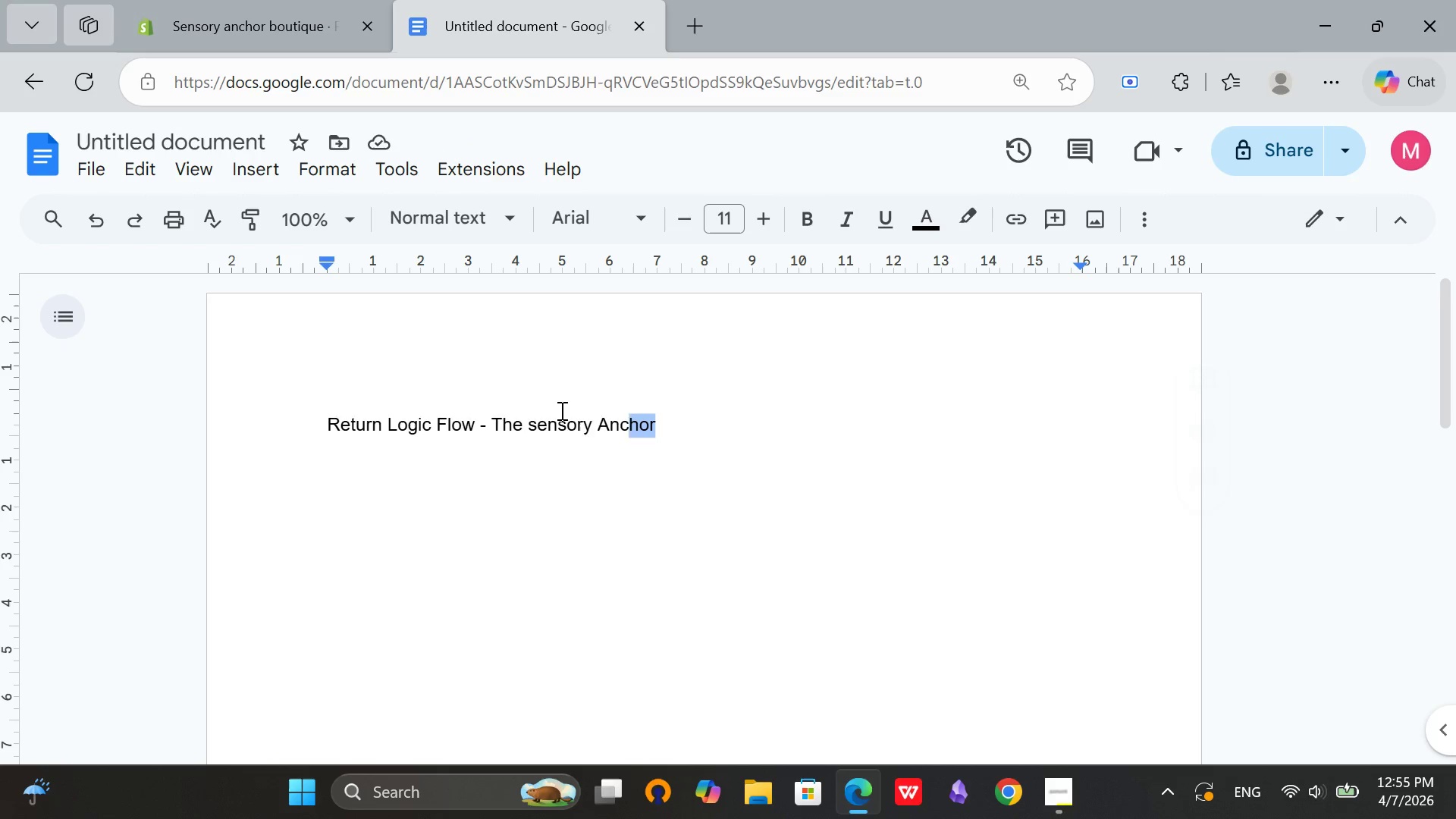 
left_click_drag(start_coordinate=[672, 410], to_coordinate=[284, 413])
 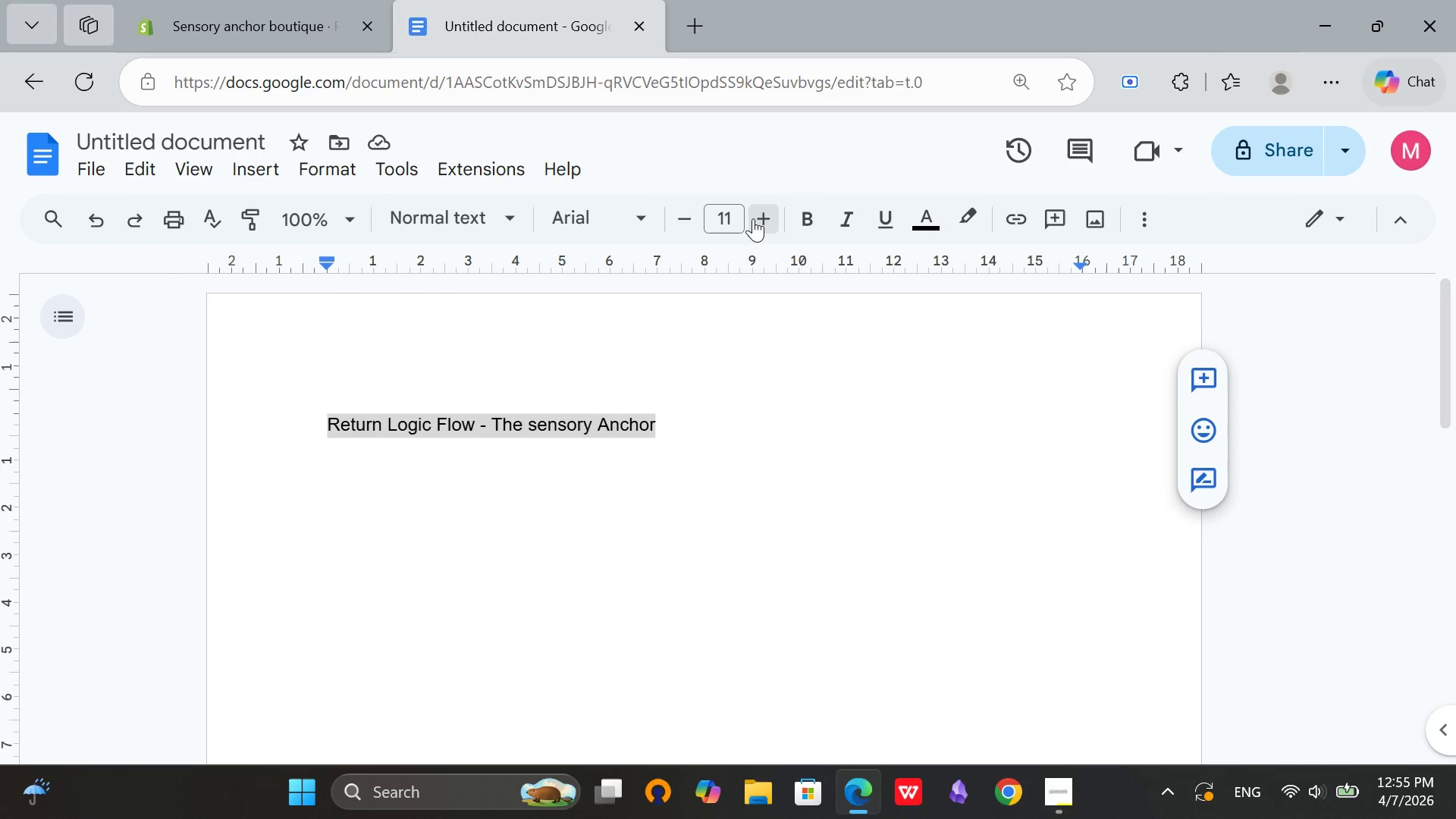 
double_click([753, 218])
 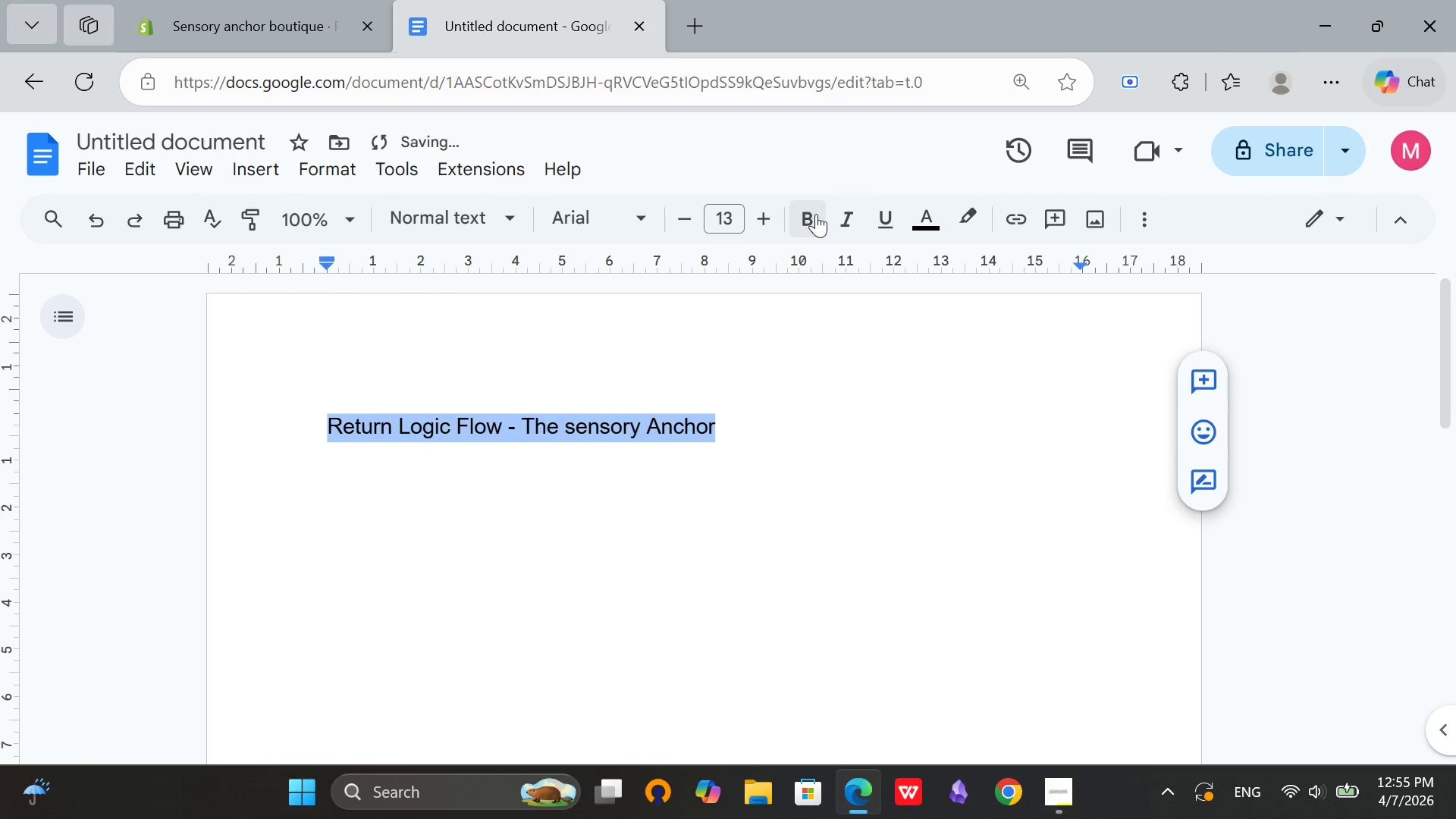 
left_click([816, 214])
 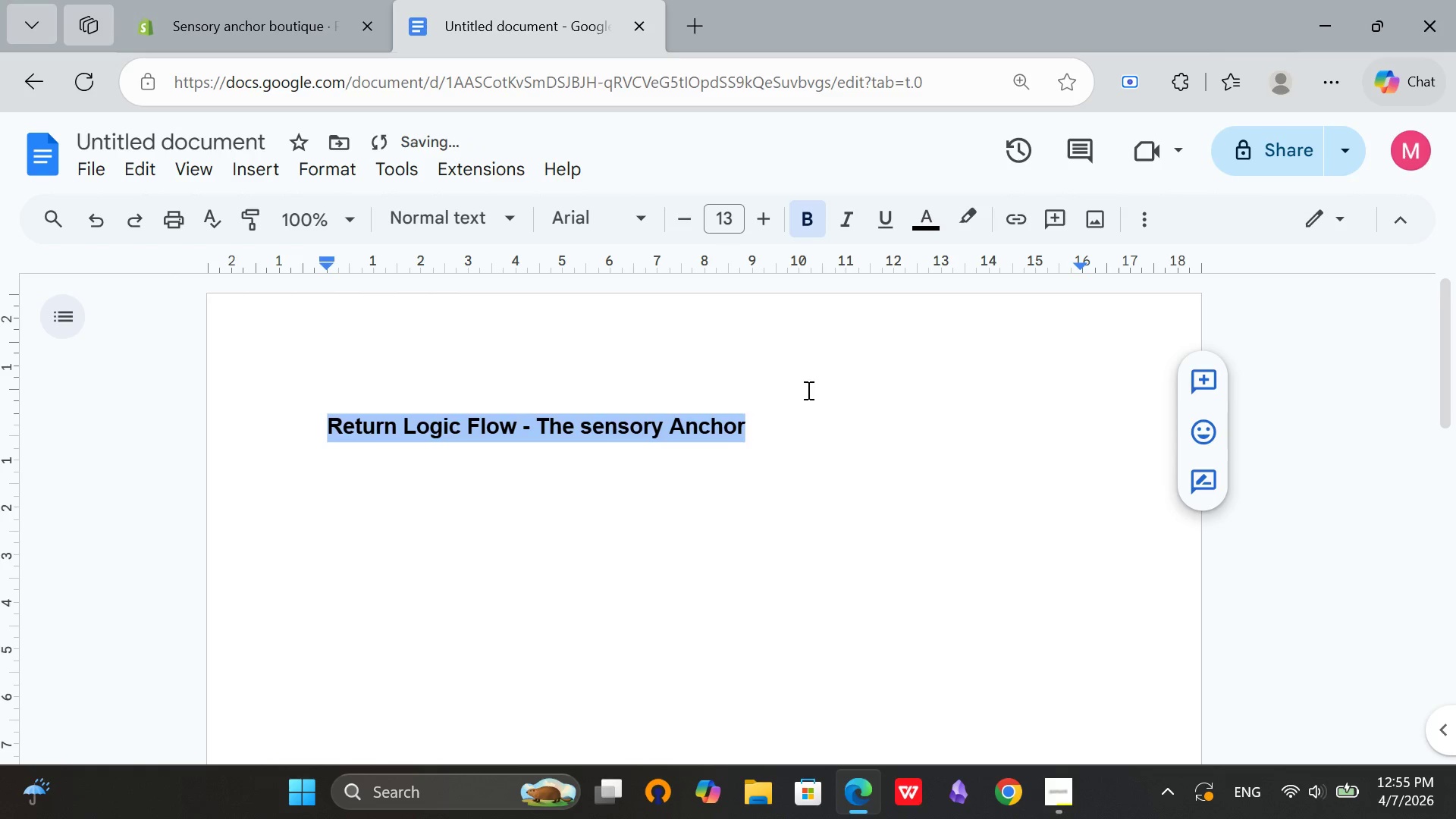 
left_click([807, 390])
 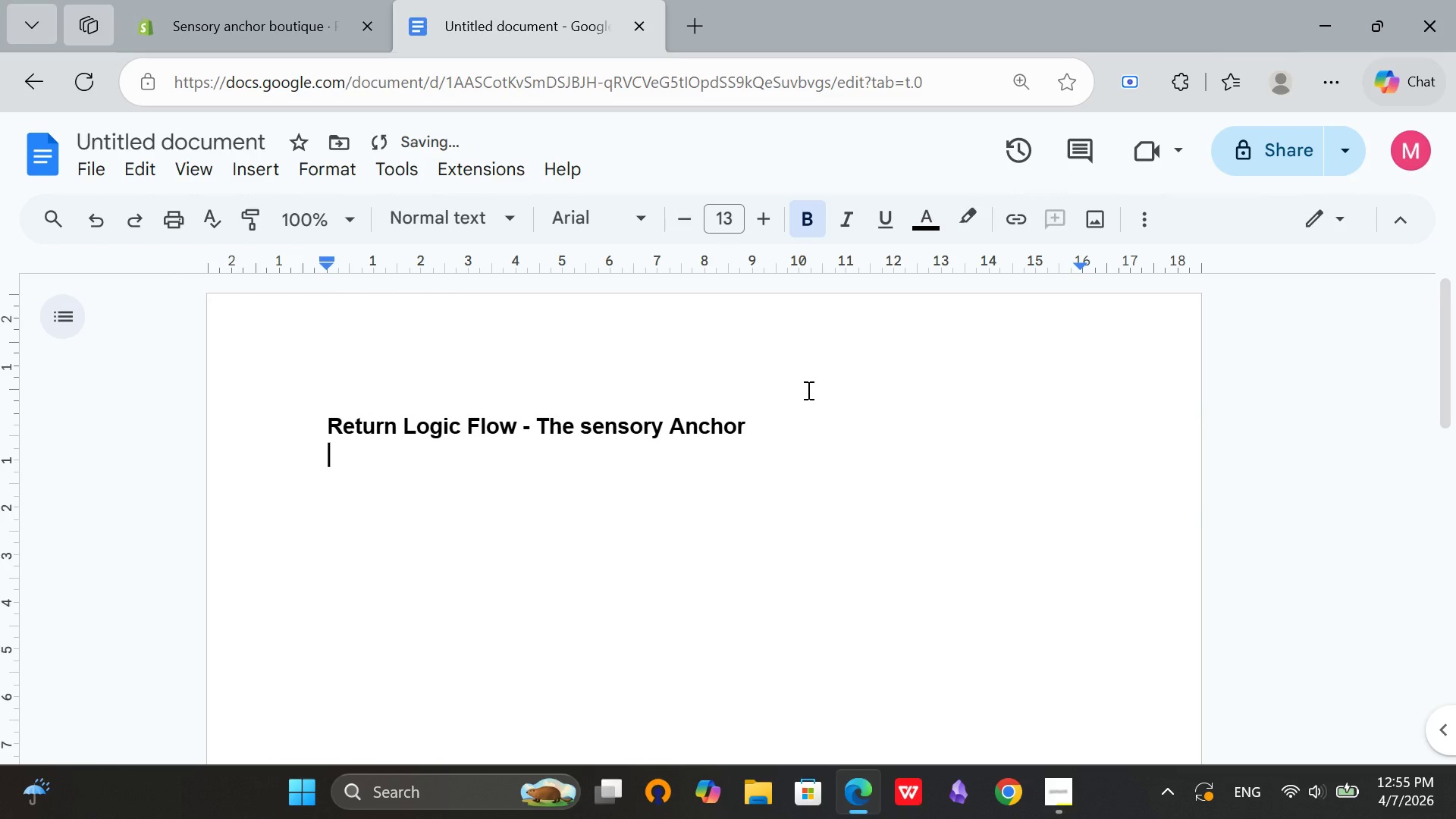 
key(Enter)
 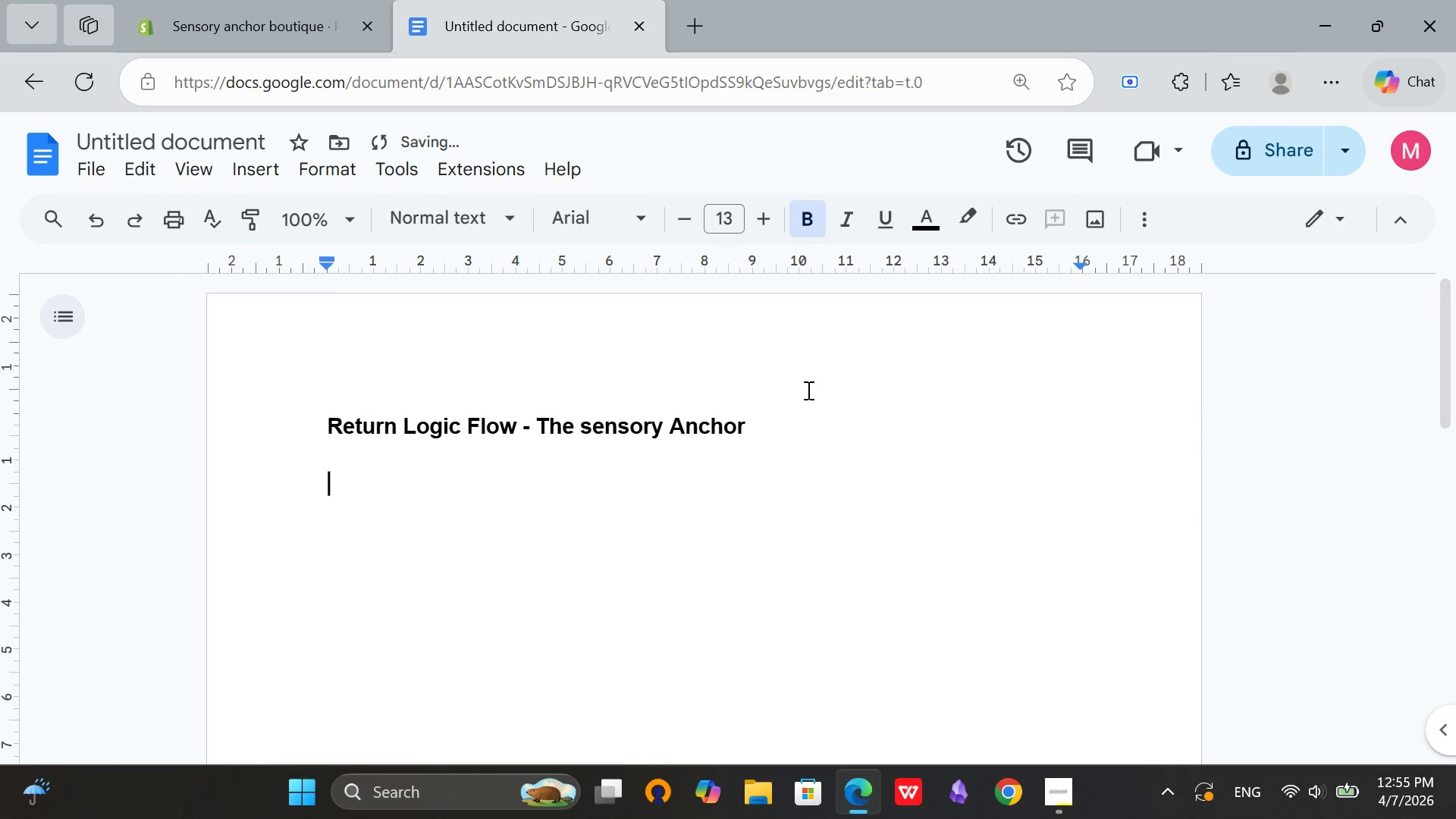 
key(Enter)
 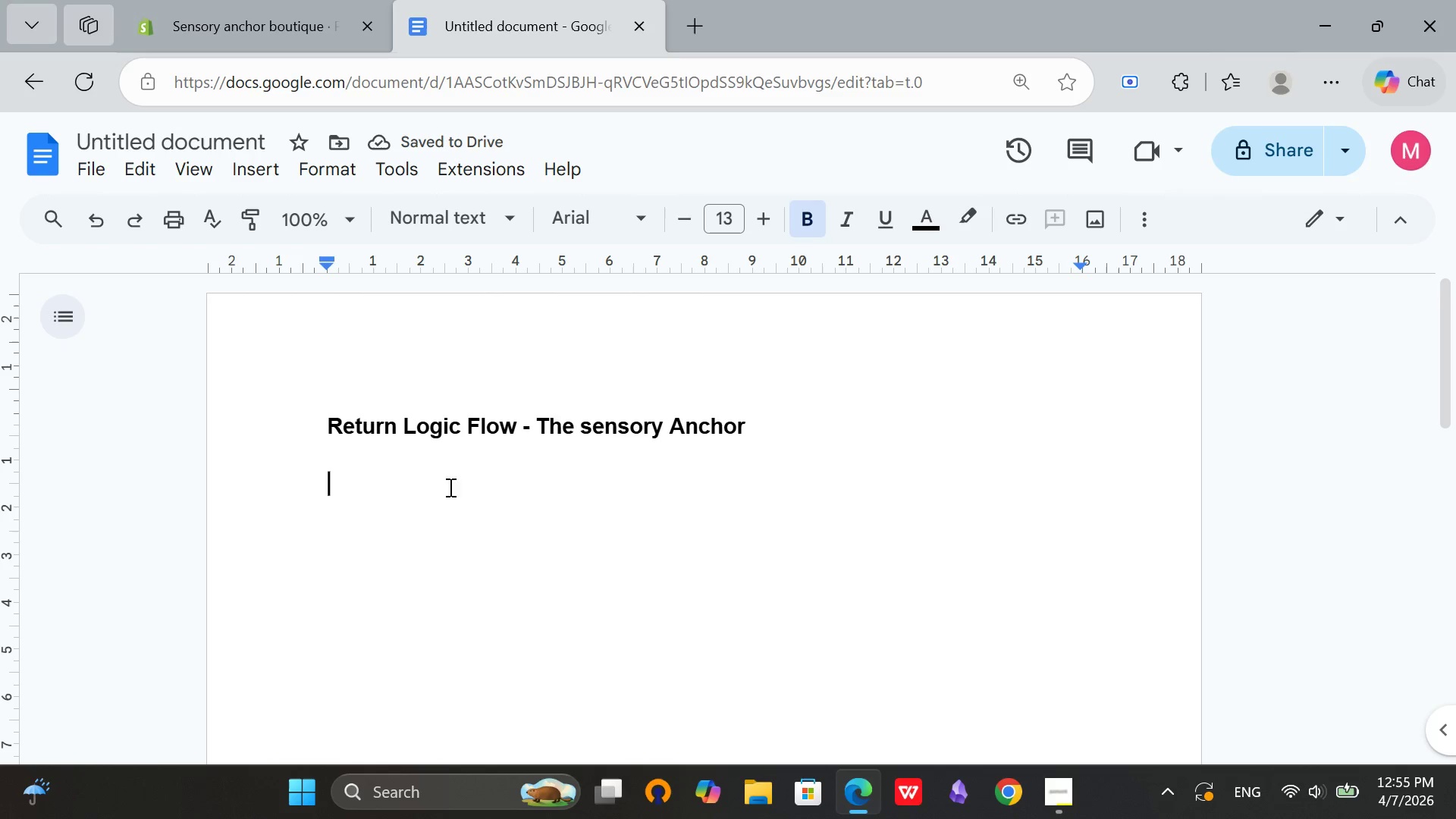 
left_click([243, 172])
 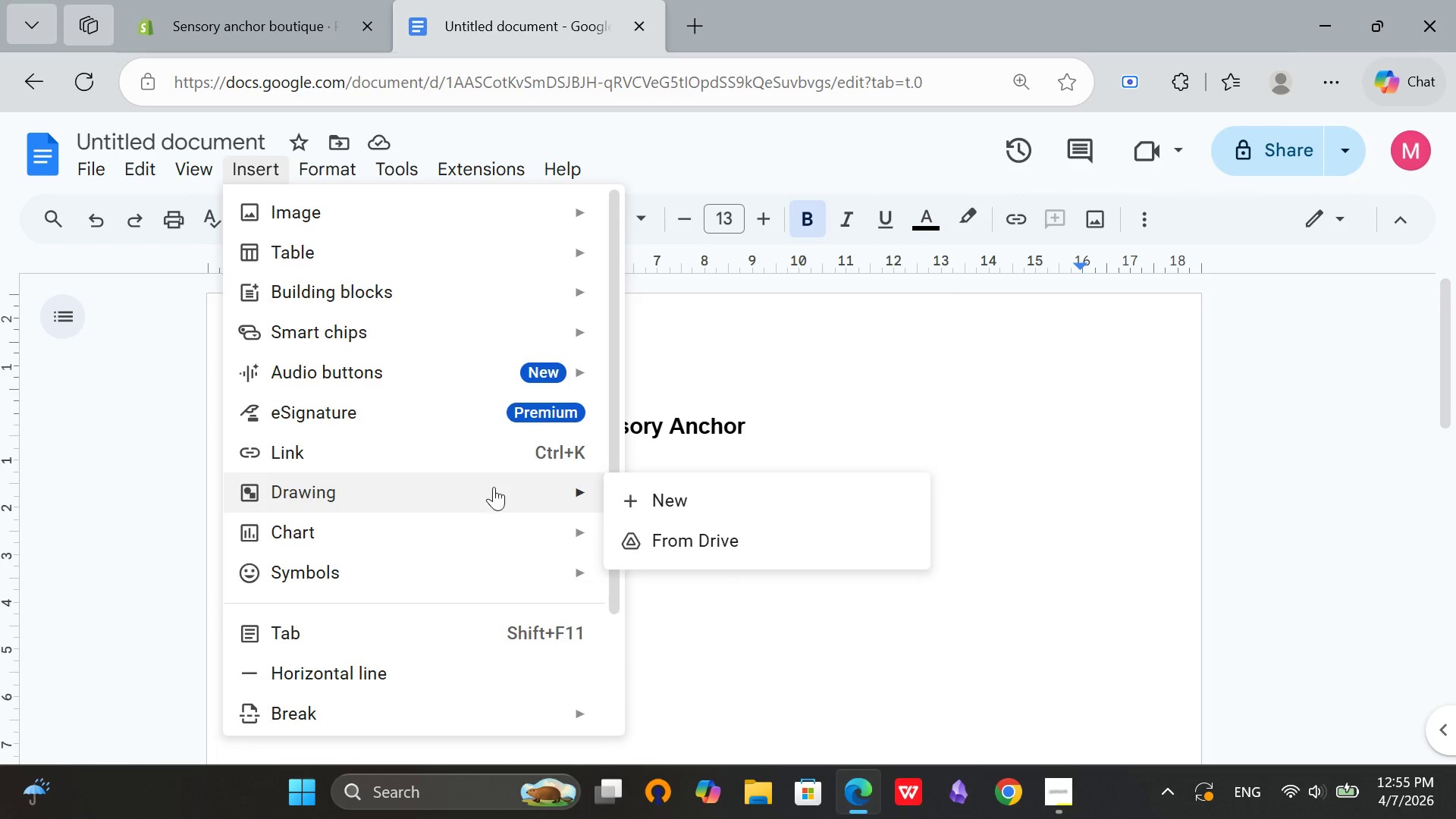 
wait(5.61)
 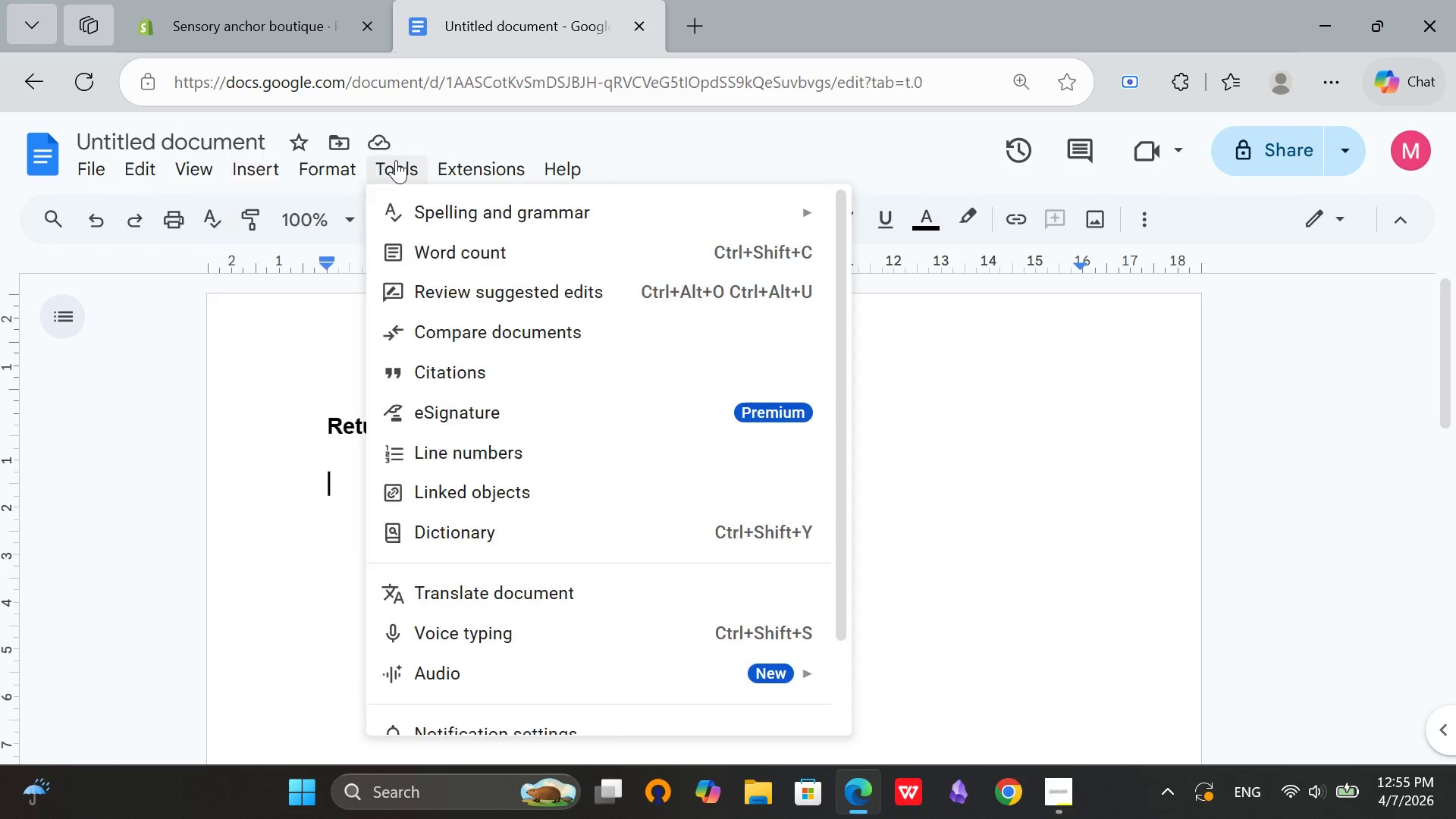 
scroll: coordinate [457, 555], scroll_direction: down, amount: 1.0
 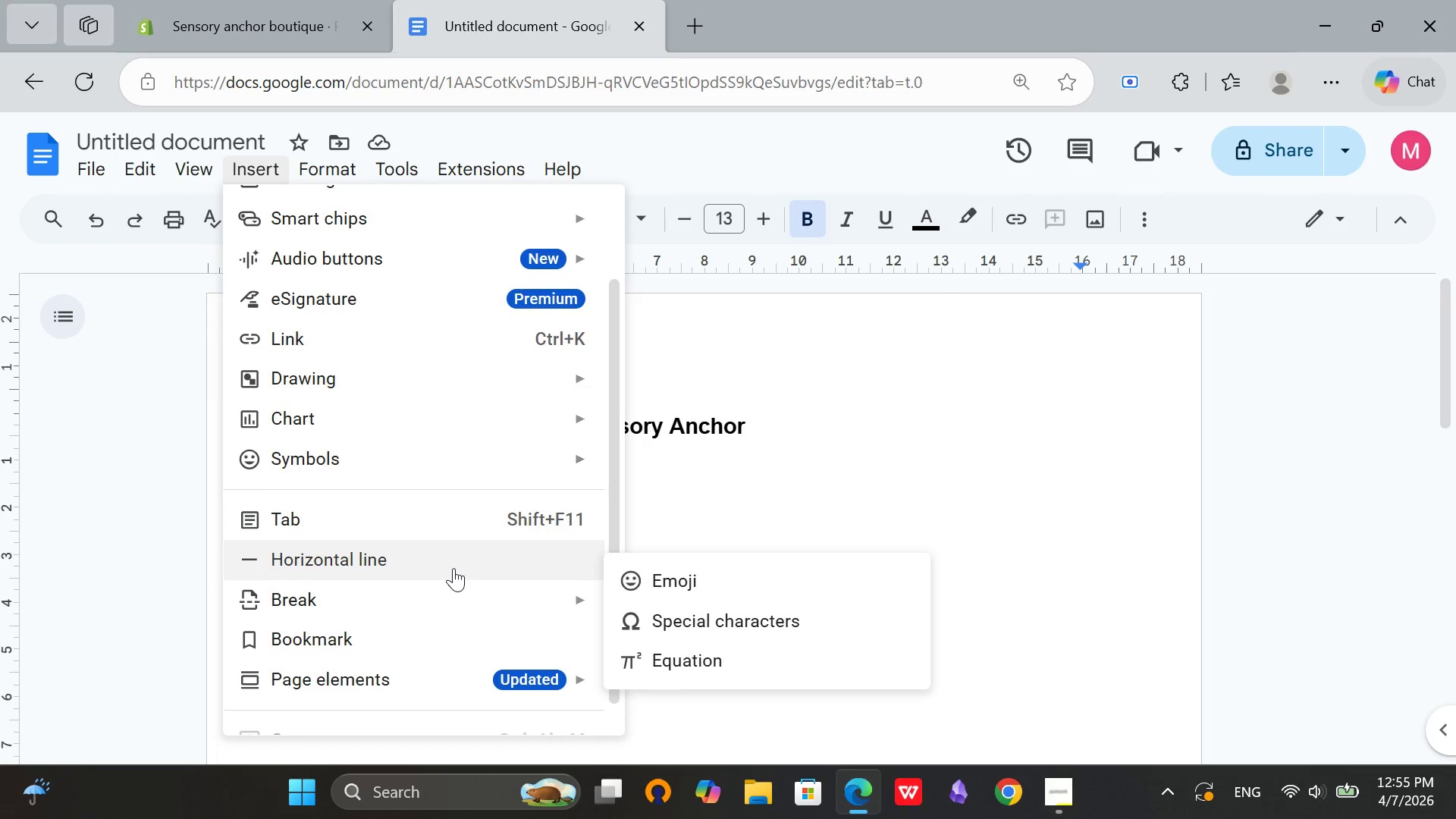 
scroll: coordinate [430, 626], scroll_direction: up, amount: 1.0
 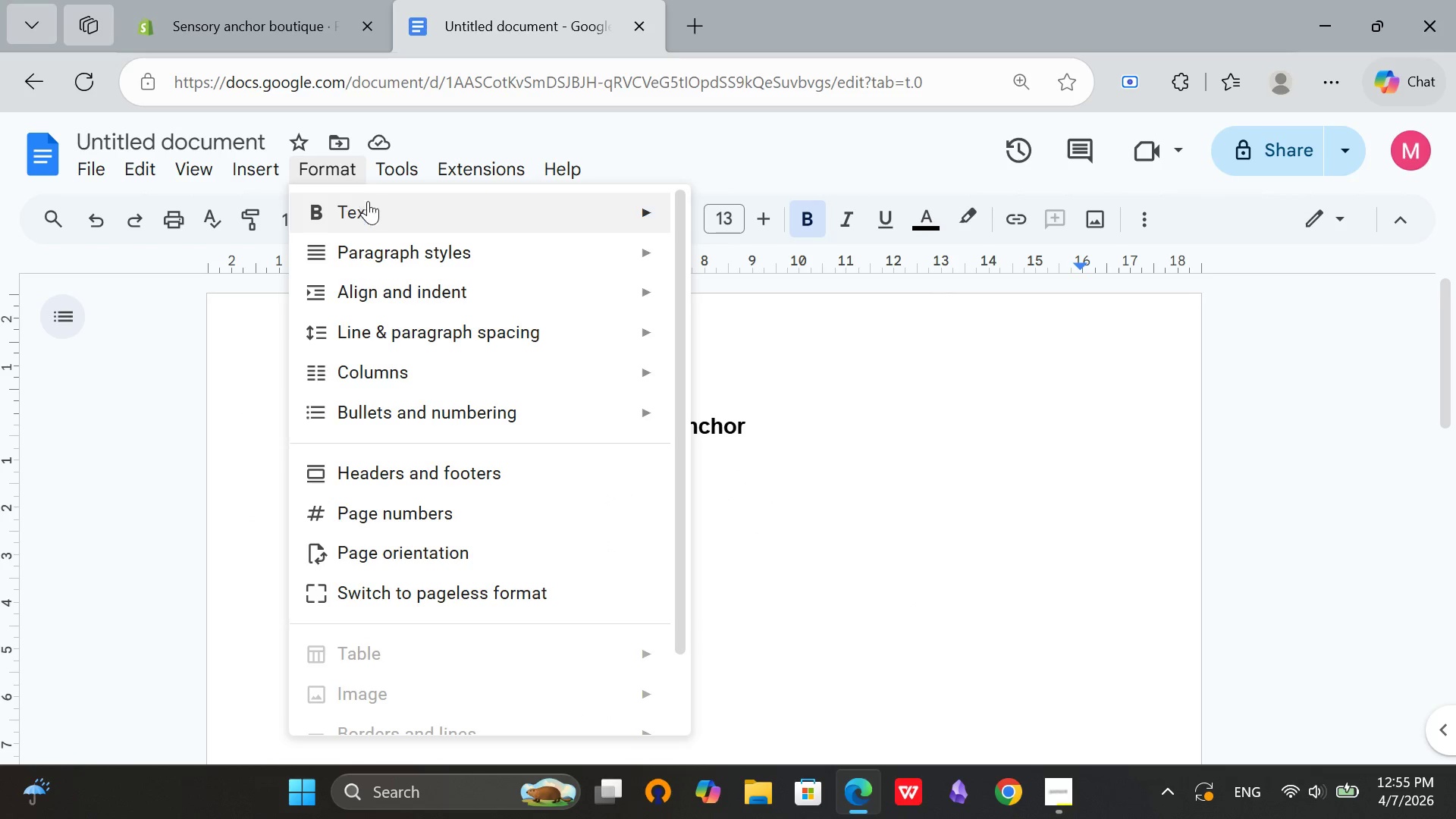 
scroll: coordinate [417, 435], scroll_direction: down, amount: 1.0
 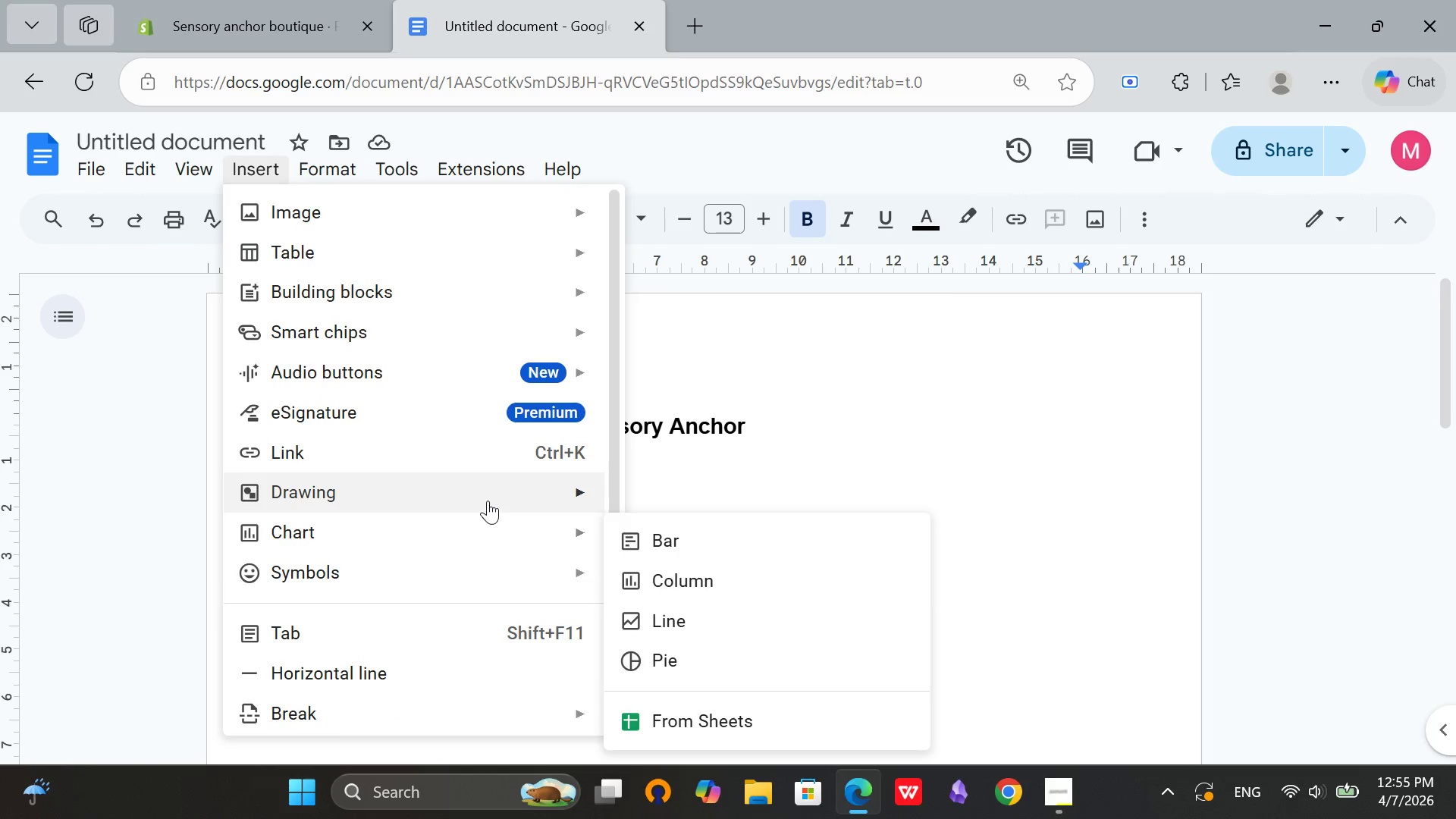 
left_click([636, 495])
 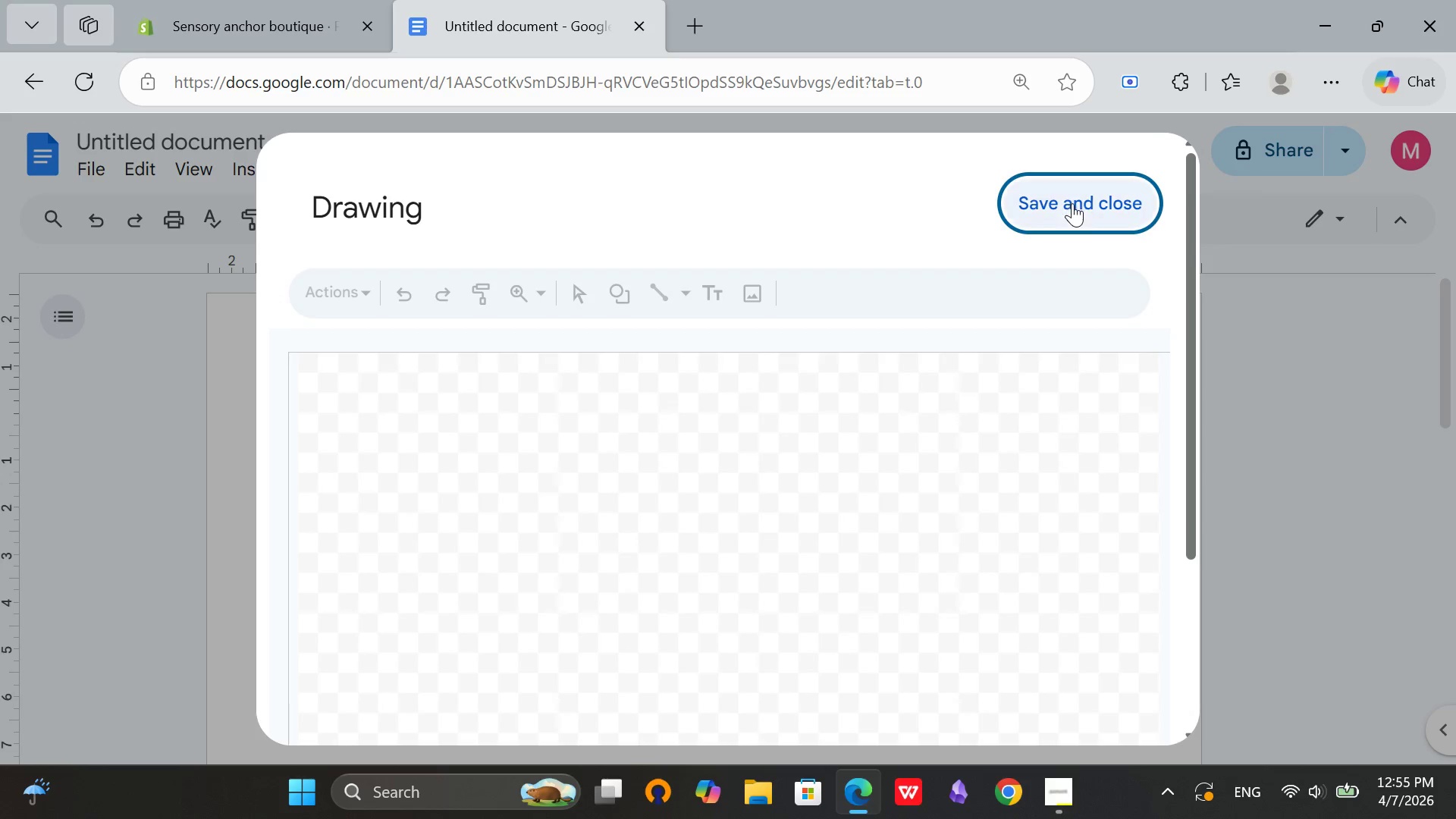 
scroll: coordinate [1061, 304], scroll_direction: up, amount: 1.0
 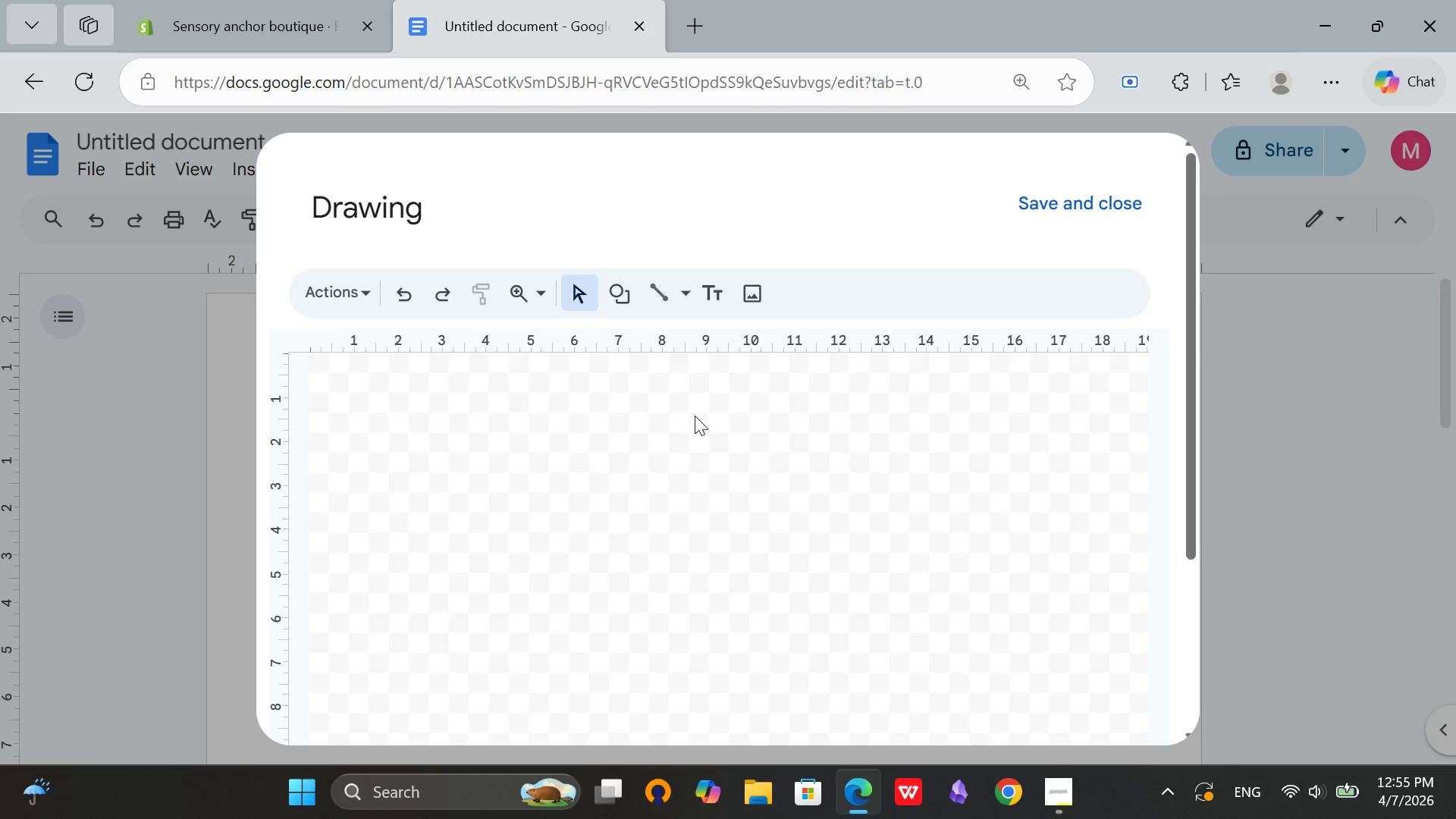 
left_click_drag(start_coordinate=[770, 404], to_coordinate=[486, 571])
 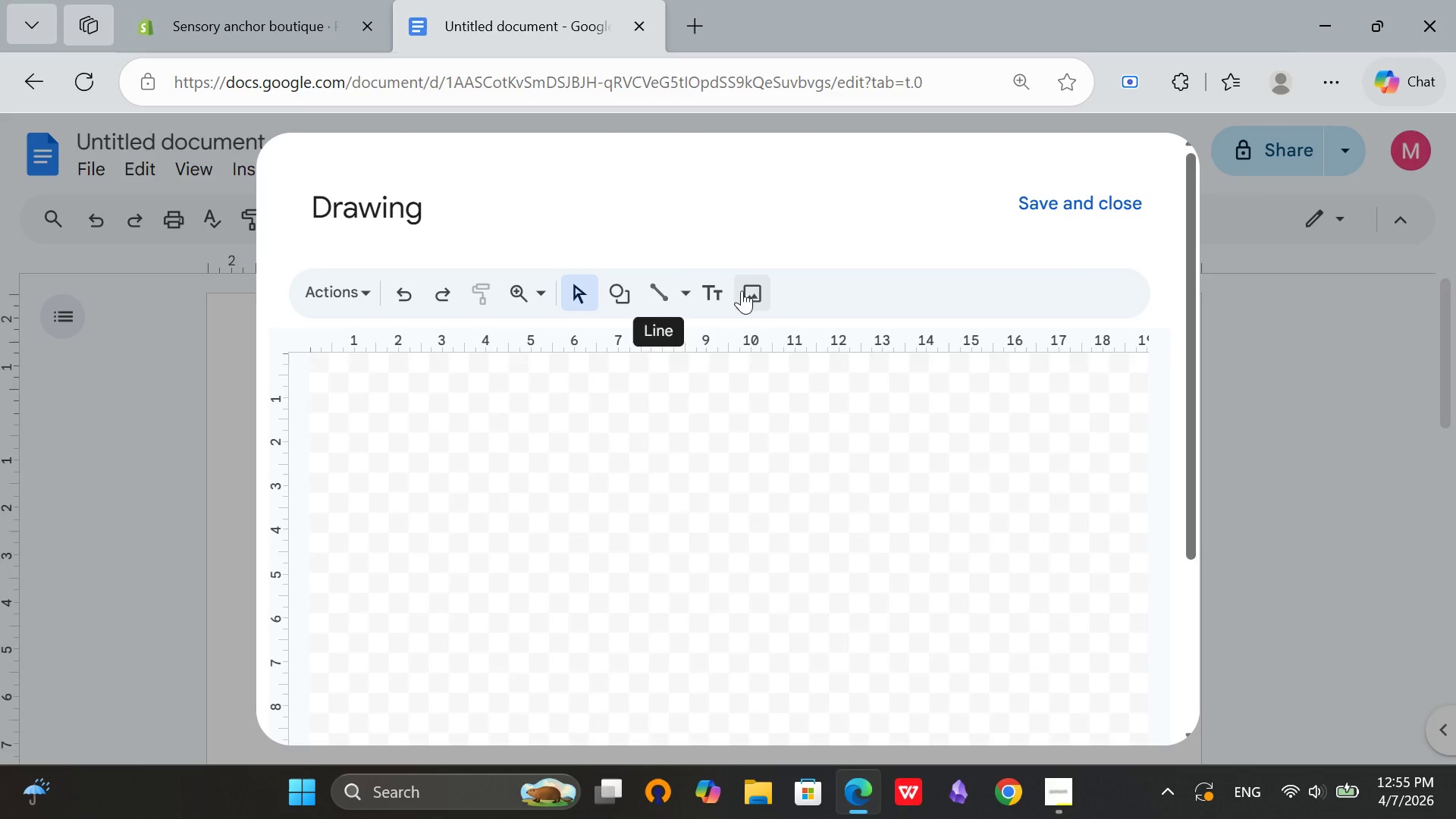 
left_click([631, 299])
 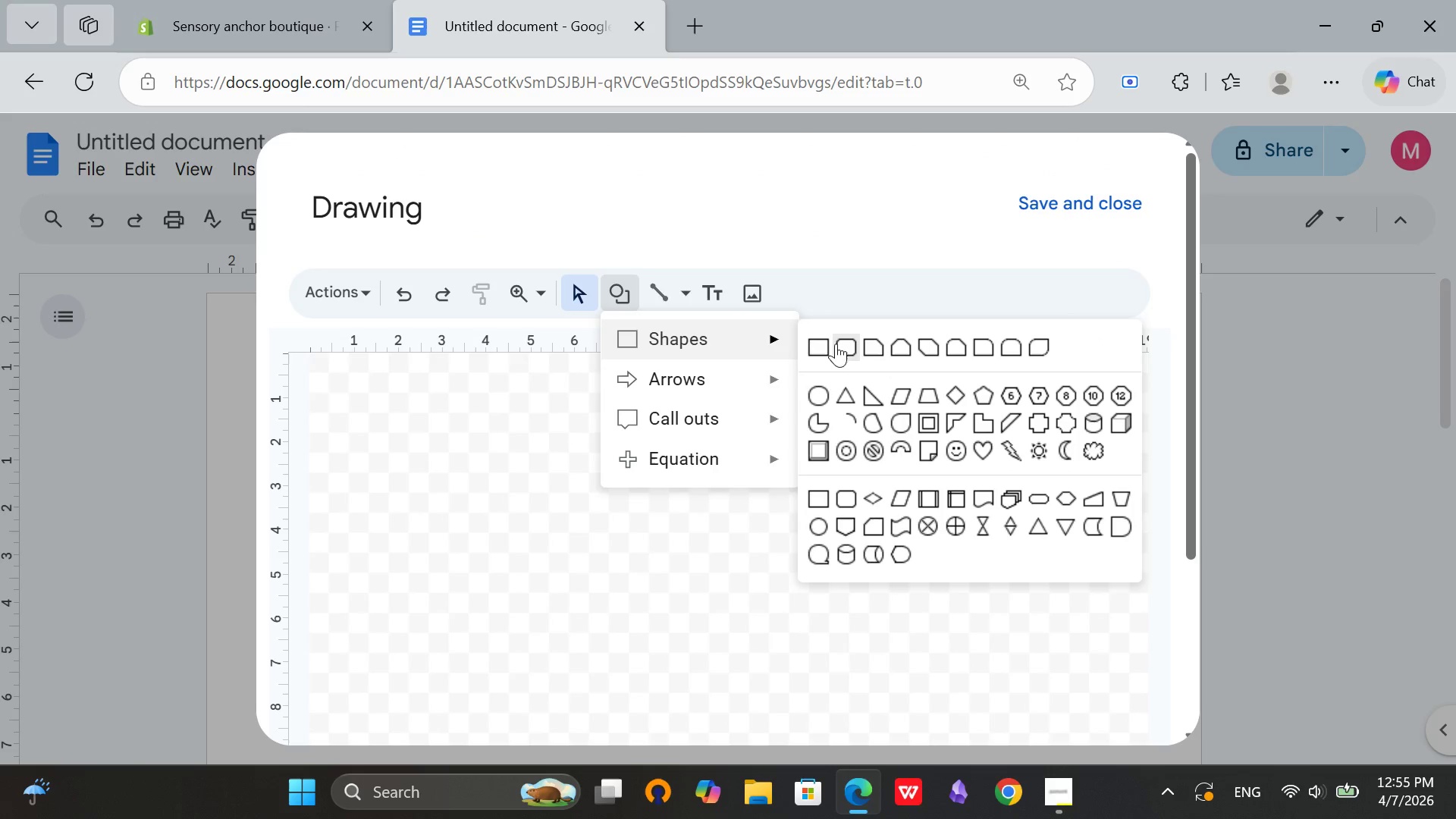 
left_click([847, 353])
 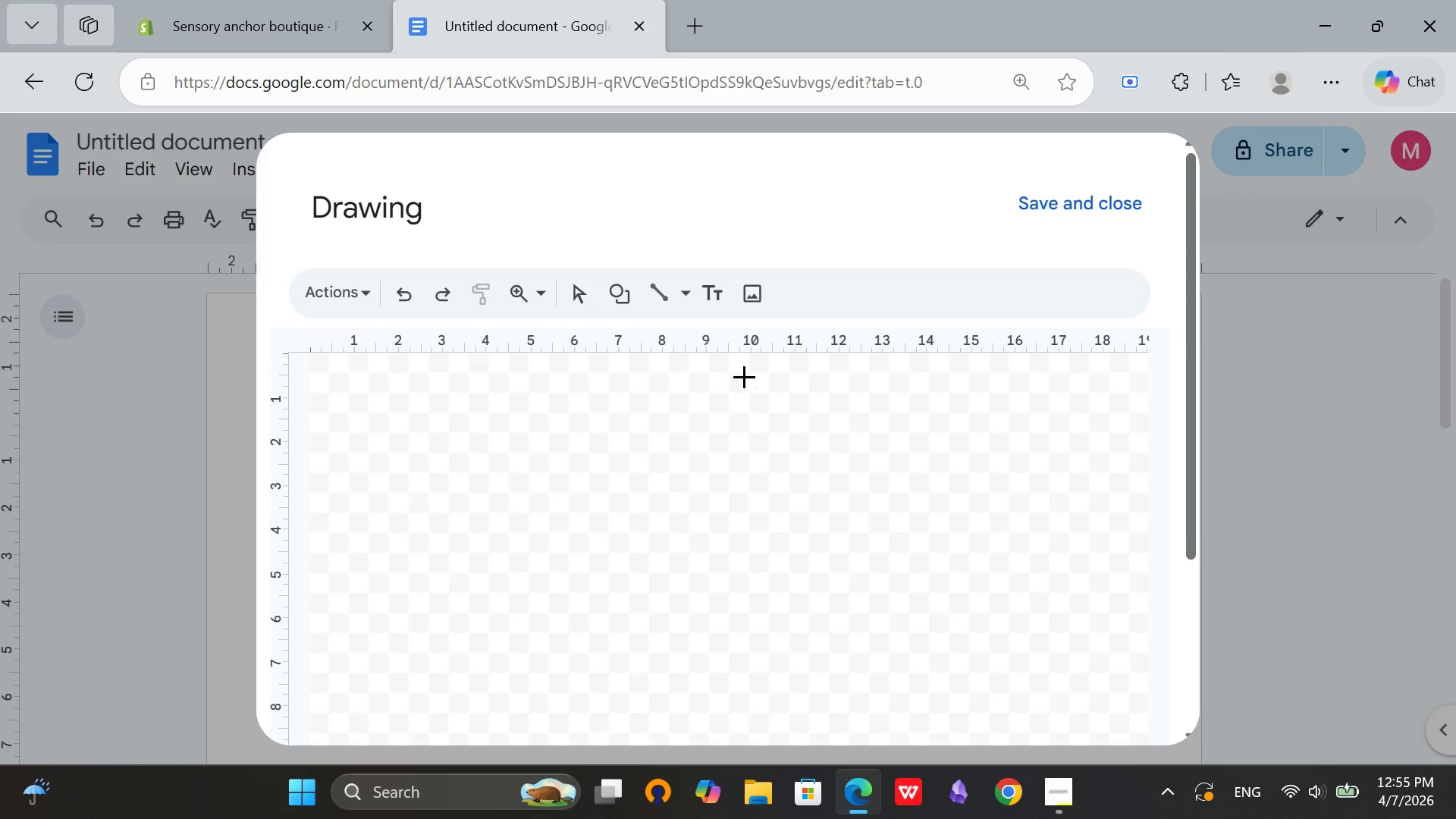 
left_click_drag(start_coordinate=[744, 375], to_coordinate=[497, 513])
 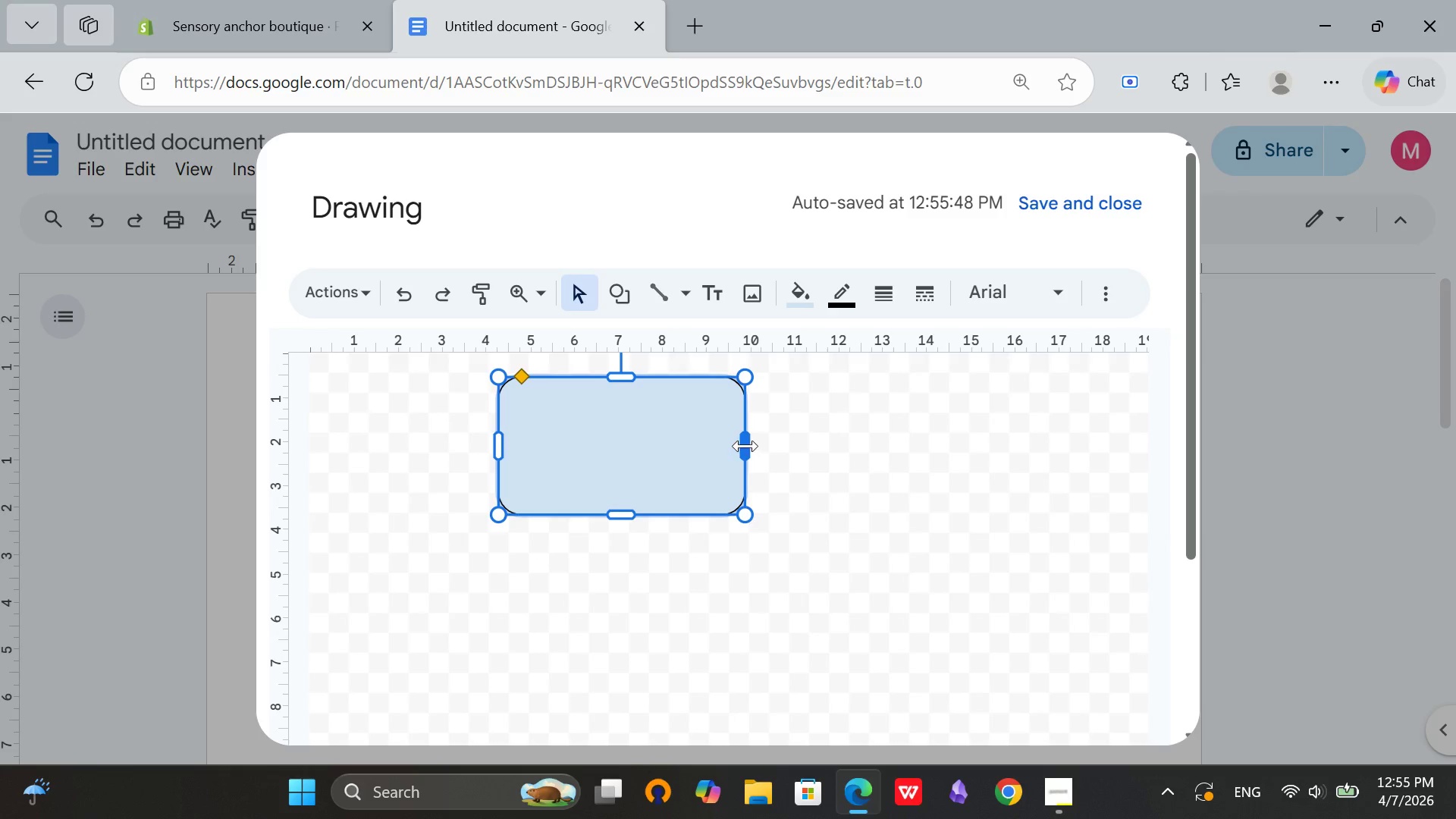 
left_click_drag(start_coordinate=[745, 446], to_coordinate=[852, 438])
 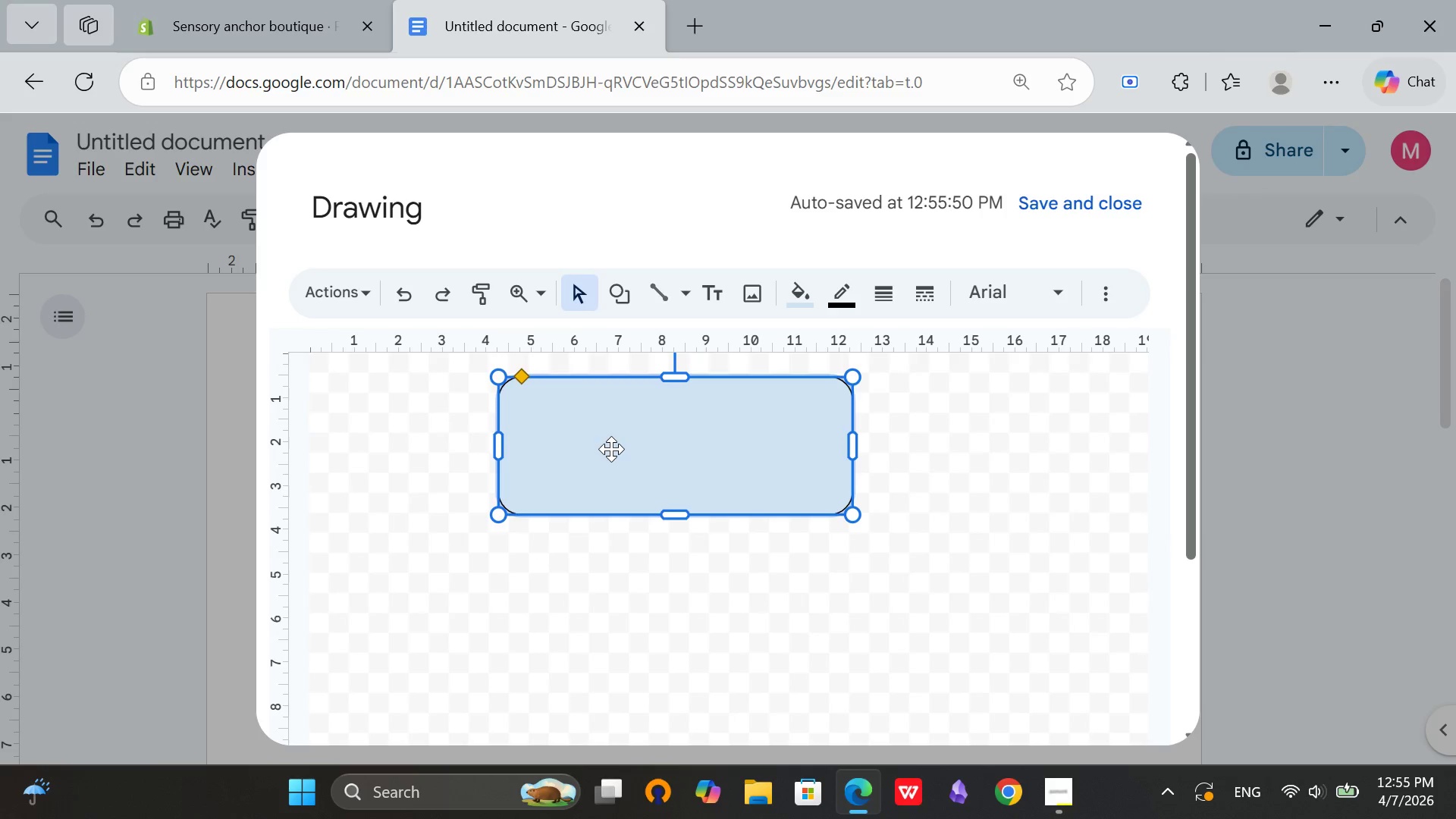 
double_click([611, 449])
 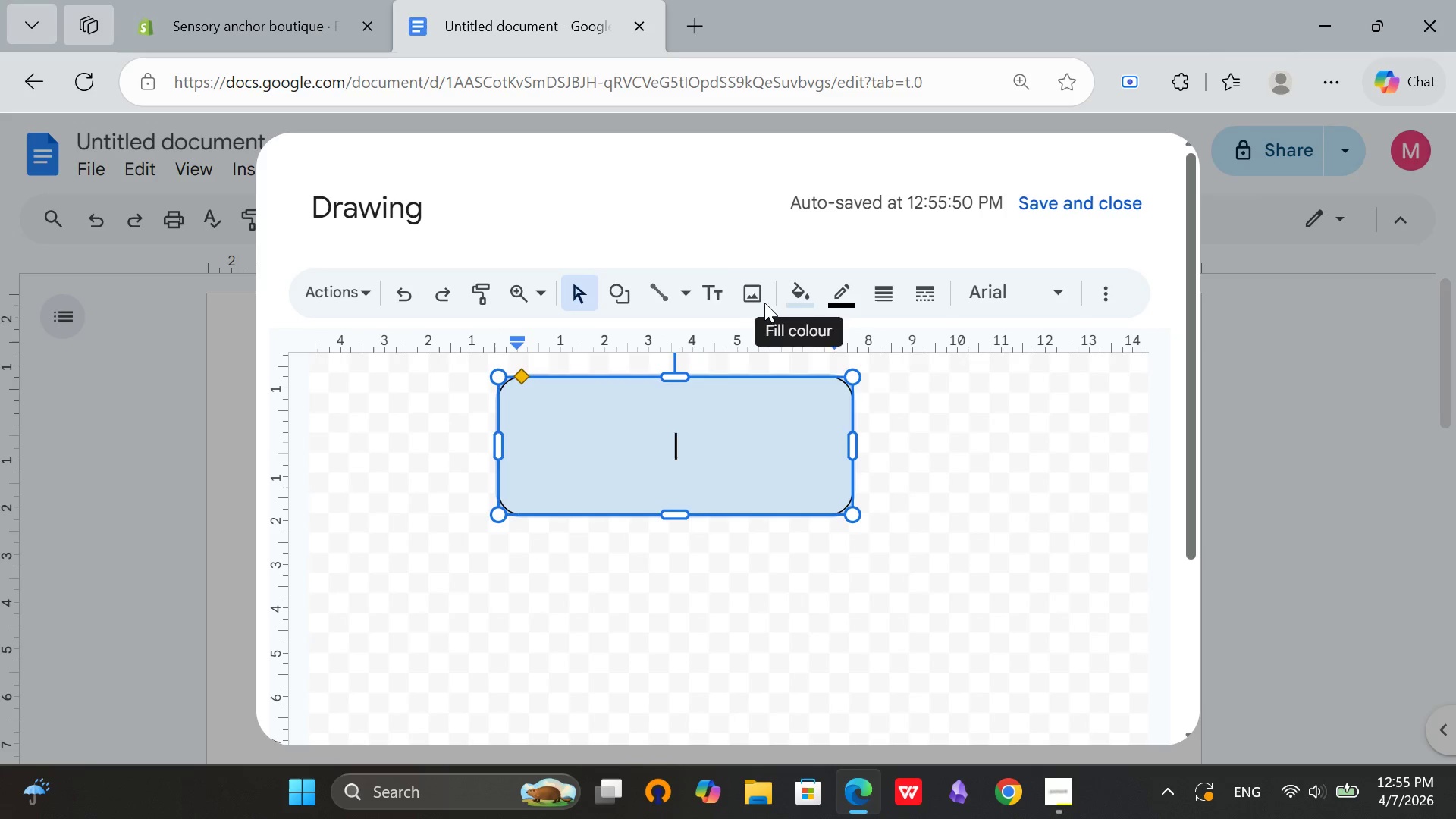 
left_click([730, 293])
 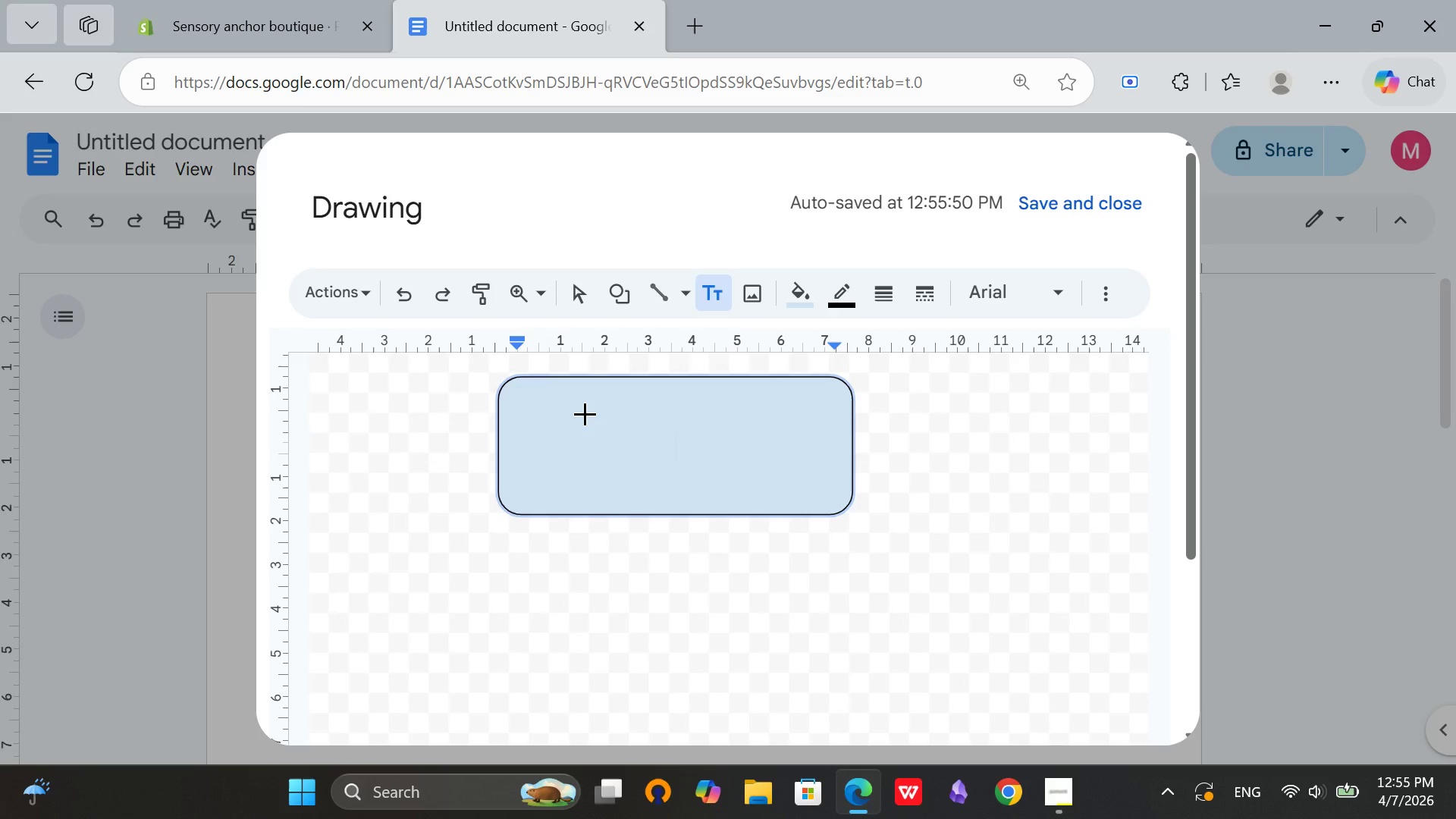 
type(Customet)
key(Backspace)
type(r requests return)
 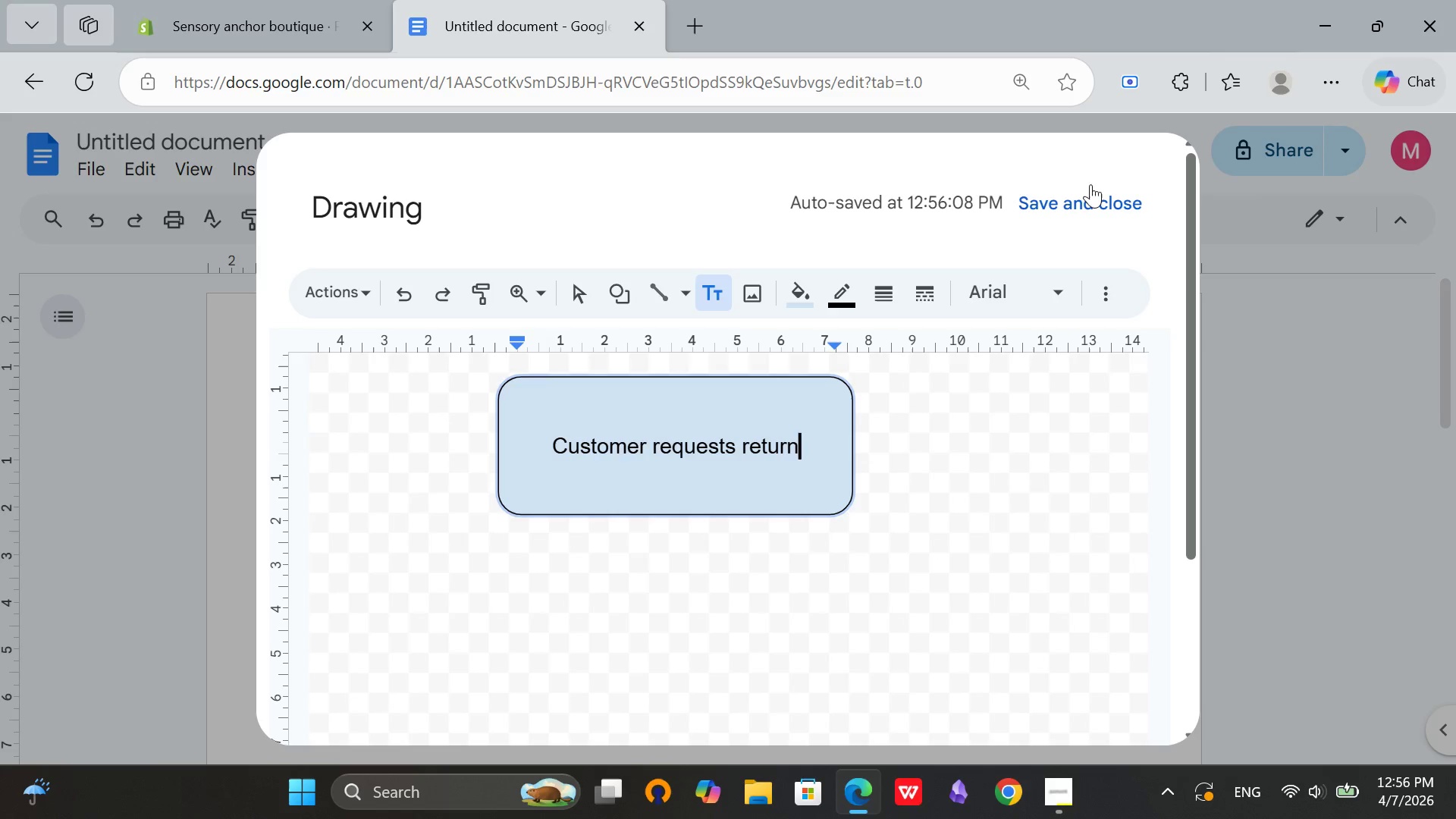 
scroll: coordinate [1114, 381], scroll_direction: down, amount: 1.0
 